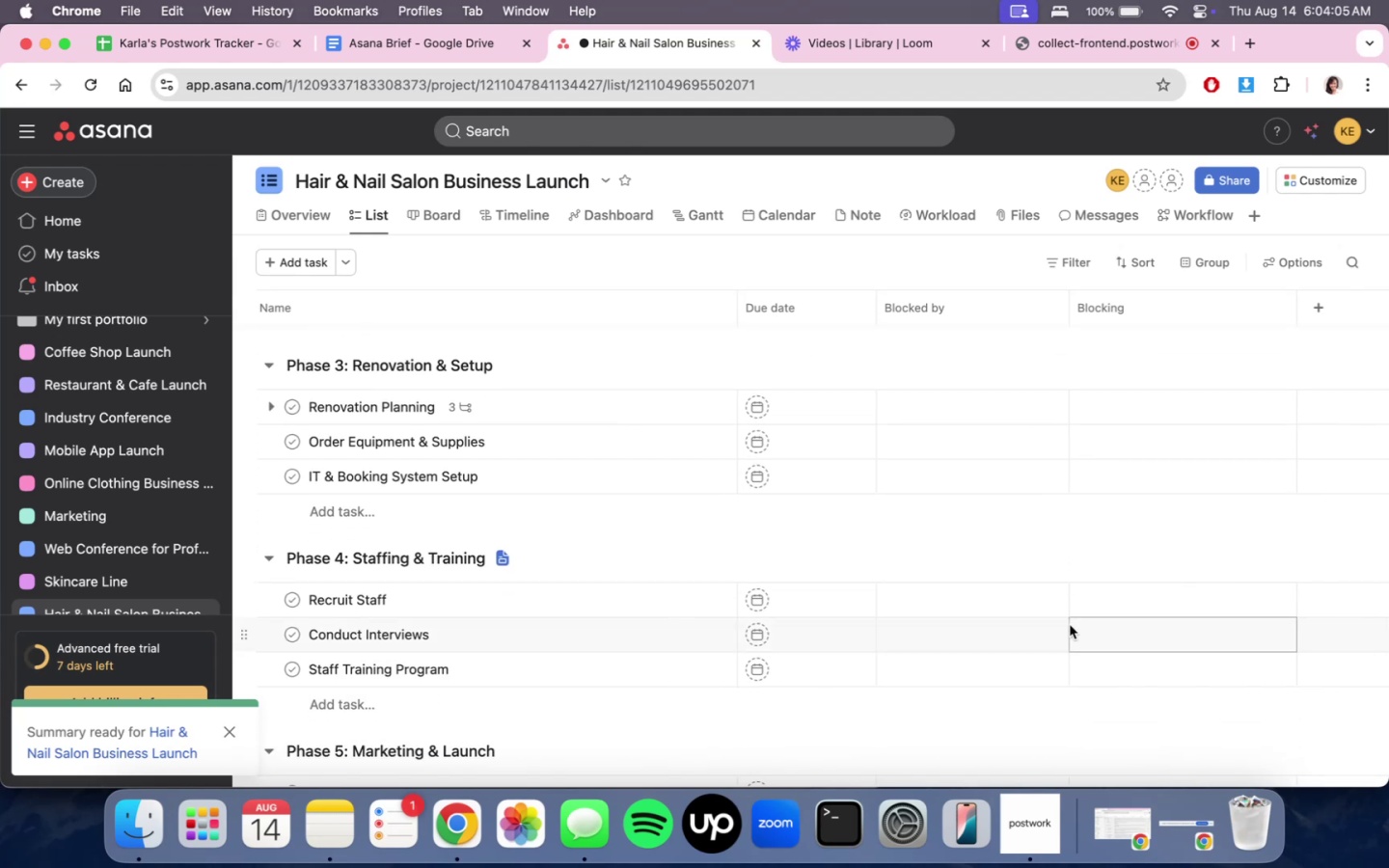 
scroll: coordinate [1070, 625], scroll_direction: up, amount: 2.0
 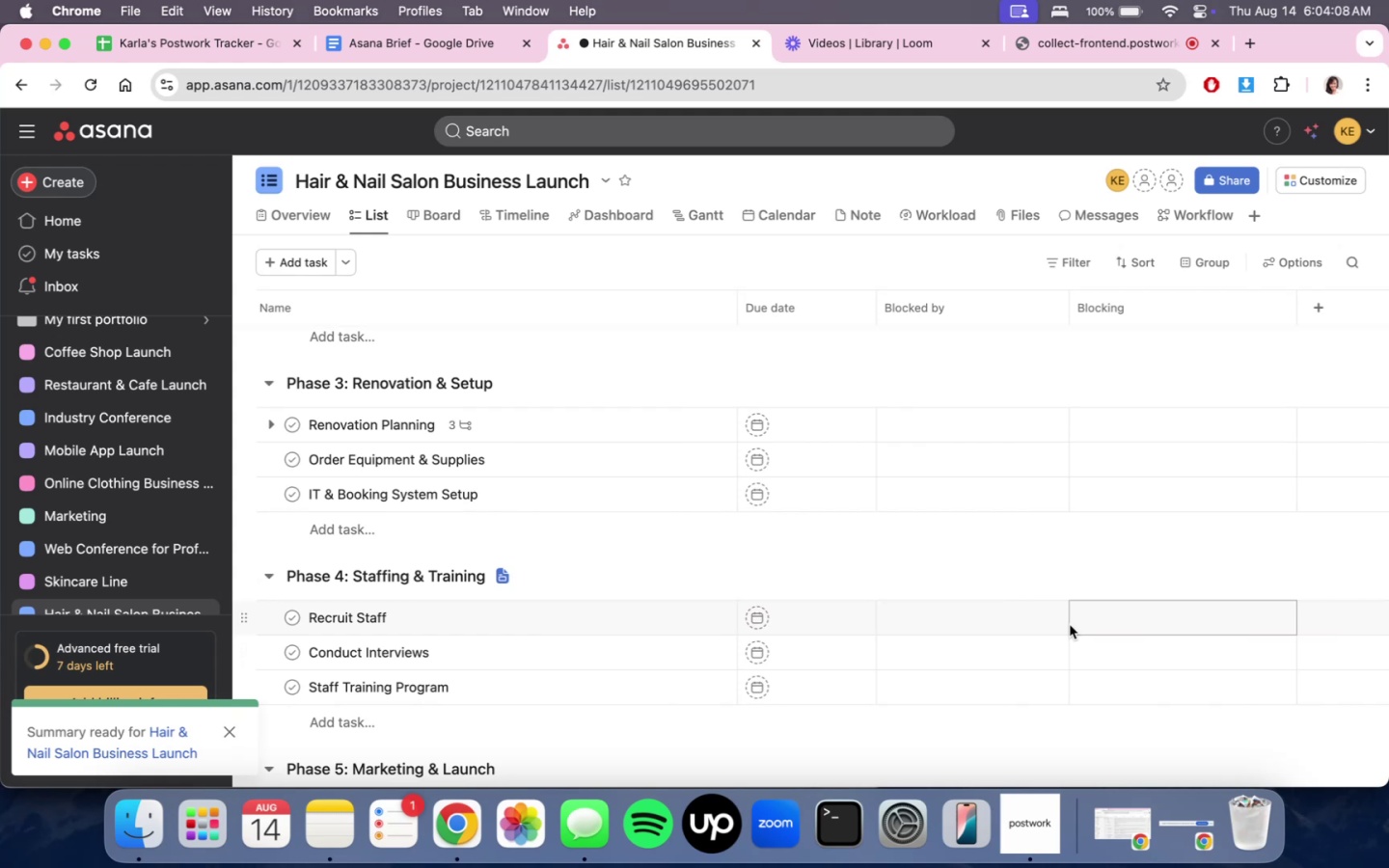 
scroll: coordinate [1063, 627], scroll_direction: down, amount: 13.0
 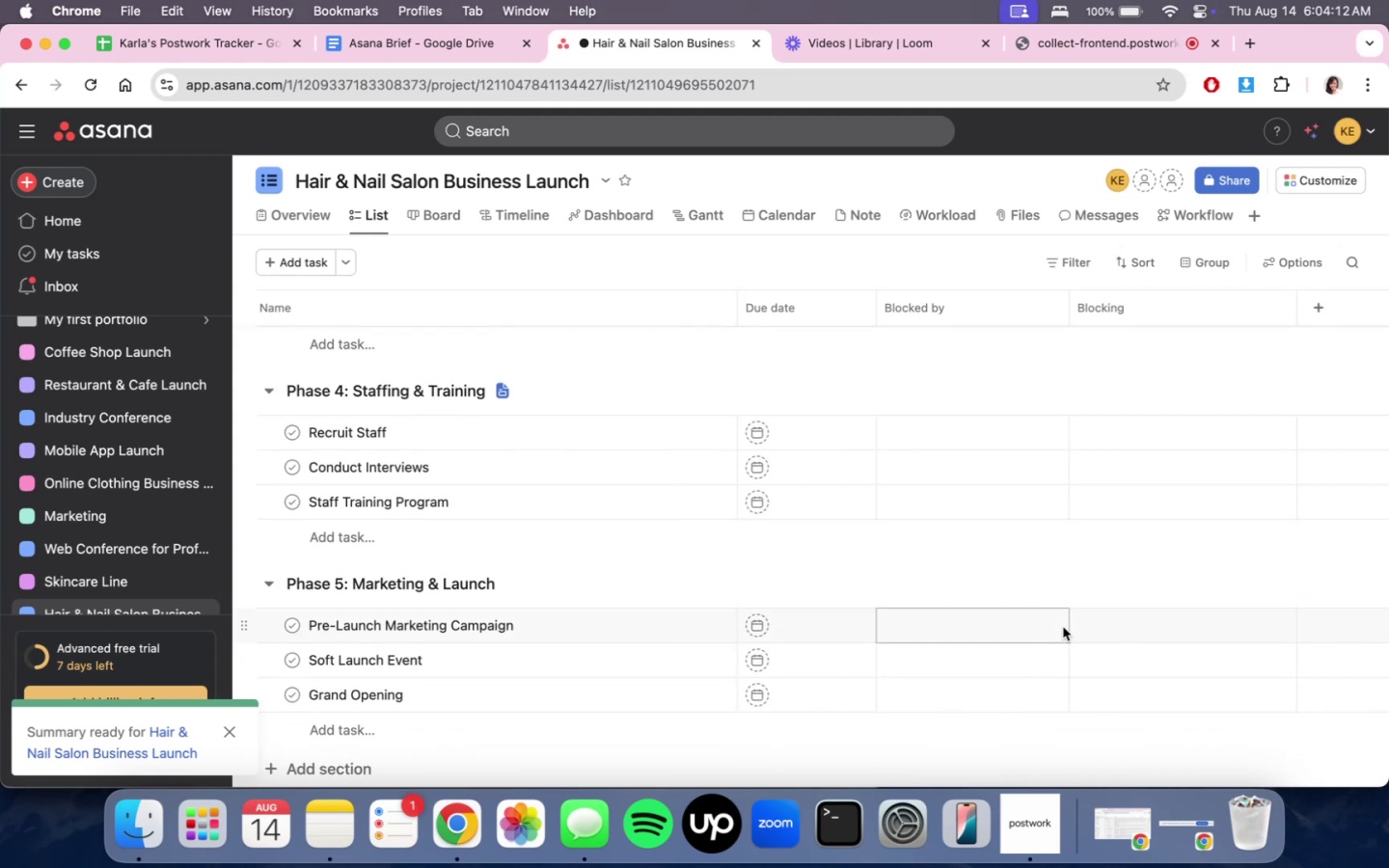 
scroll: coordinate [1063, 627], scroll_direction: up, amount: 7.0
 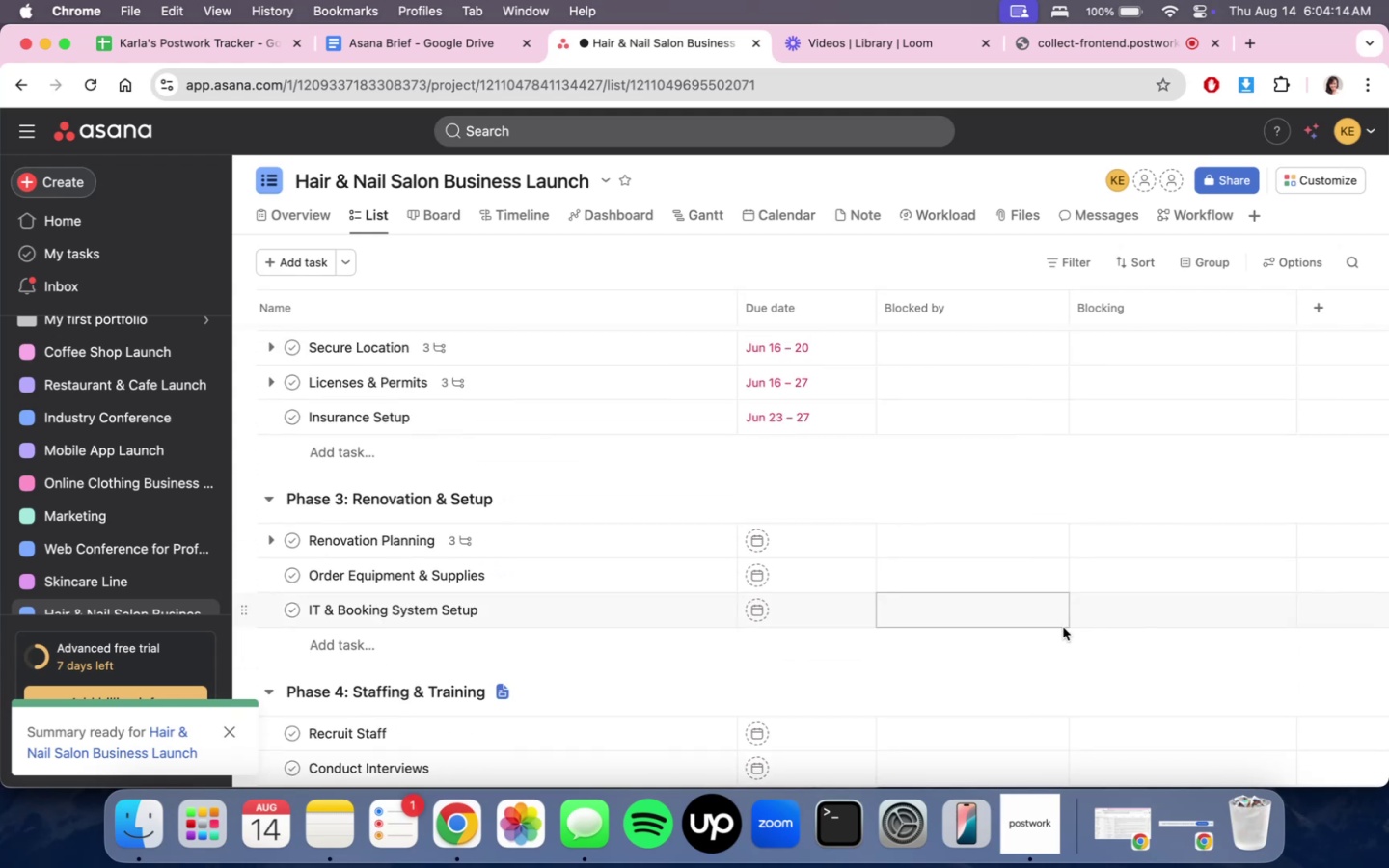 
scroll: coordinate [1063, 627], scroll_direction: down, amount: 5.0
 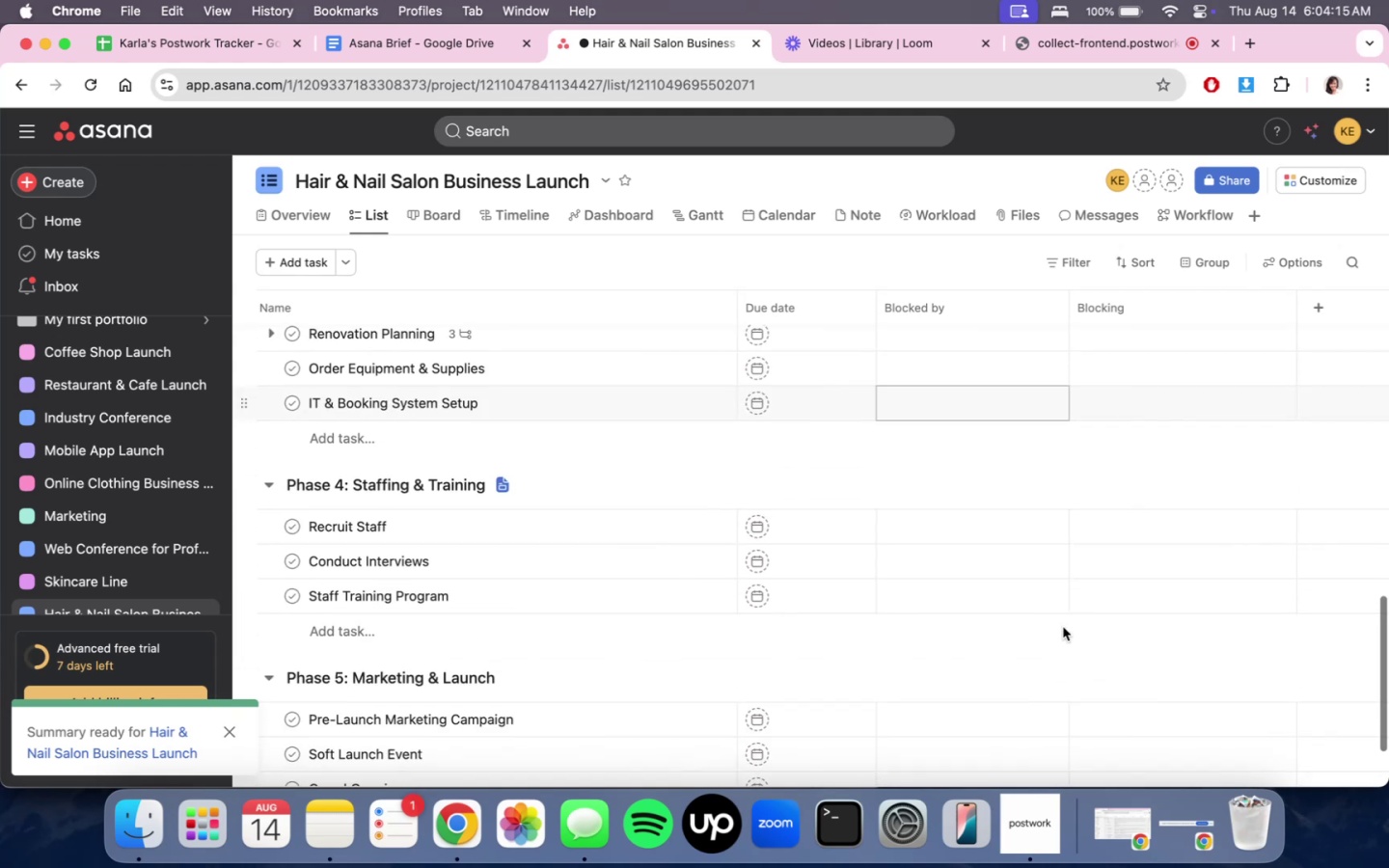 
scroll: coordinate [1063, 627], scroll_direction: up, amount: 7.0
 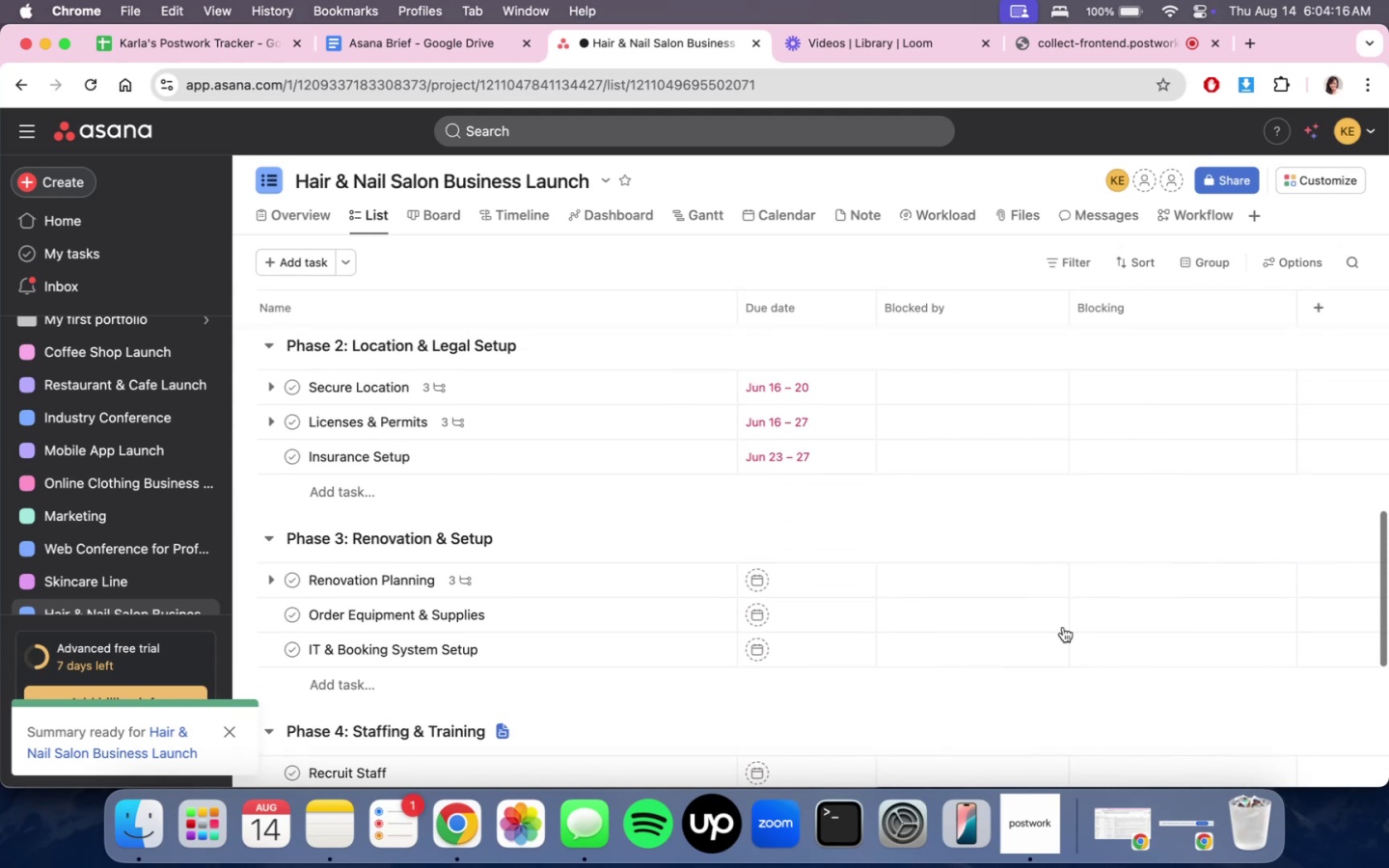 
scroll: coordinate [1063, 627], scroll_direction: down, amount: 6.0
 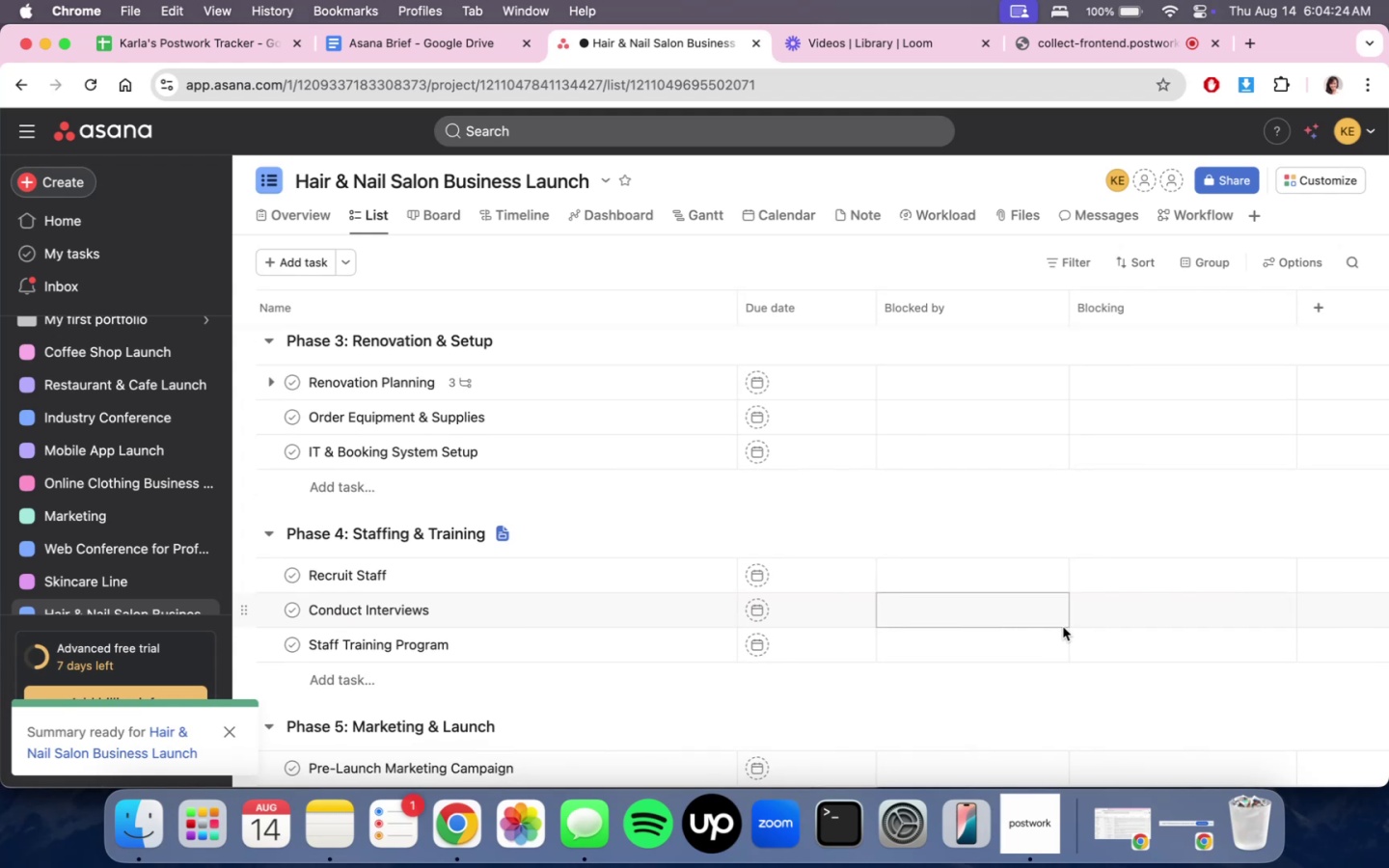 
wait(7.22)
 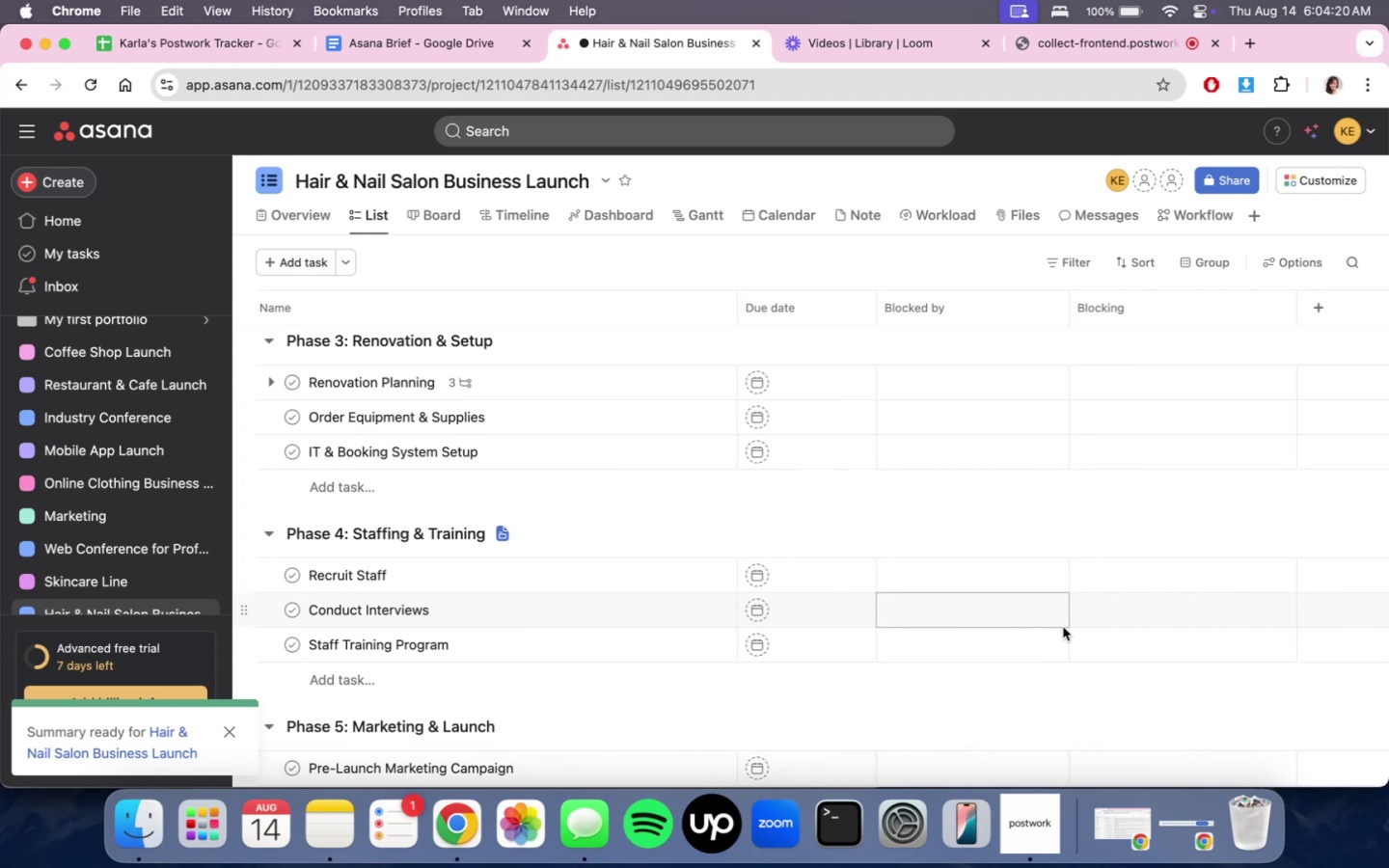 
scroll: coordinate [1063, 627], scroll_direction: down, amount: 4.0
 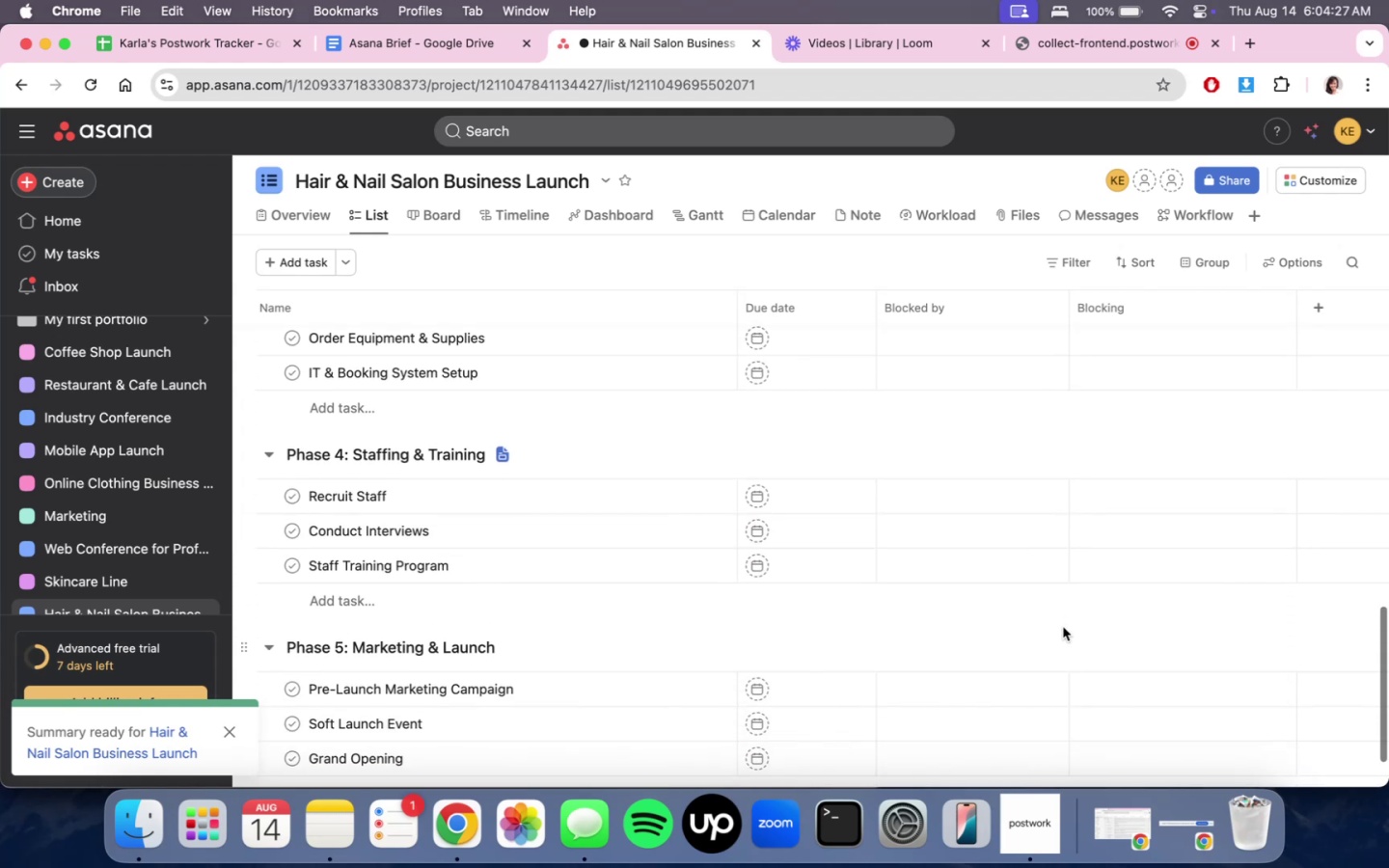 
scroll: coordinate [1063, 627], scroll_direction: up, amount: 7.0
 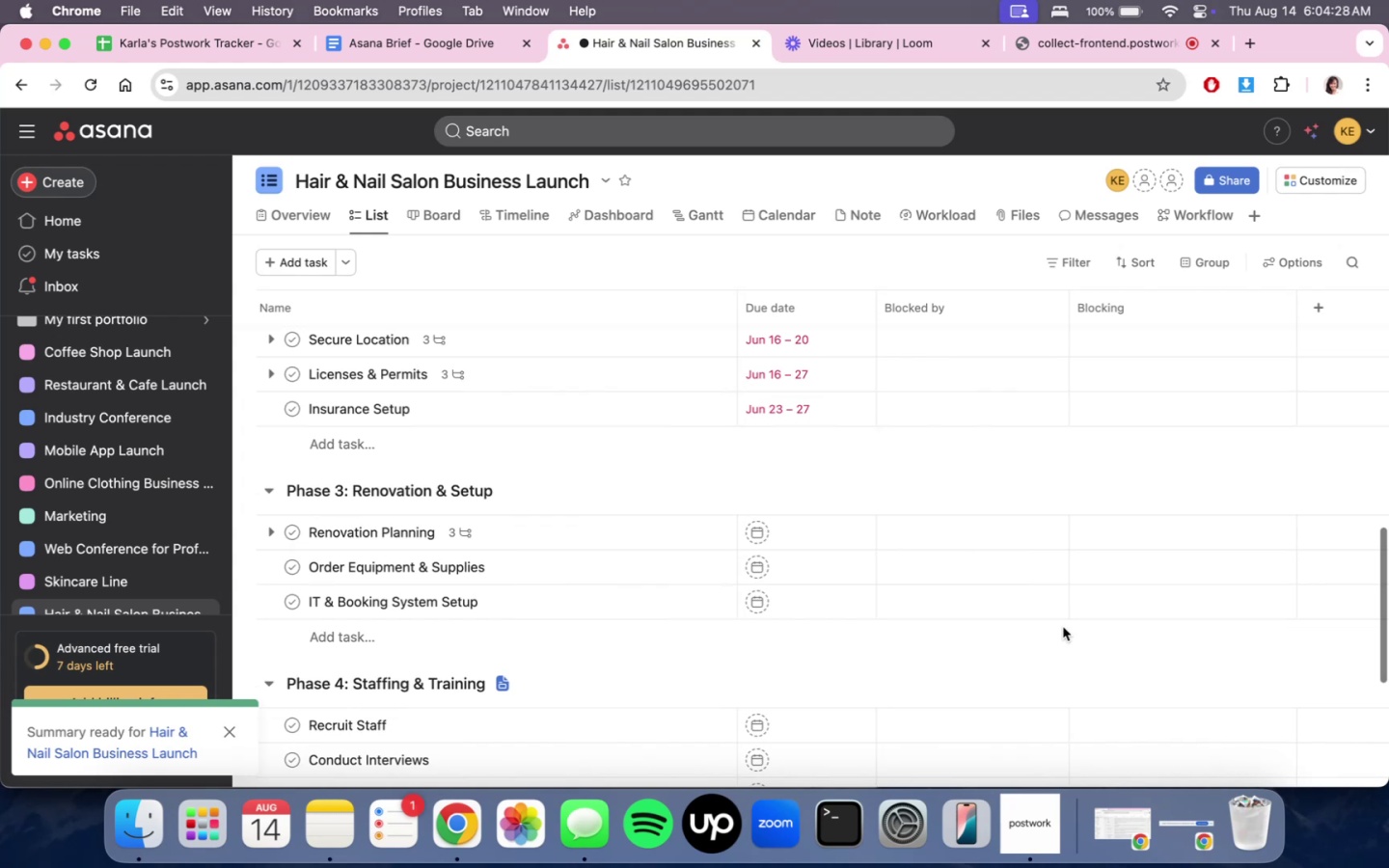 
scroll: coordinate [1046, 637], scroll_direction: down, amount: 6.0
 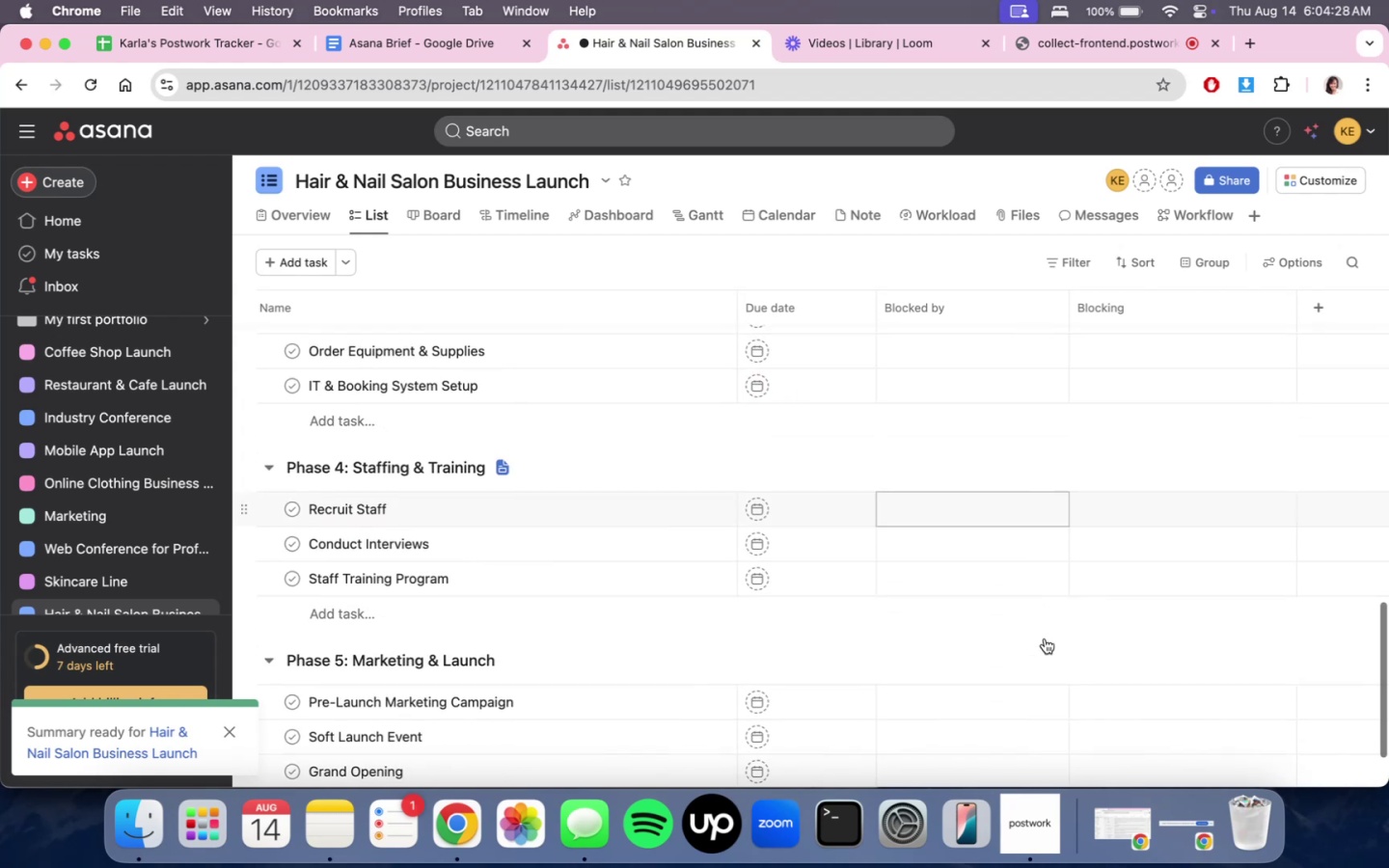 
scroll: coordinate [1045, 638], scroll_direction: up, amount: 10.0
 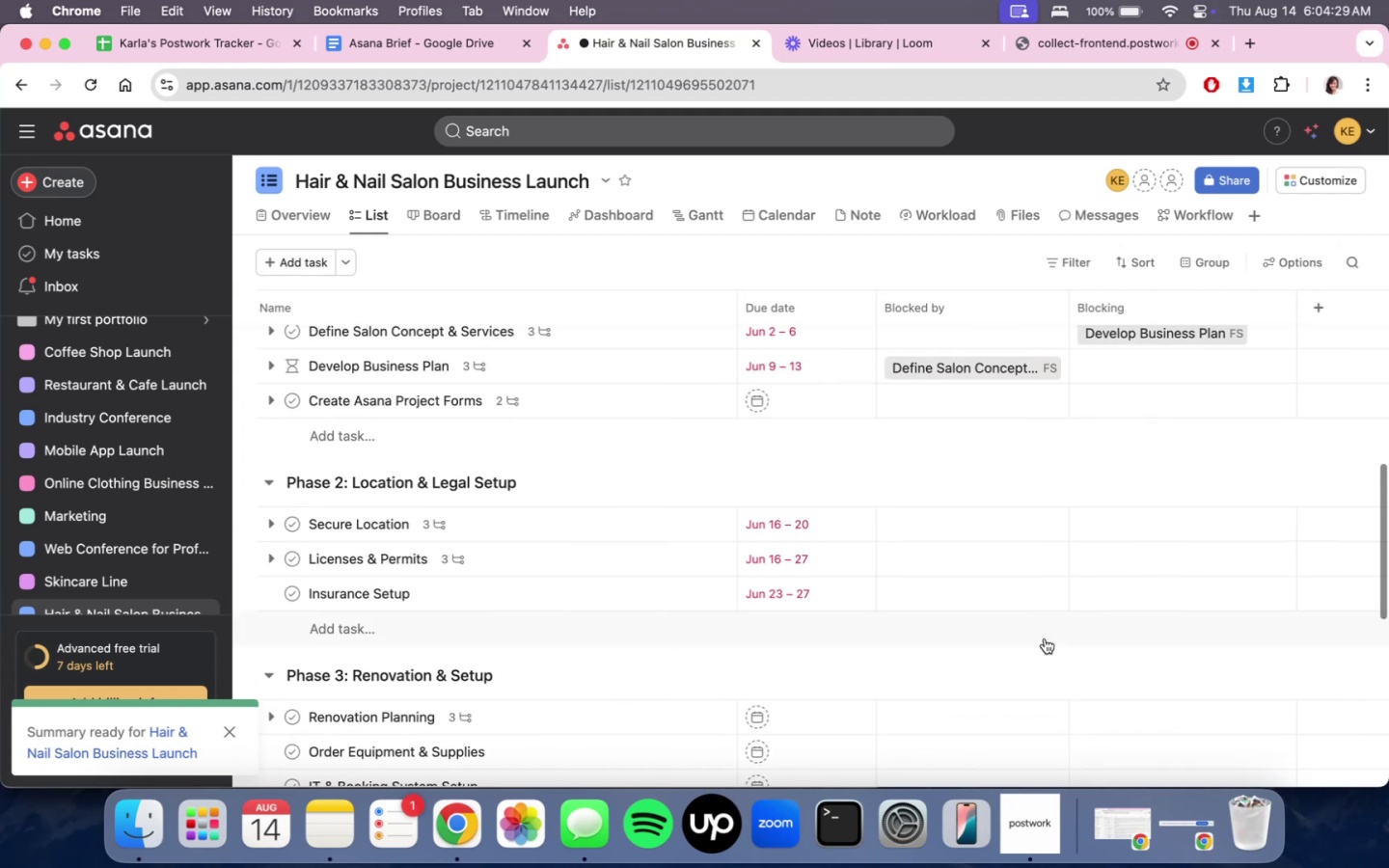 
scroll: coordinate [1045, 638], scroll_direction: down, amount: 9.0
 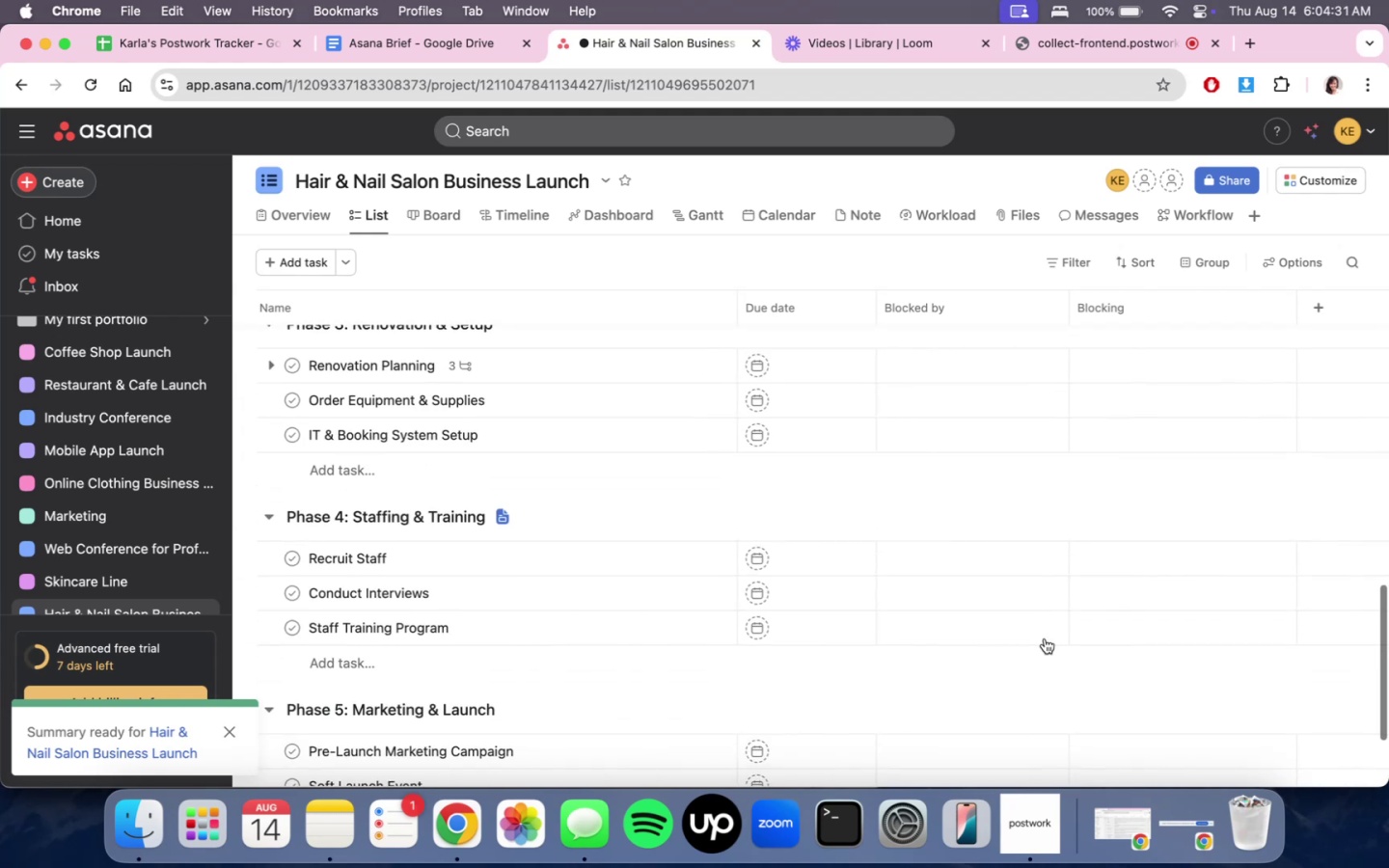 
scroll: coordinate [1045, 638], scroll_direction: up, amount: 6.0
 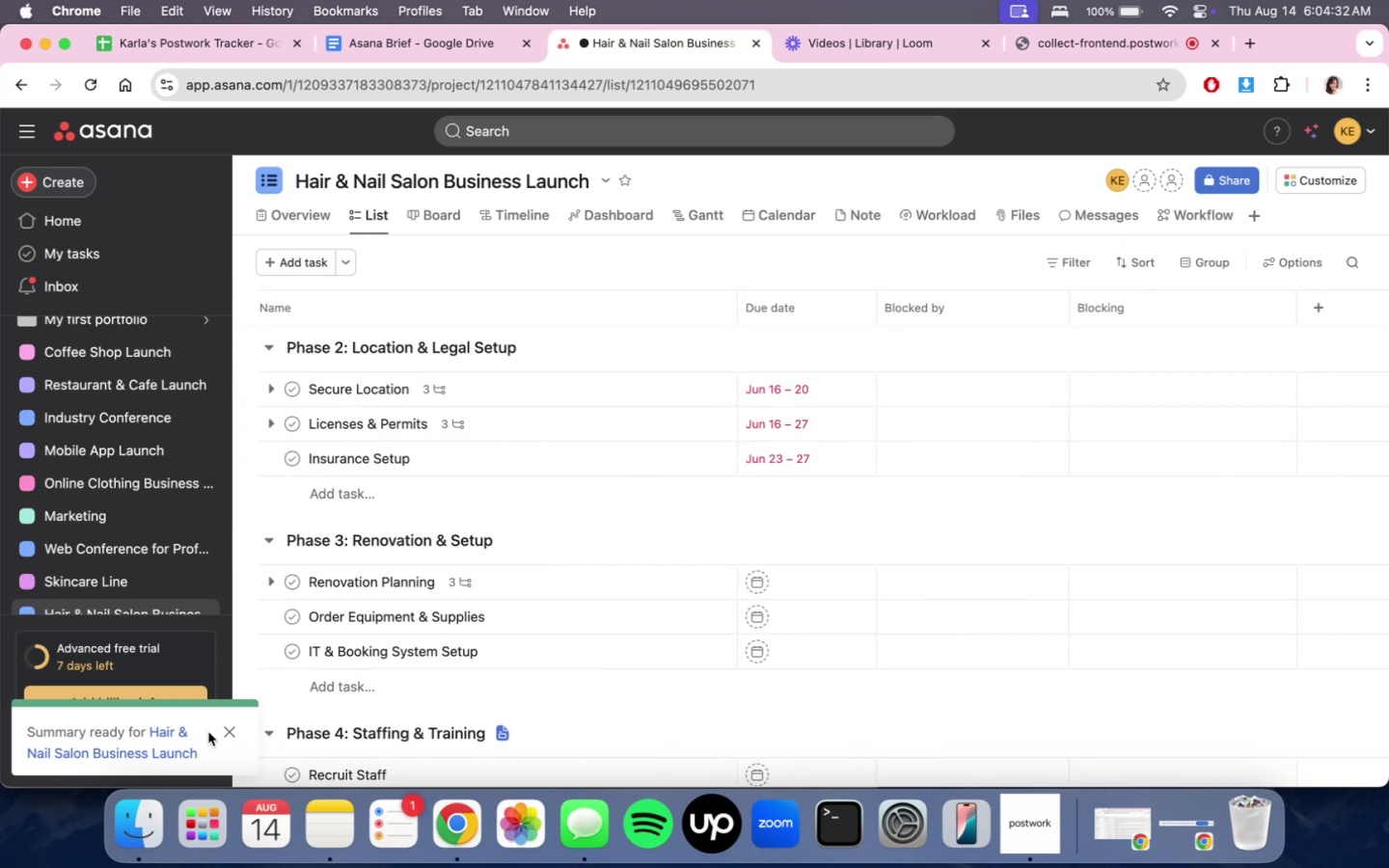 
left_click([221, 729])
 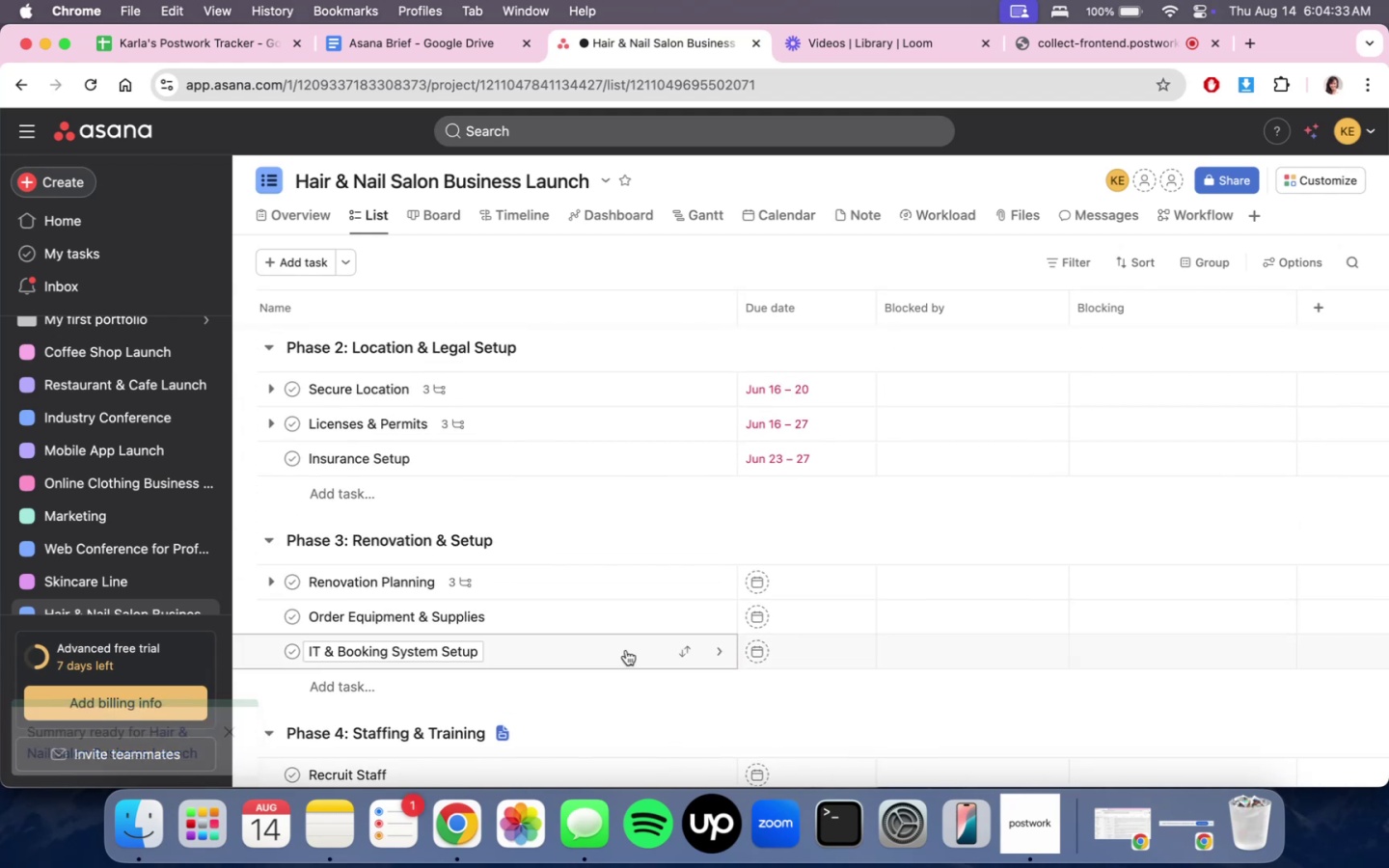 
scroll: coordinate [1046, 608], scroll_direction: down, amount: 4.0
 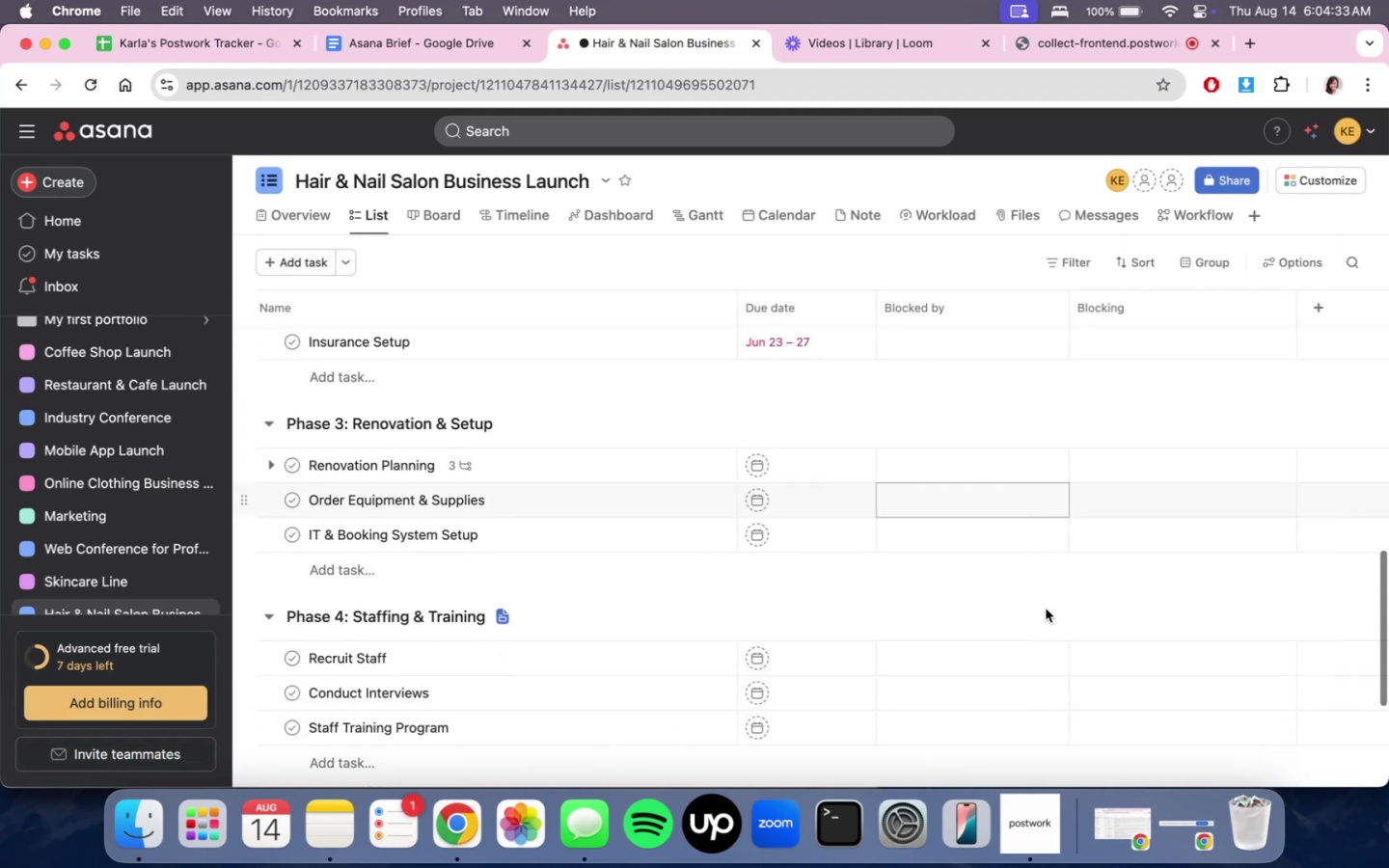 
scroll: coordinate [1046, 609], scroll_direction: up, amount: 11.0
 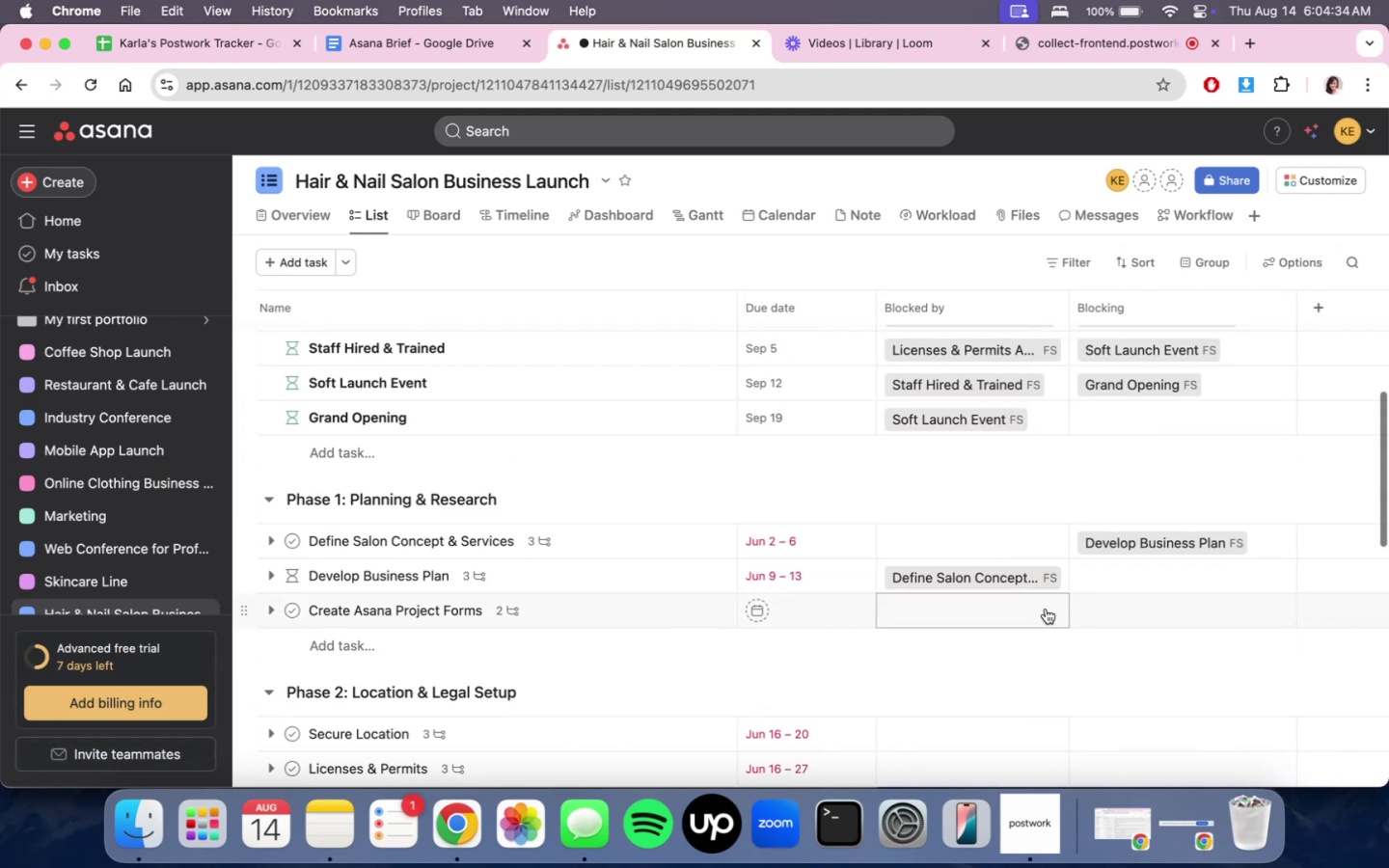 
scroll: coordinate [1040, 649], scroll_direction: down, amount: 8.0
 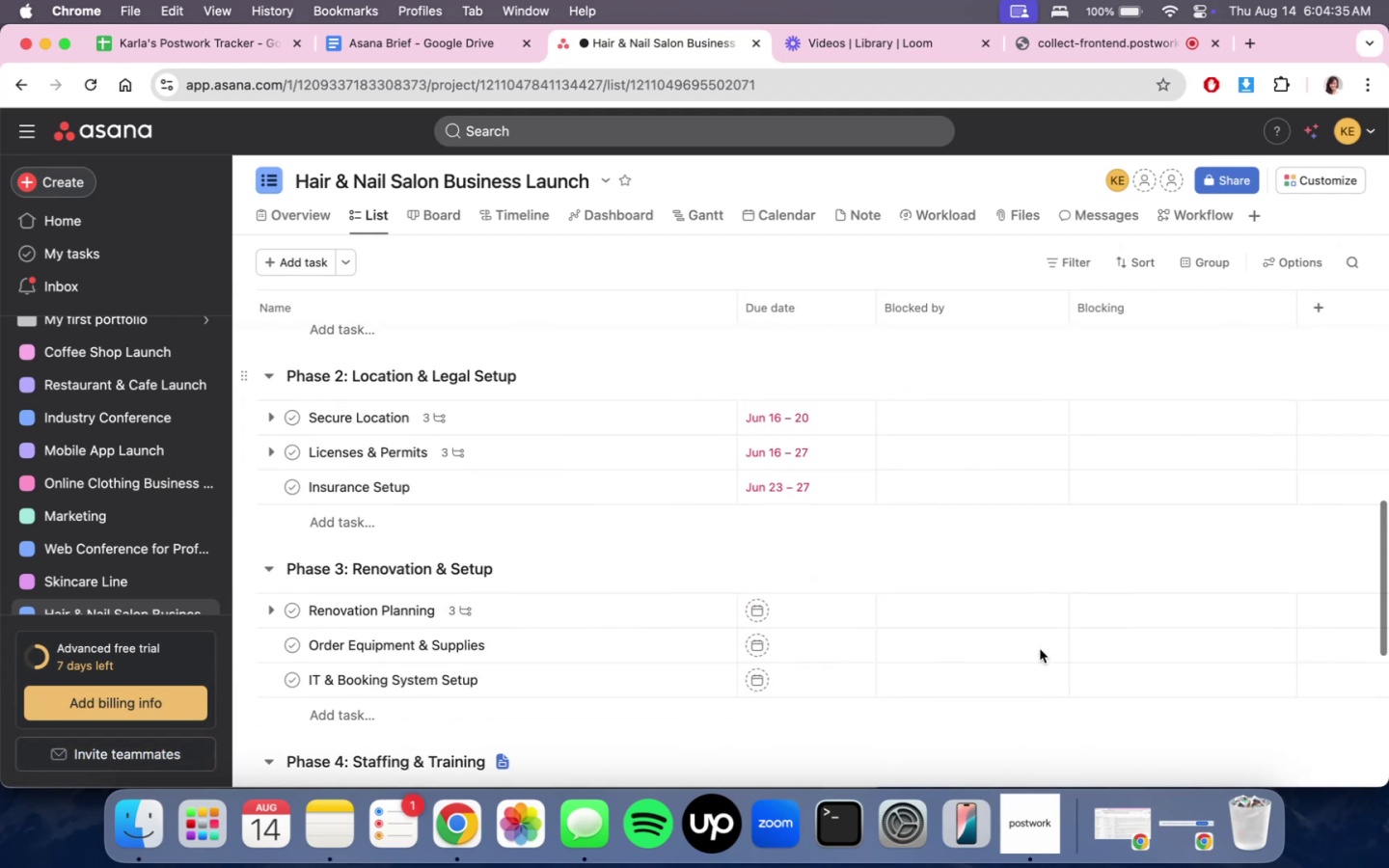 
scroll: coordinate [1054, 626], scroll_direction: up, amount: 10.0
 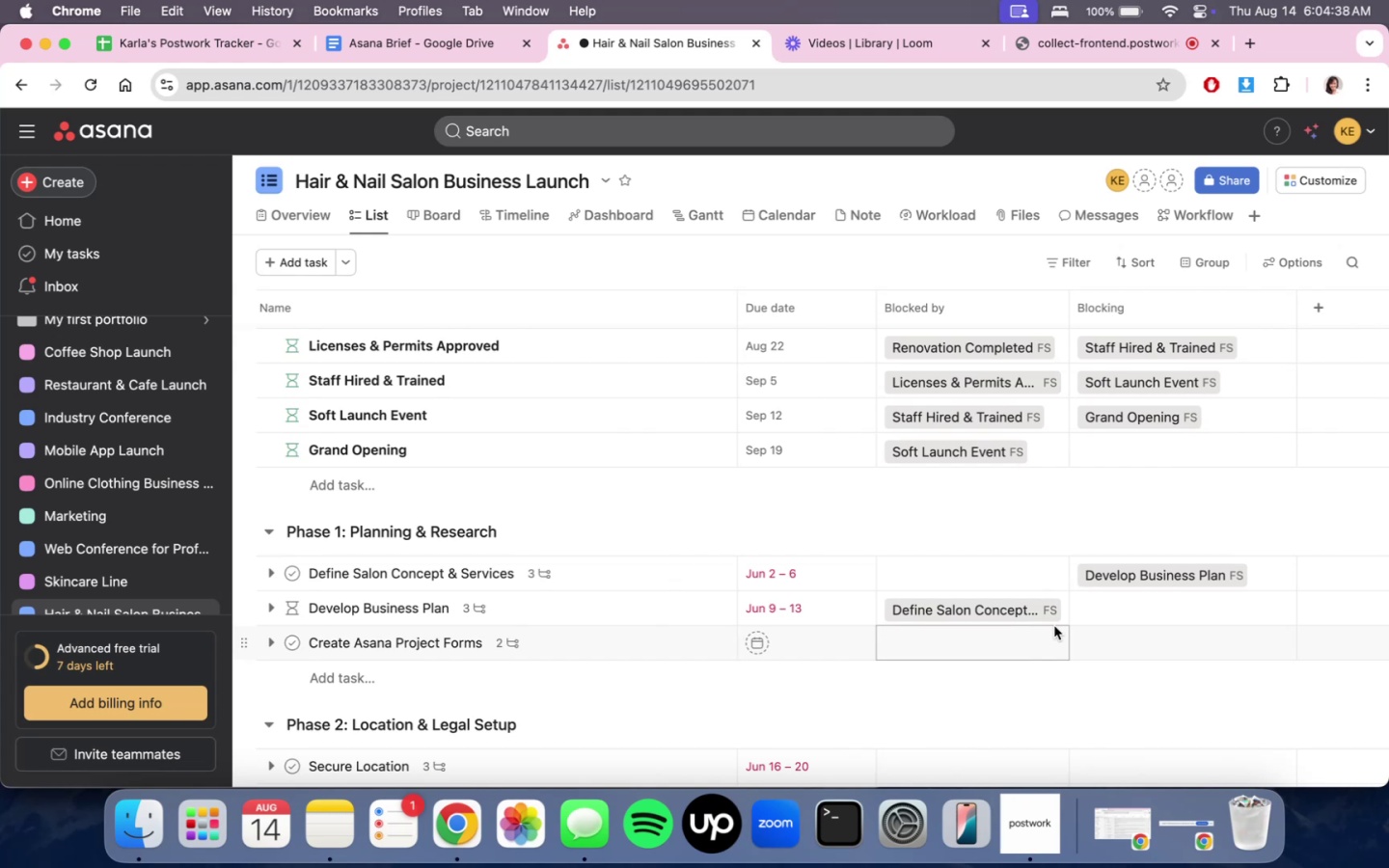 
scroll: coordinate [1054, 650], scroll_direction: down, amount: 4.0
 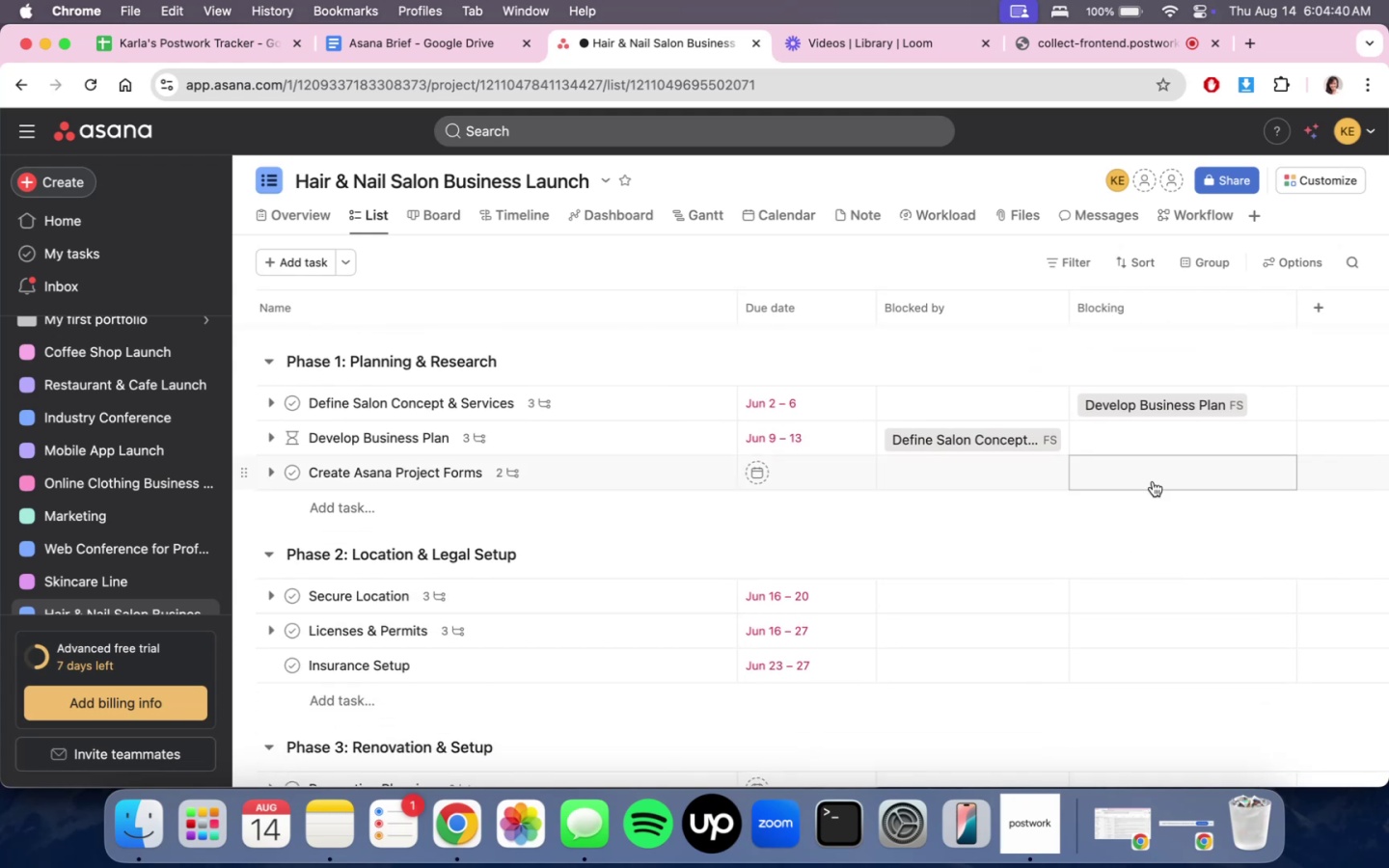 
scroll: coordinate [1099, 549], scroll_direction: up, amount: 3.0
 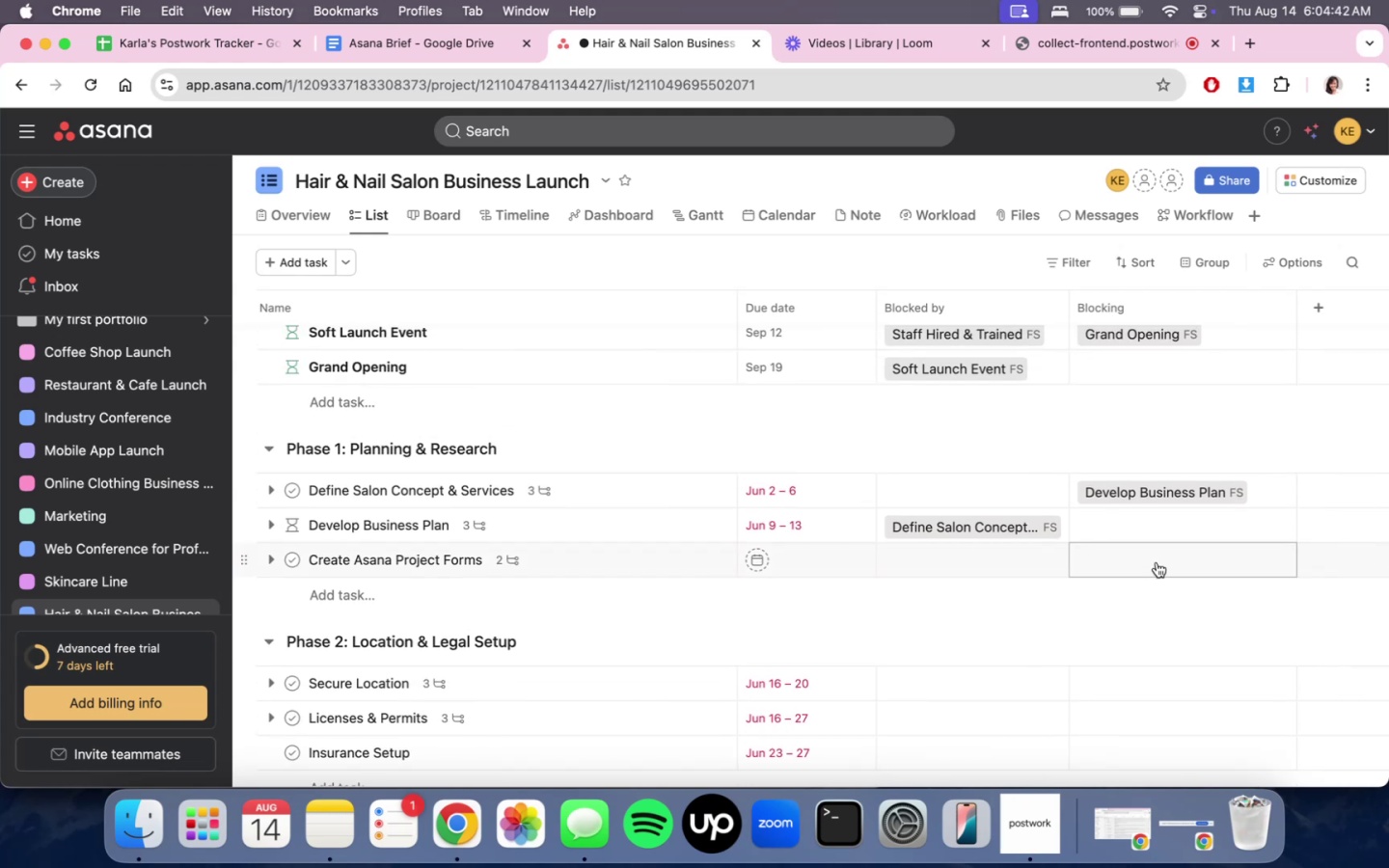 
scroll: coordinate [1068, 627], scroll_direction: down, amount: 1.0
 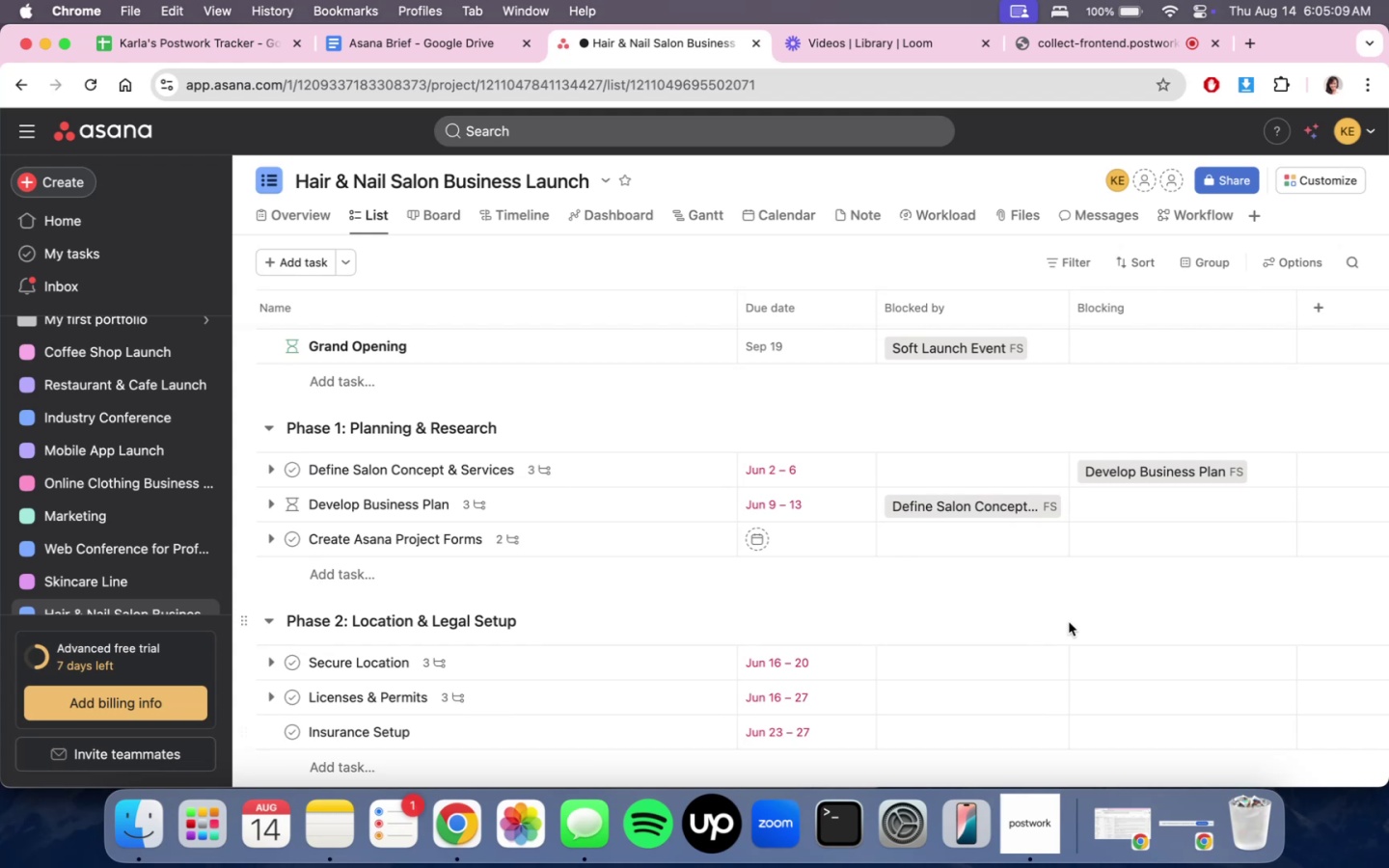 
wait(31.76)
 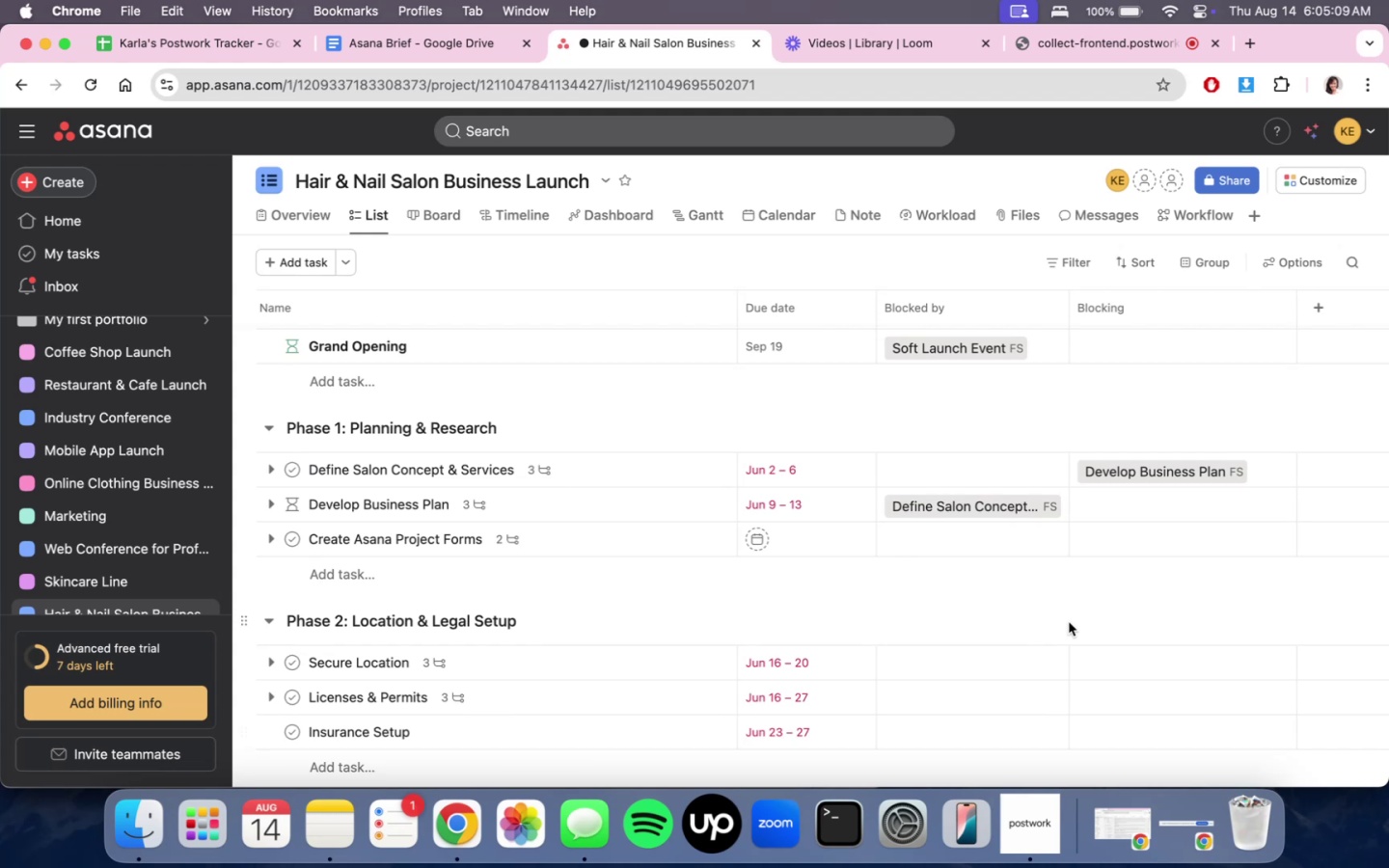 
scroll: coordinate [1070, 622], scroll_direction: up, amount: 2.0
 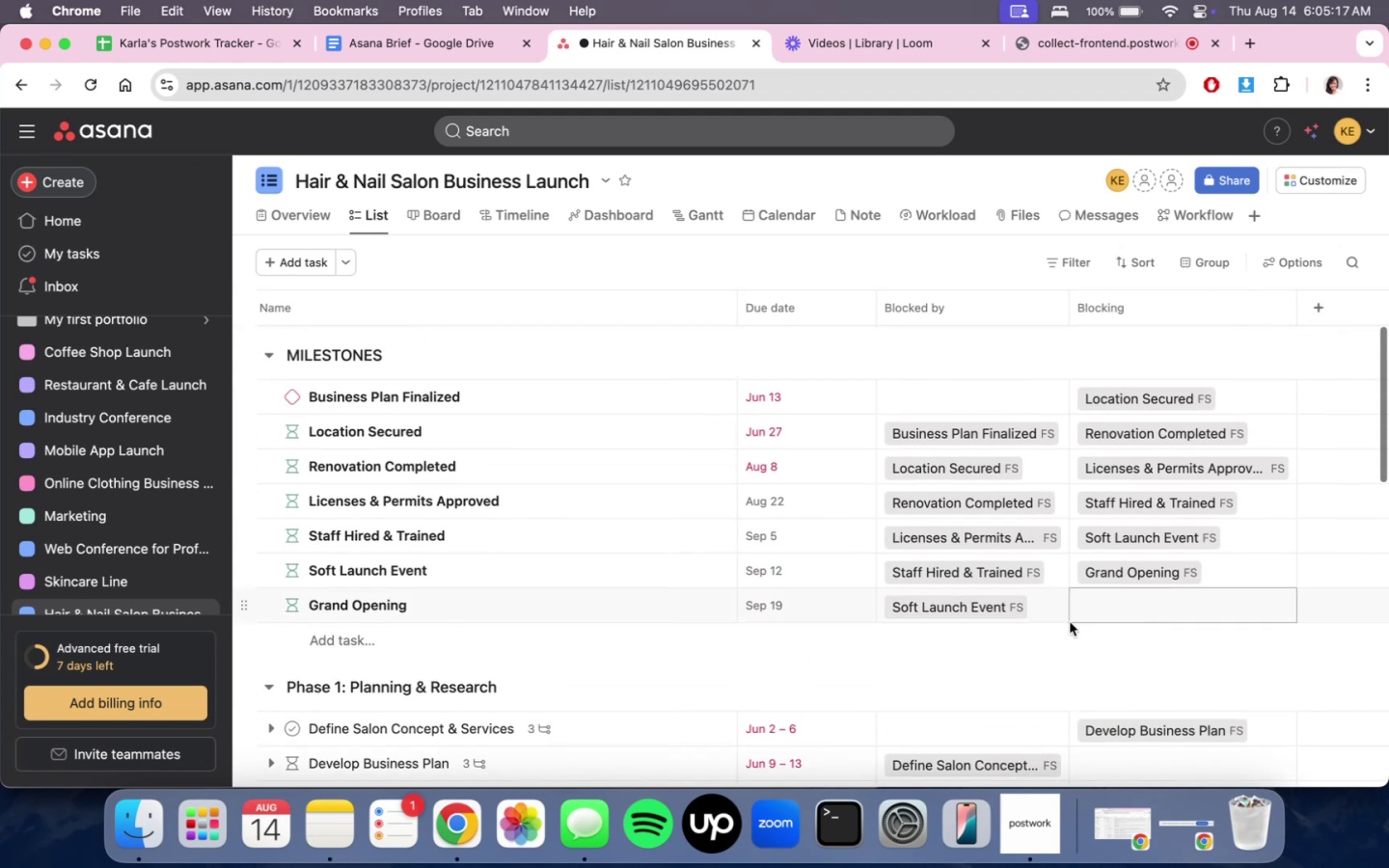 
scroll: coordinate [1070, 622], scroll_direction: down, amount: 7.0
 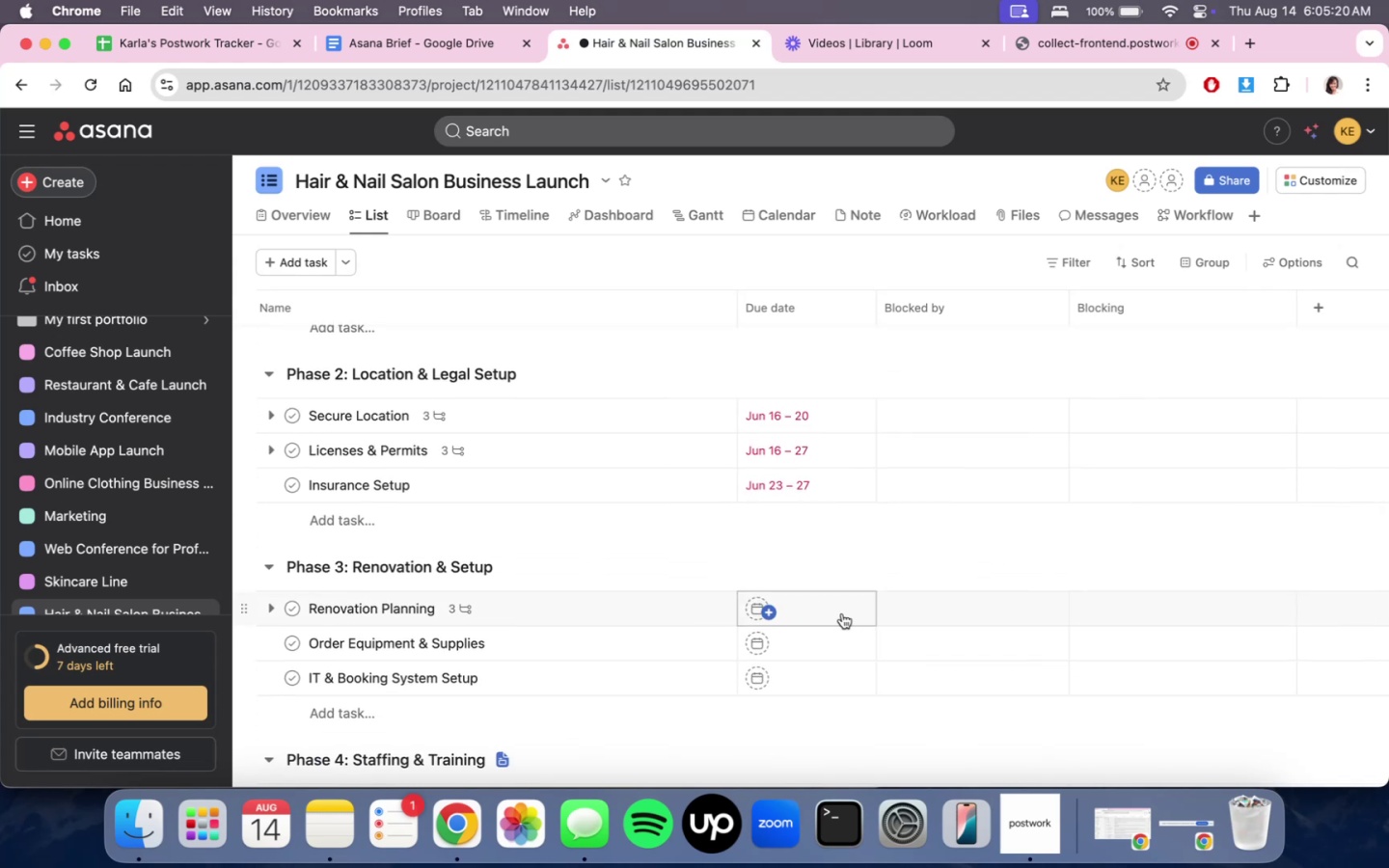 
scroll: coordinate [842, 613], scroll_direction: up, amount: 12.0
 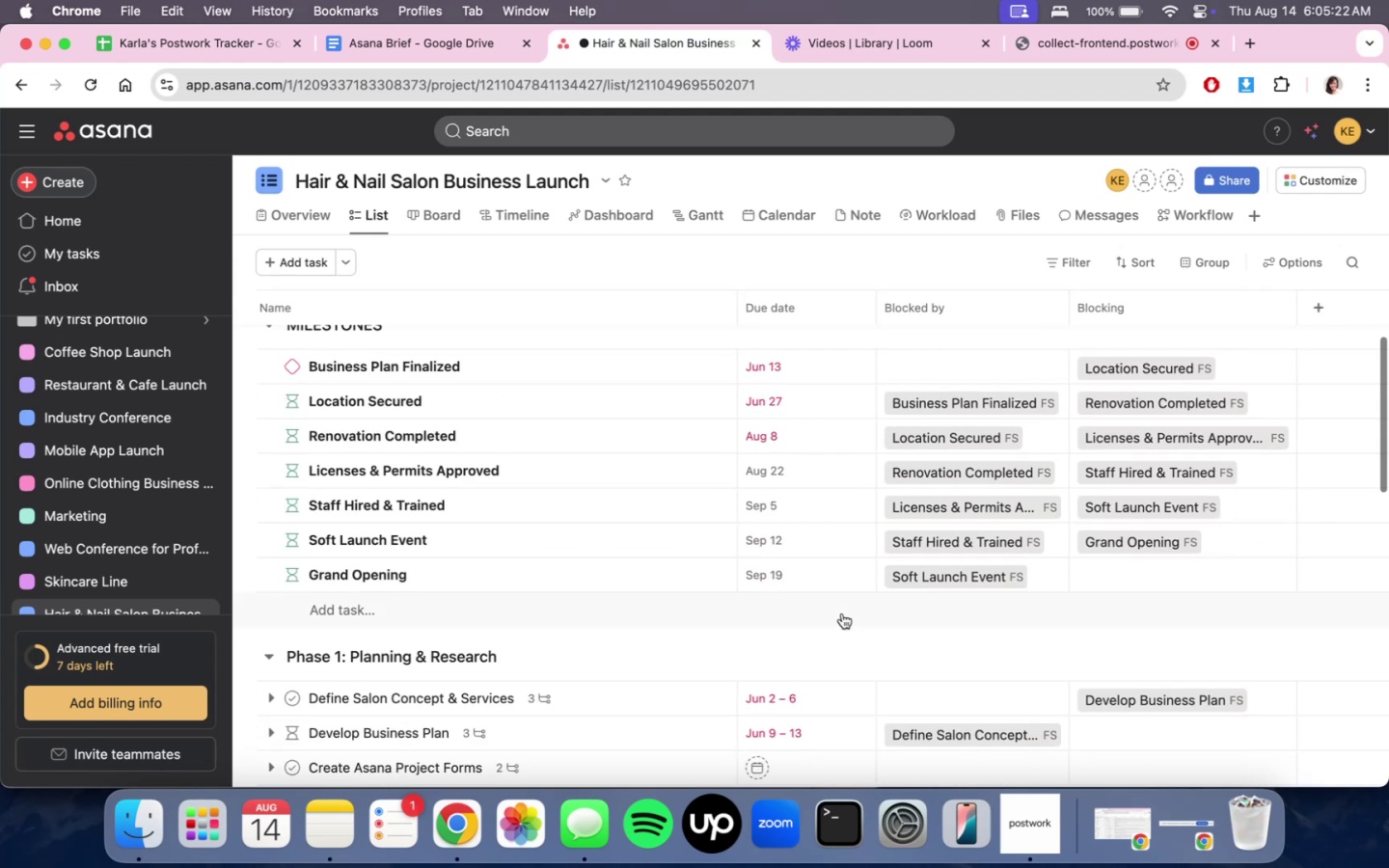 
scroll: coordinate [842, 613], scroll_direction: down, amount: 11.0
 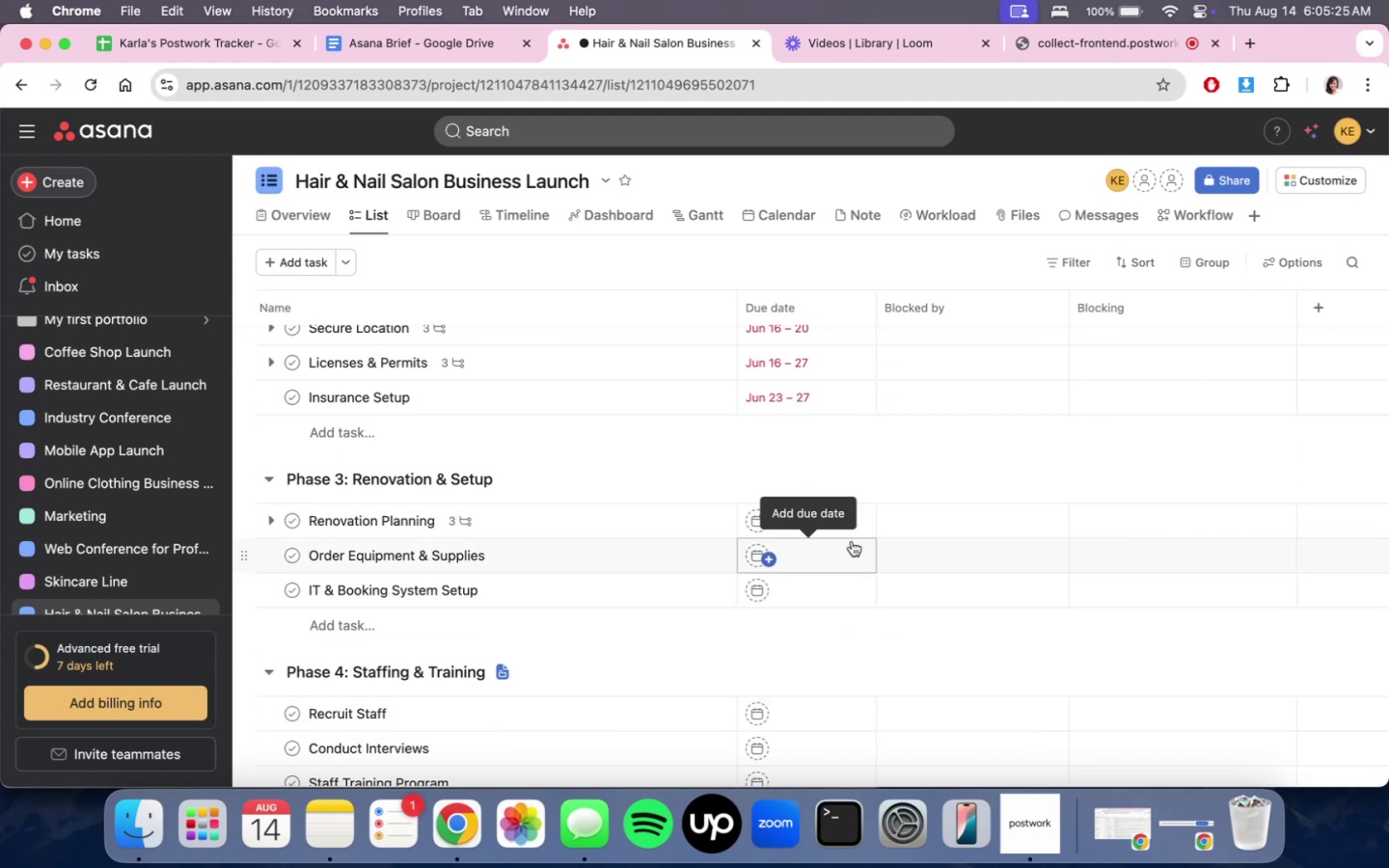 
left_click([850, 526])
 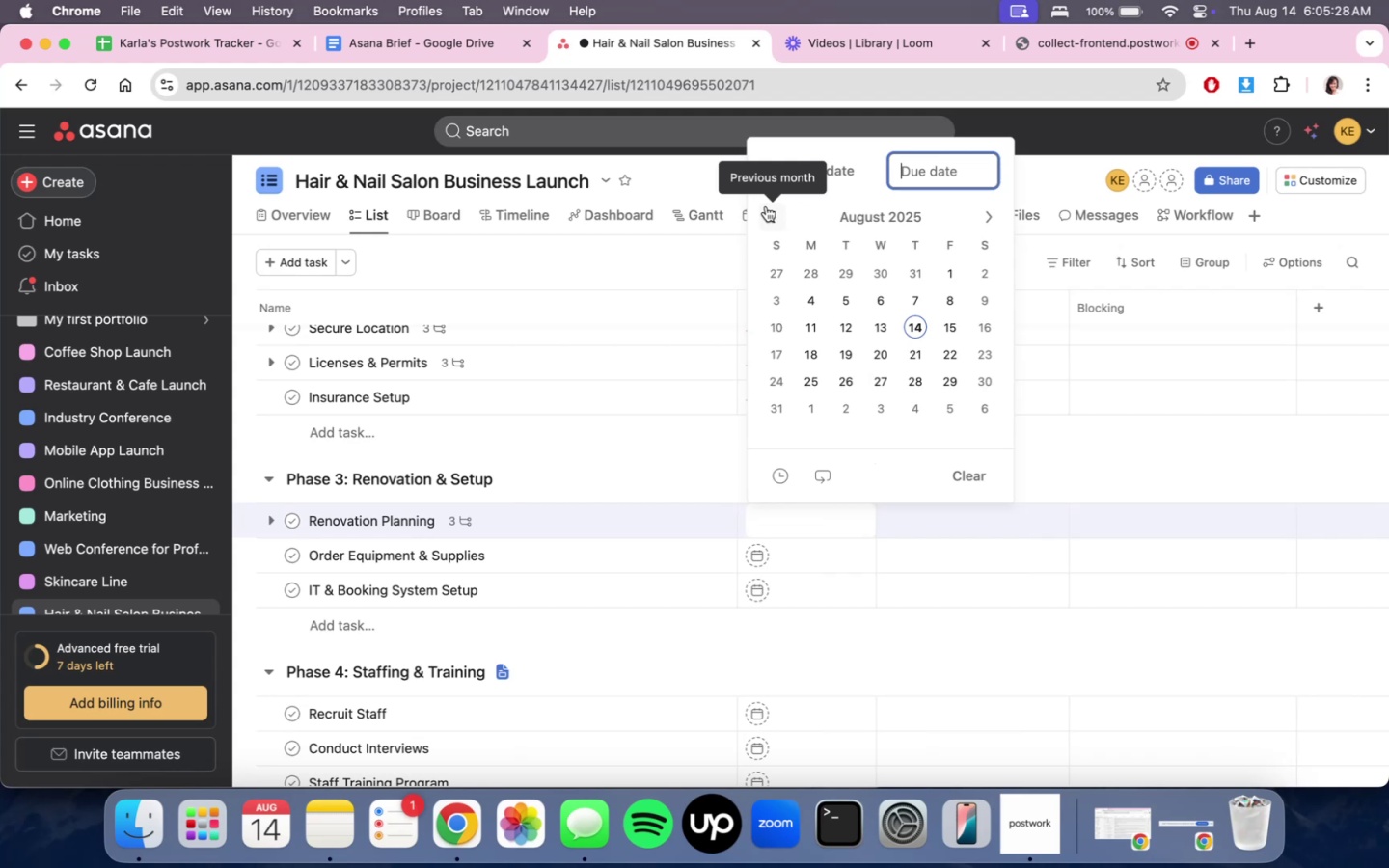 
left_click_drag(start_coordinate=[766, 206], to_coordinate=[781, 225])
 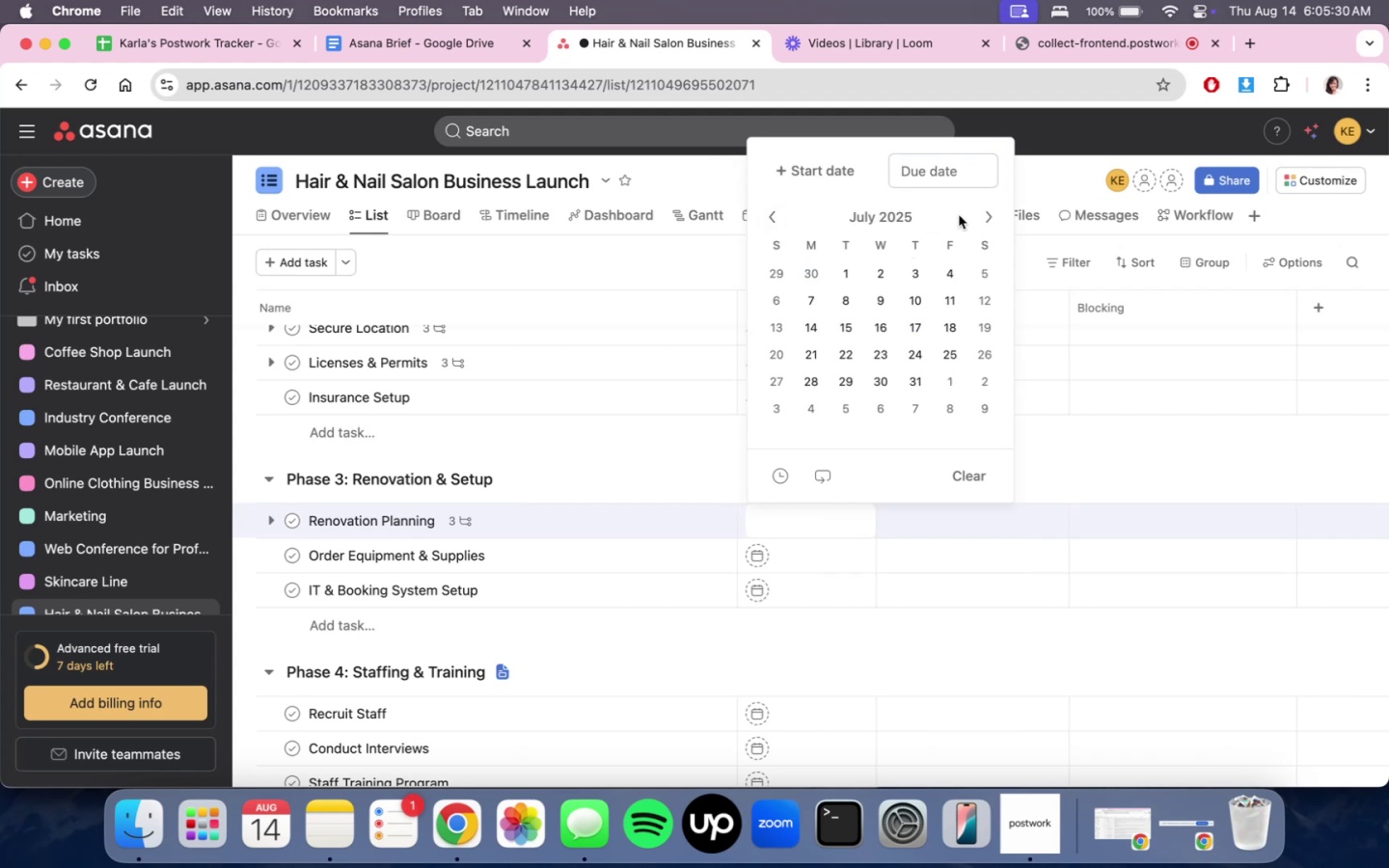 
left_click([984, 218])
 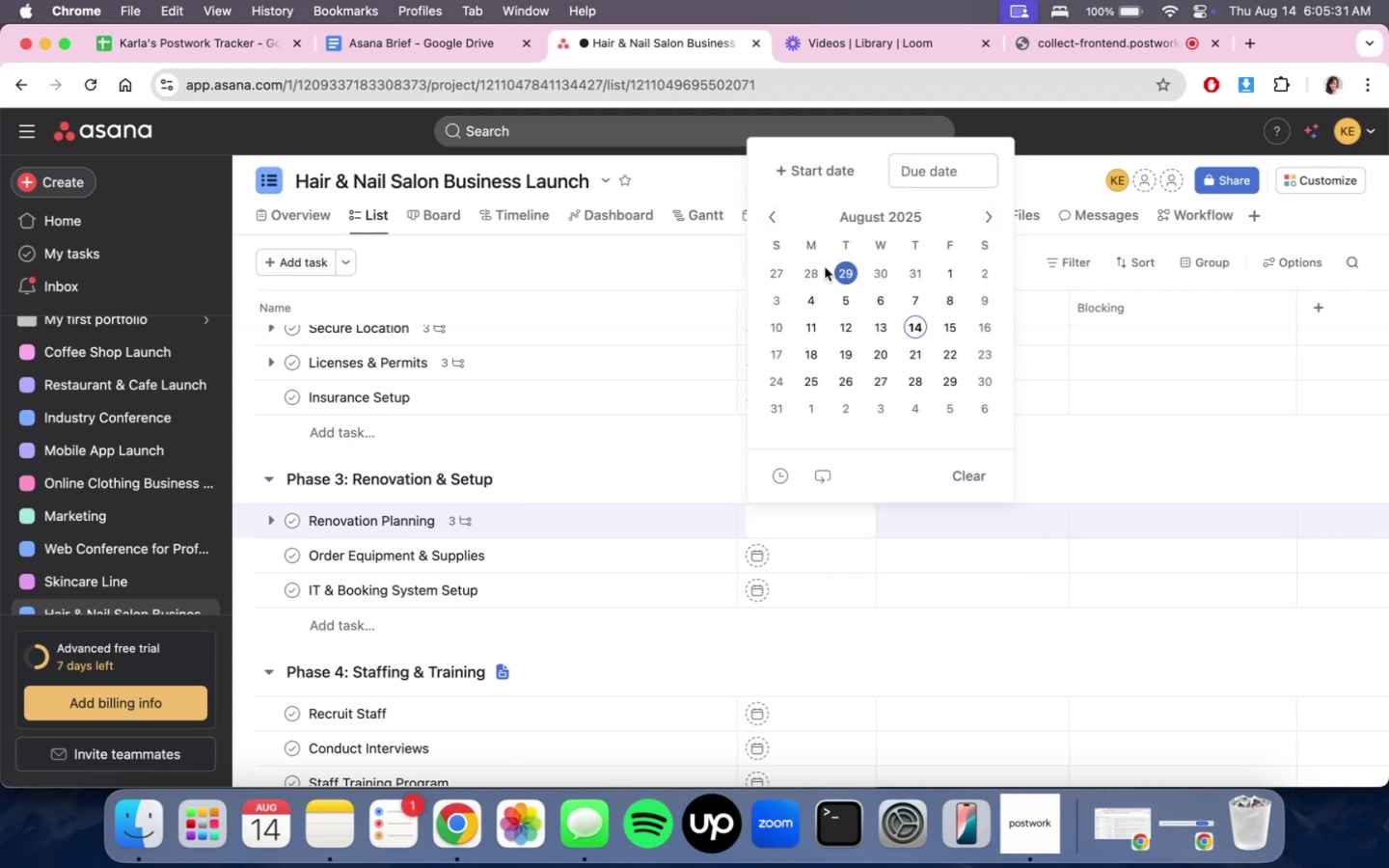 
left_click([817, 269])
 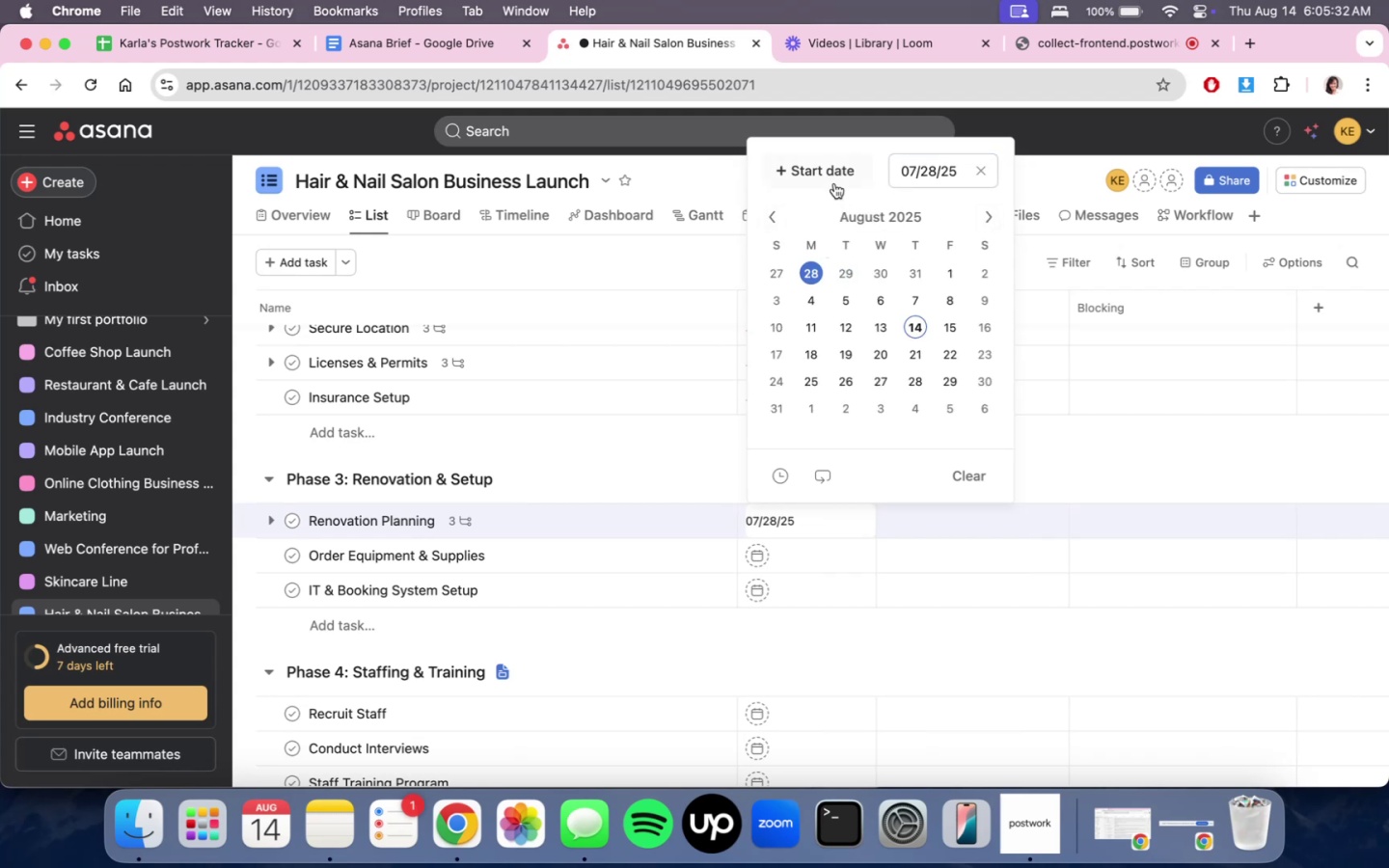 
double_click([836, 174])
 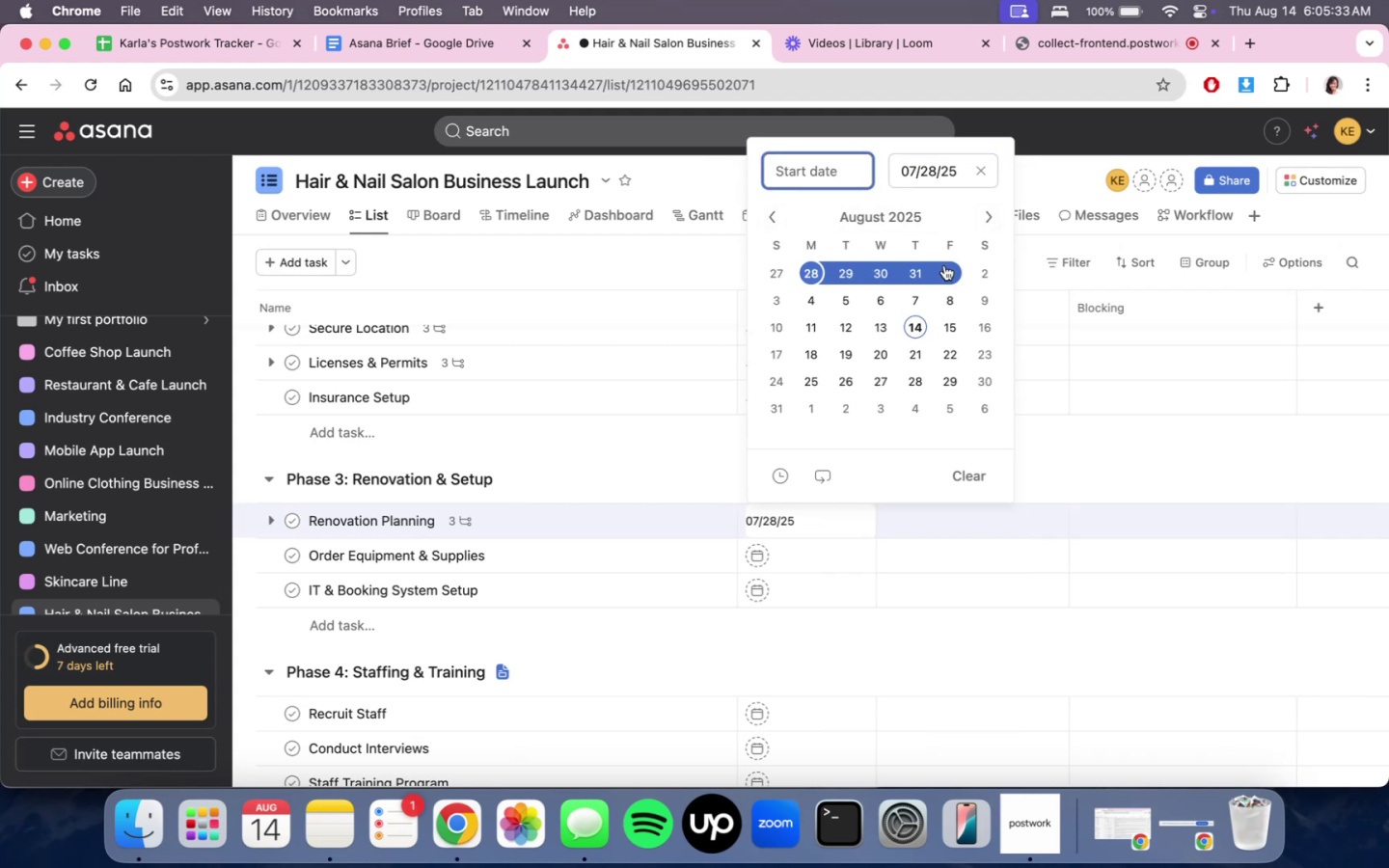 
left_click([946, 269])
 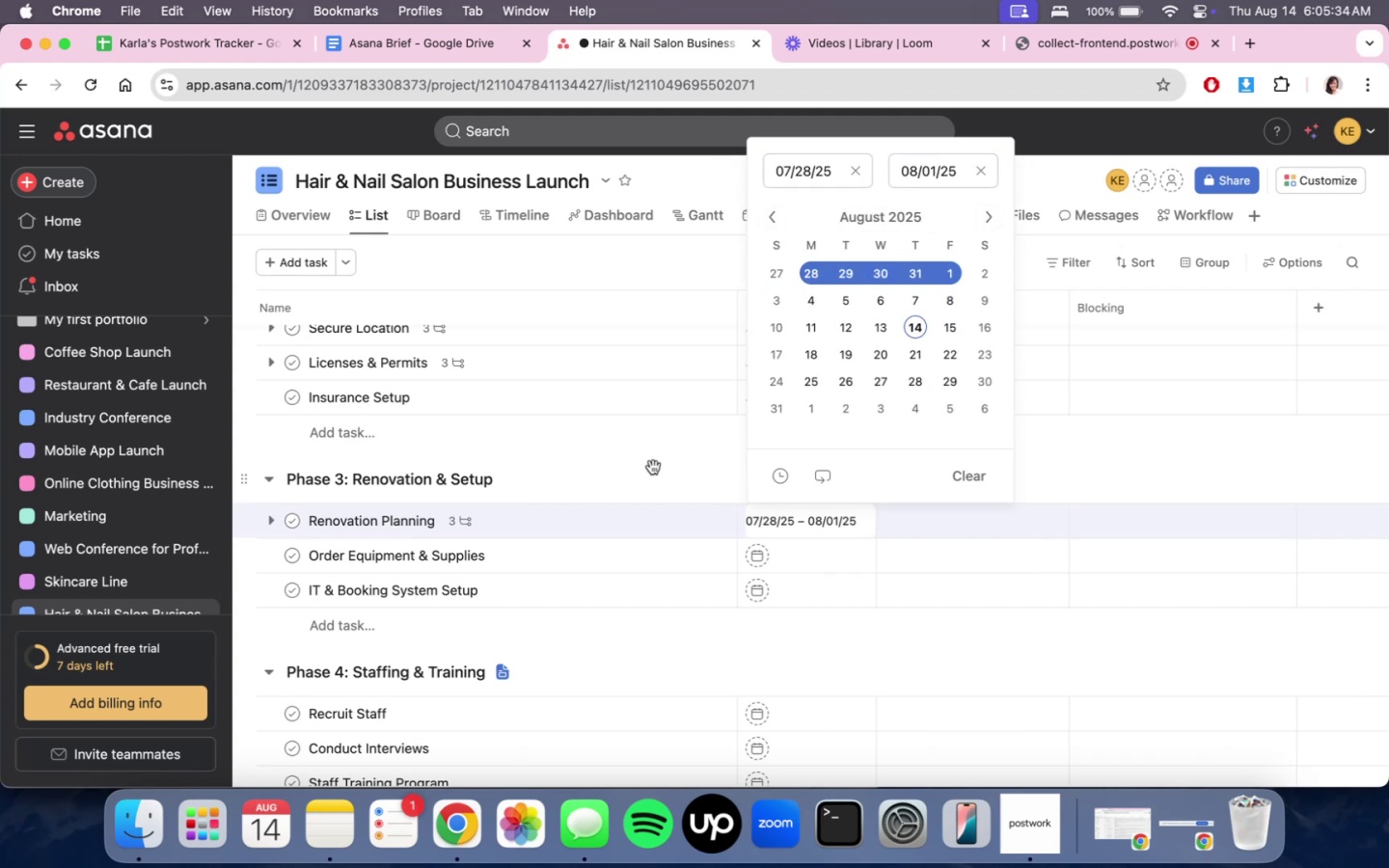 
left_click([653, 467])
 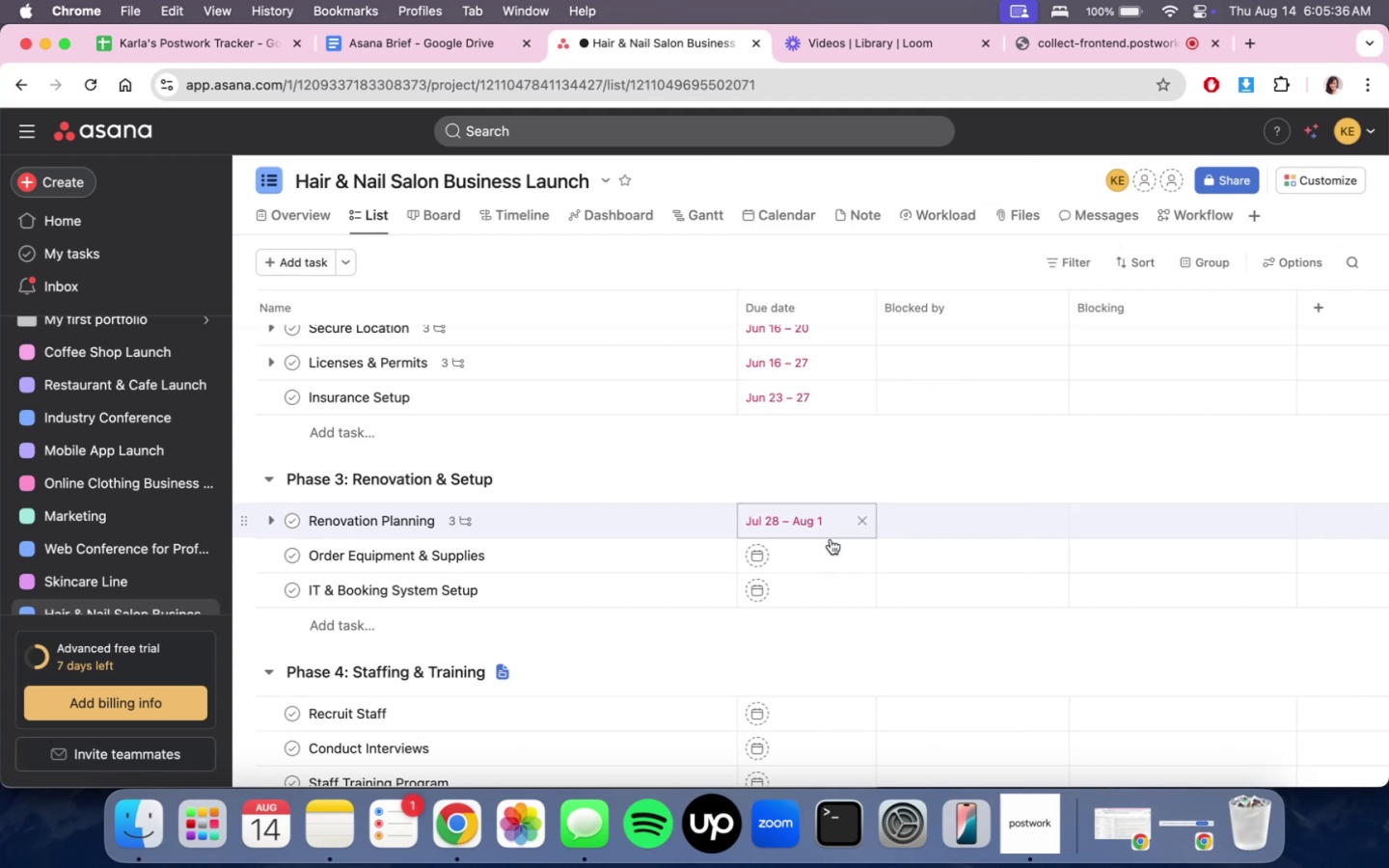 
left_click([832, 547])
 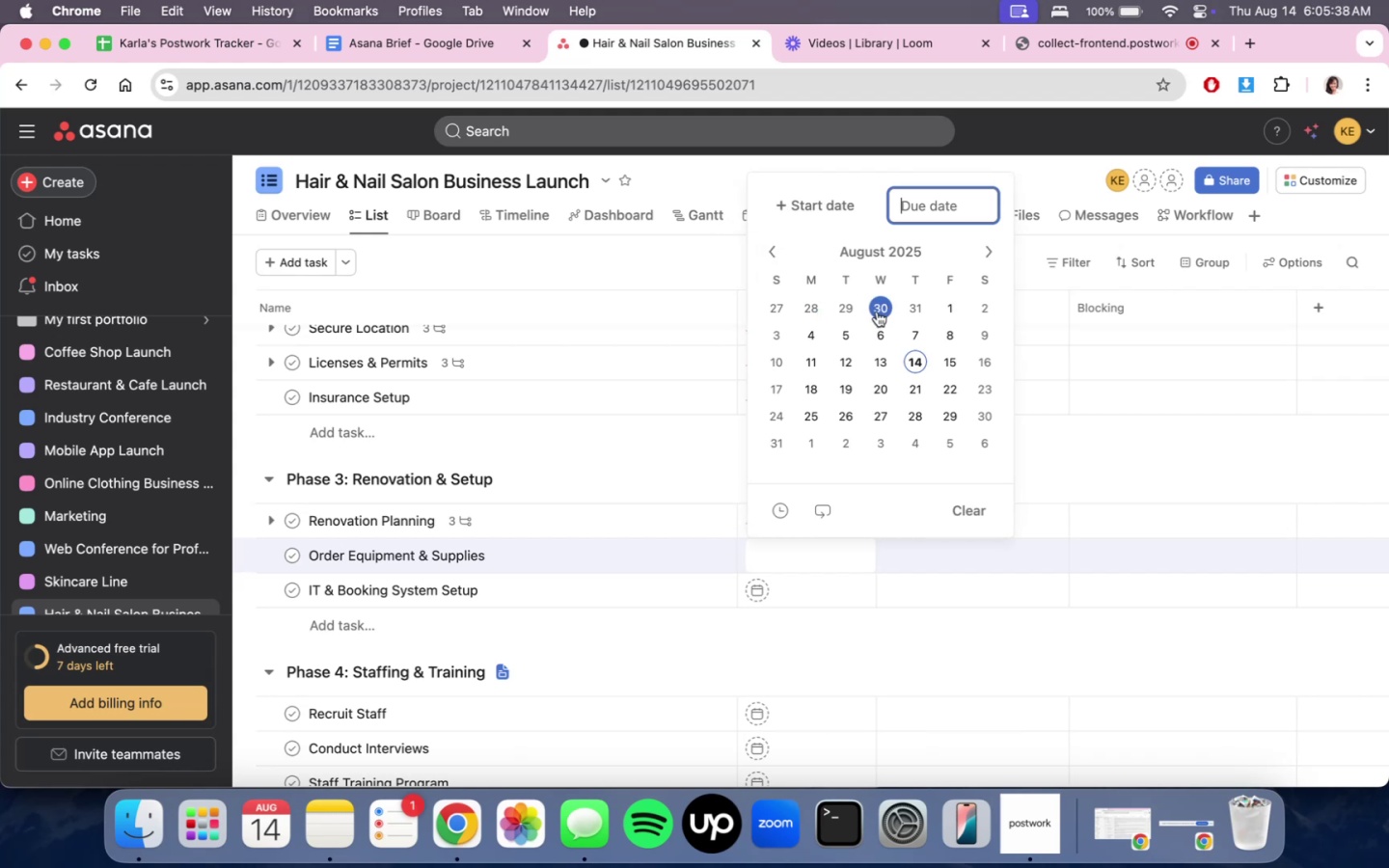 
left_click([823, 209])
 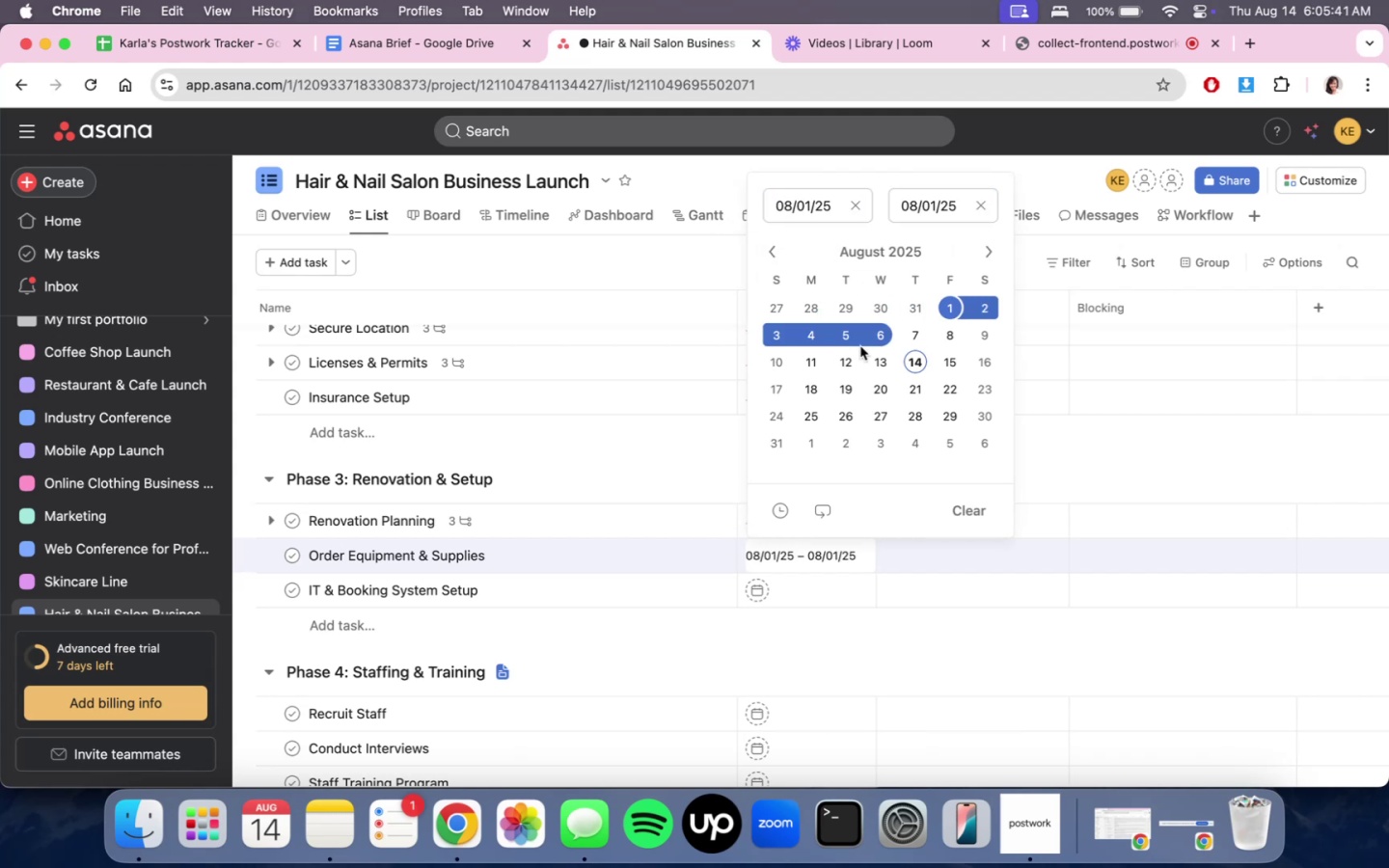 
left_click([847, 338])
 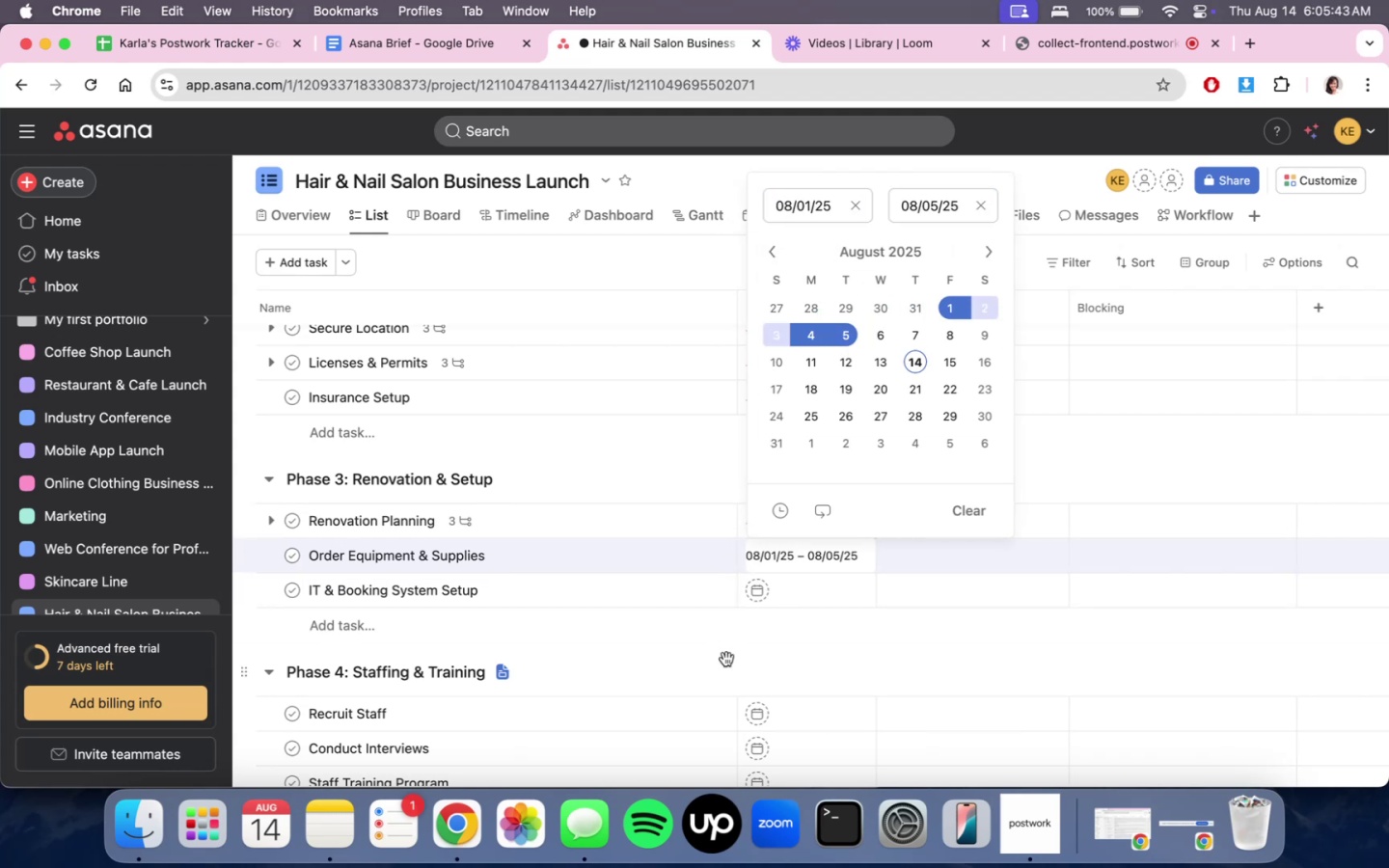 
left_click([732, 653])
 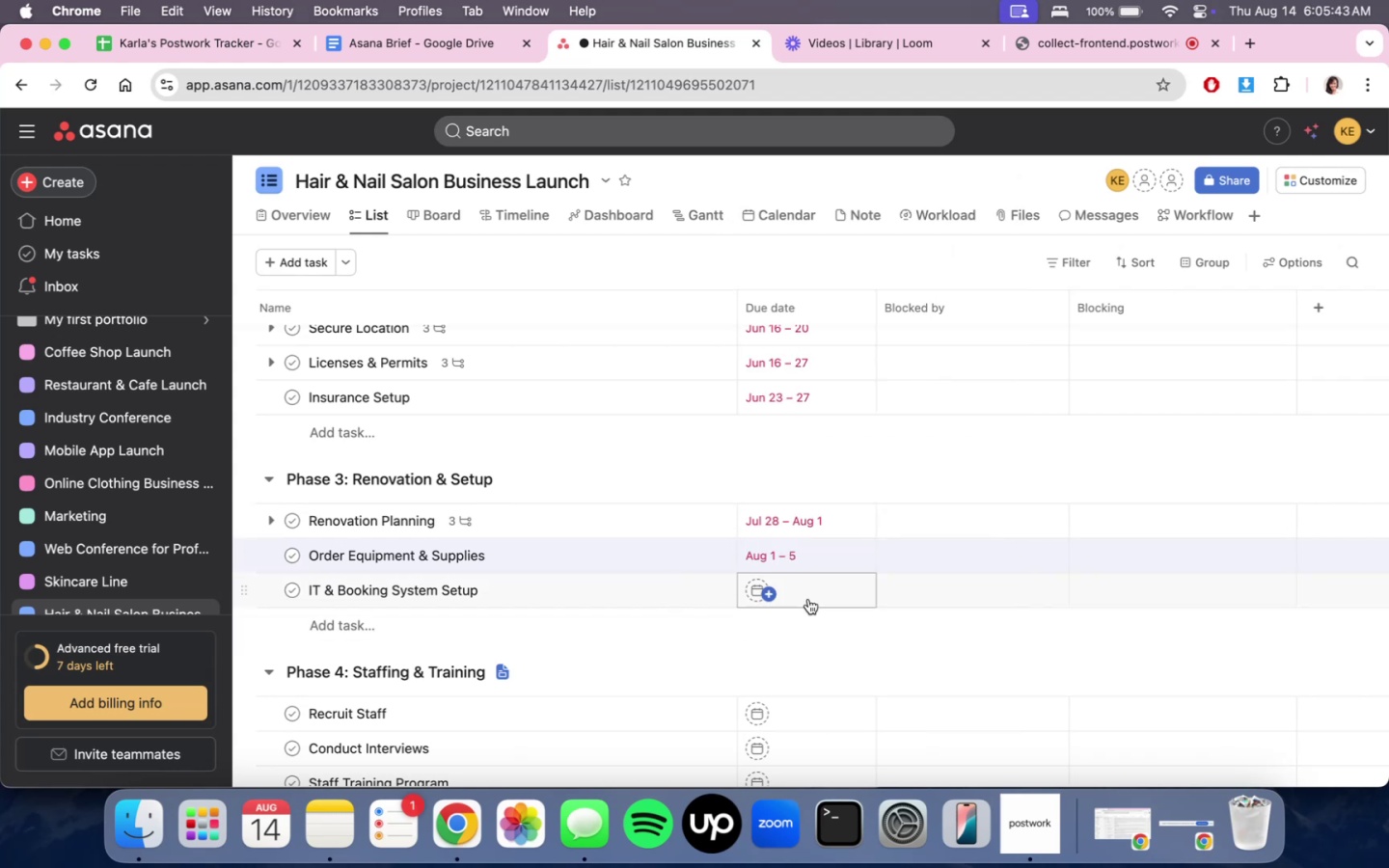 
double_click([809, 593])
 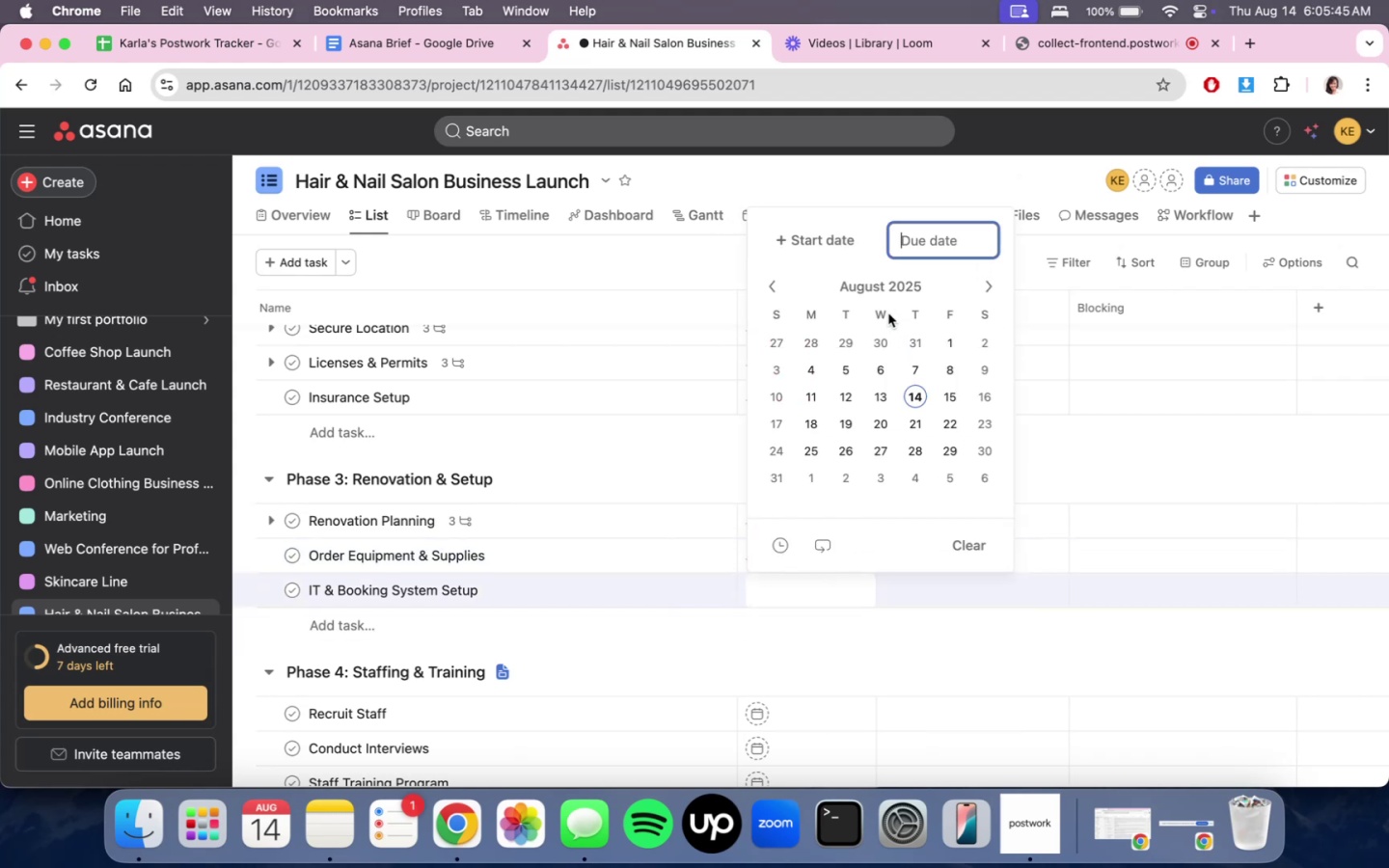 
left_click([874, 362])
 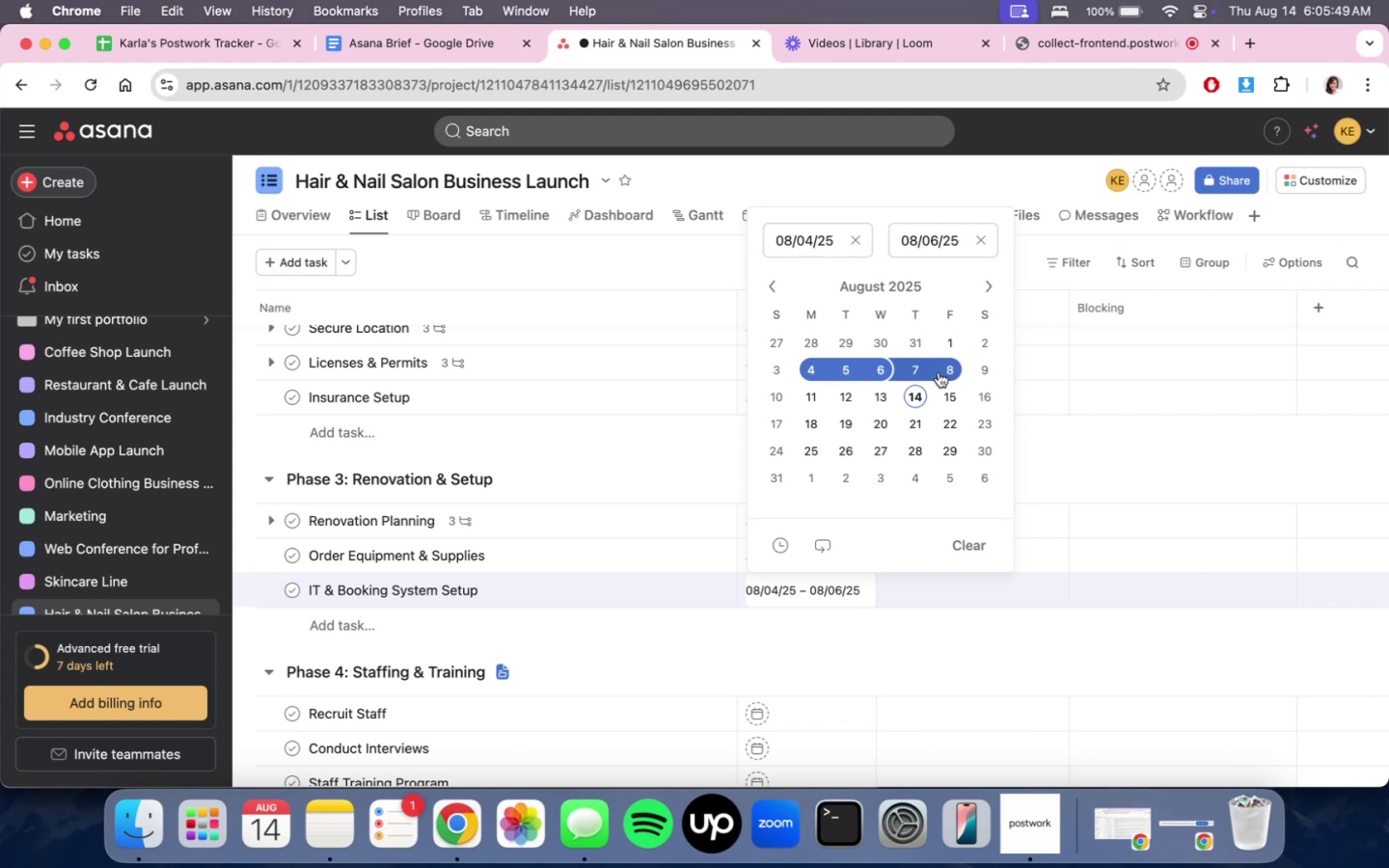 
left_click([886, 656])
 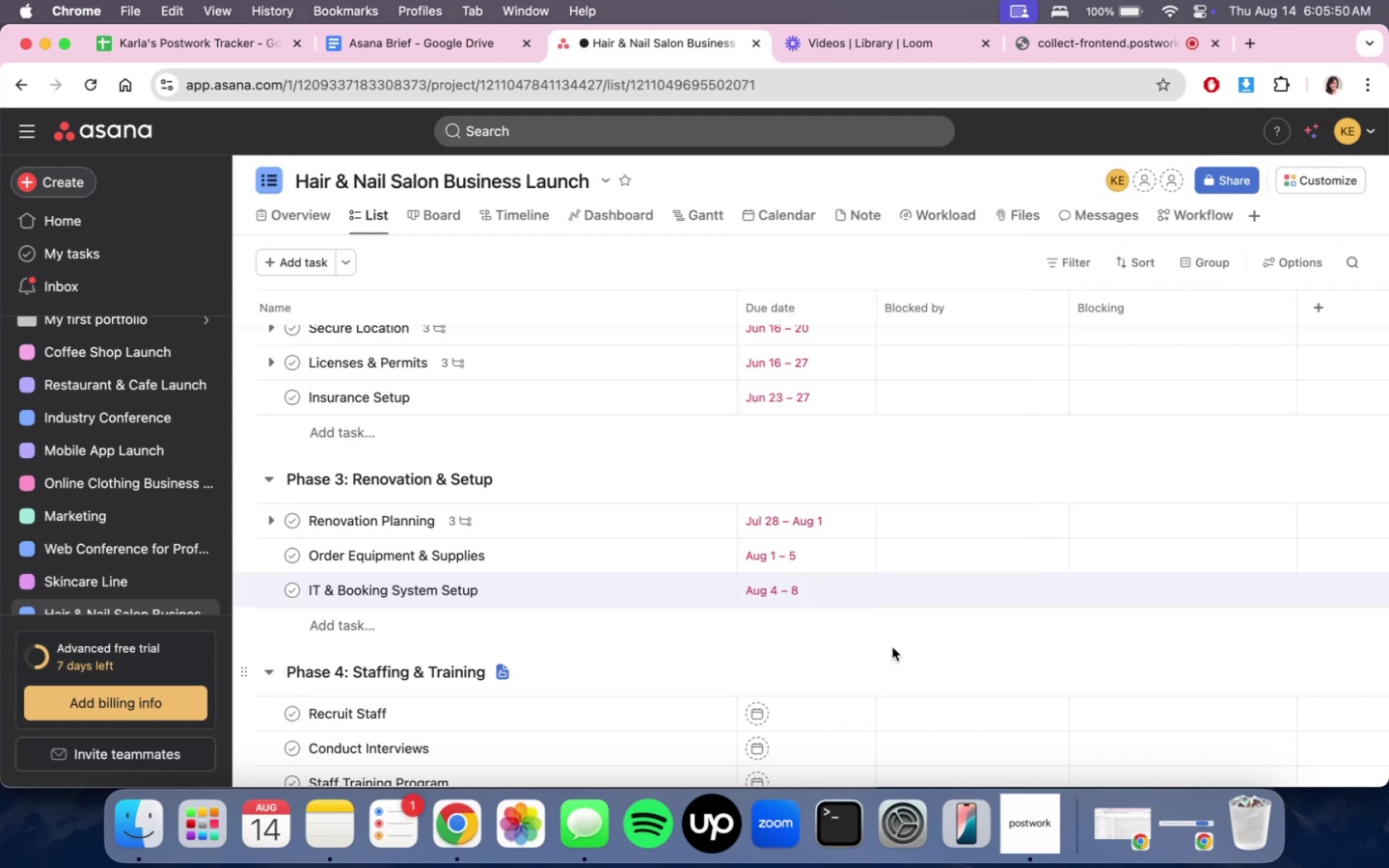 
scroll: coordinate [892, 646], scroll_direction: up, amount: 4.0
 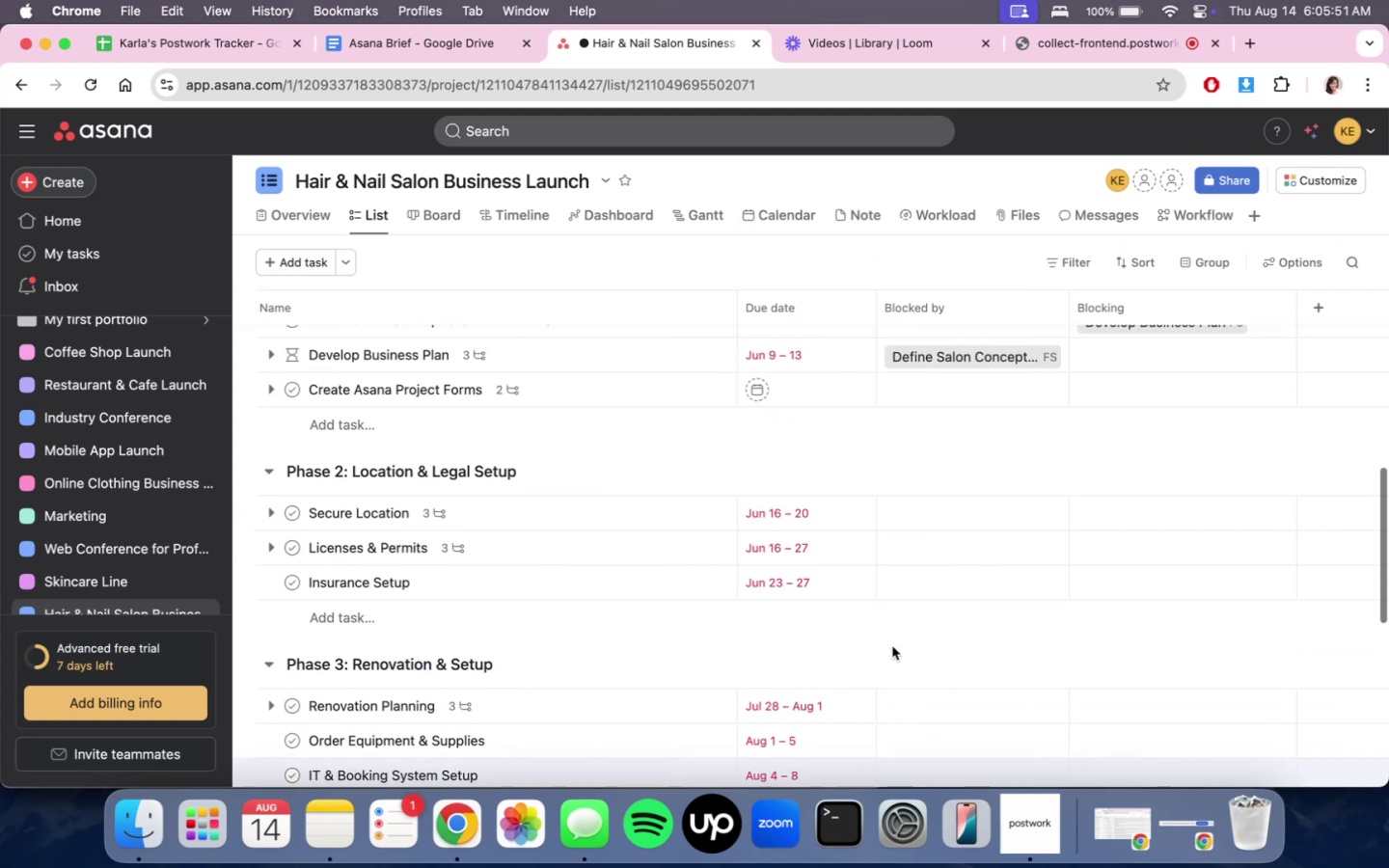 
scroll: coordinate [892, 647], scroll_direction: down, amount: 1.0
 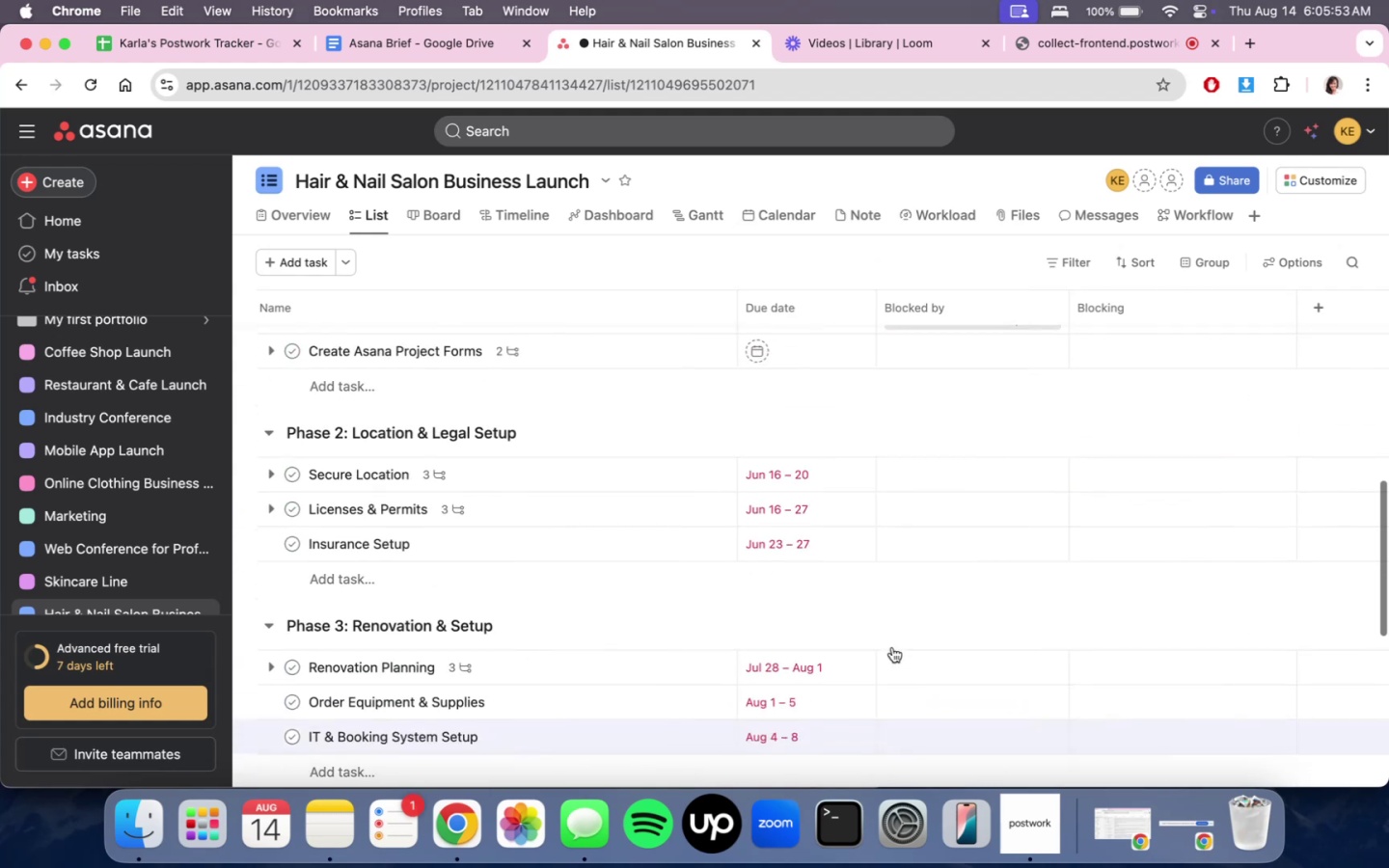 
scroll: coordinate [931, 661], scroll_direction: up, amount: 13.0
 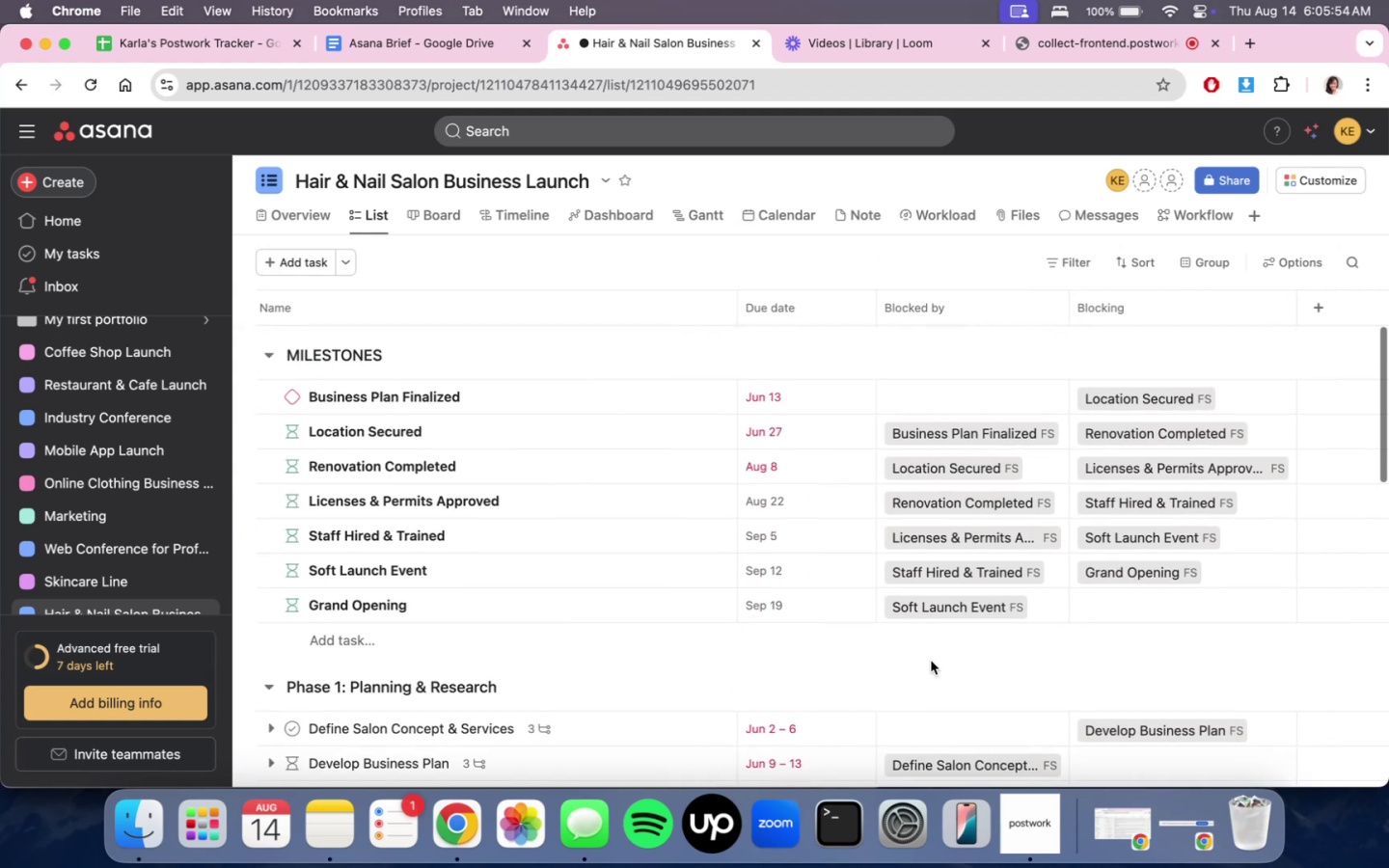 
scroll: coordinate [931, 661], scroll_direction: down, amount: 10.0
 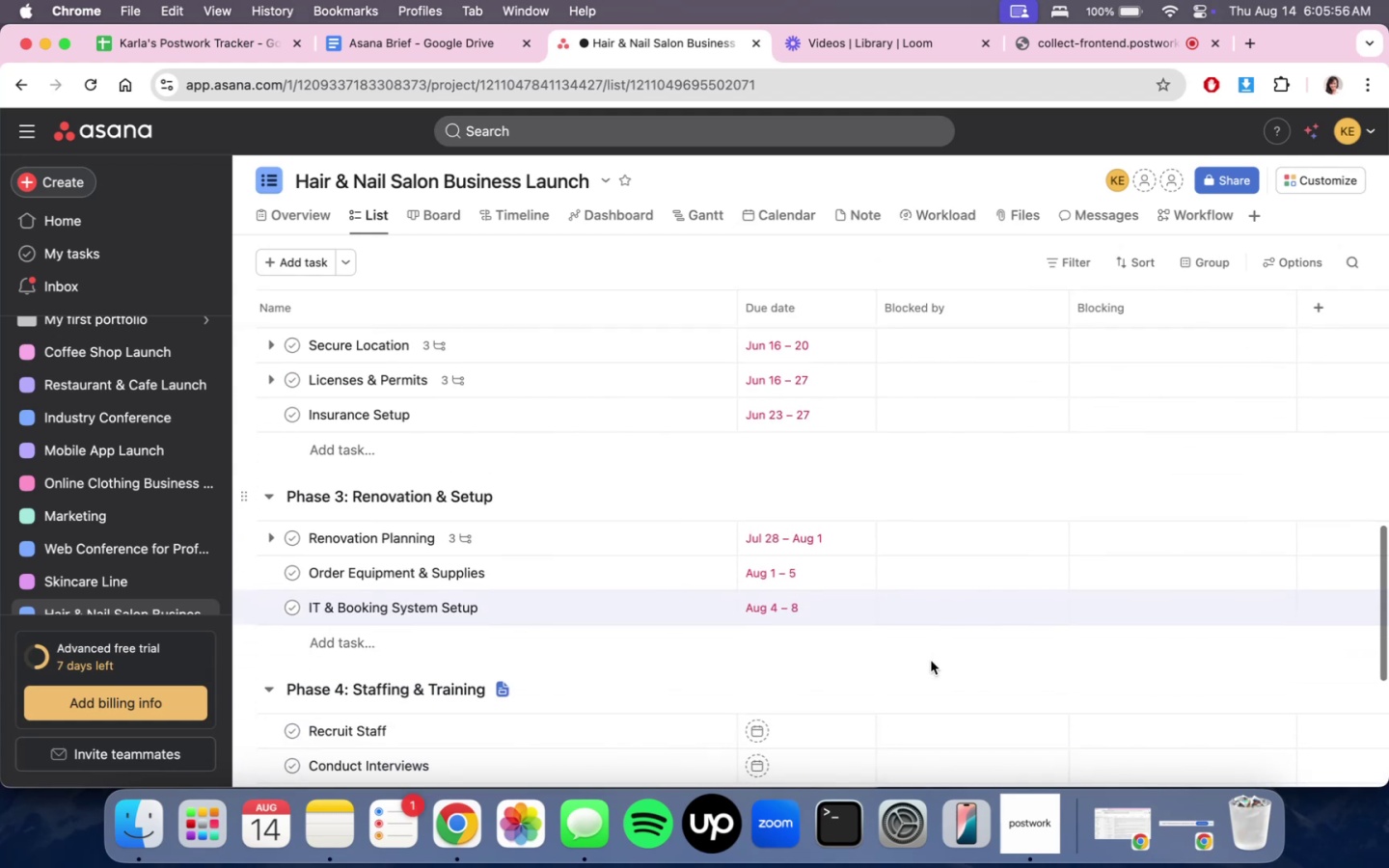 
scroll: coordinate [922, 666], scroll_direction: up, amount: 19.0
 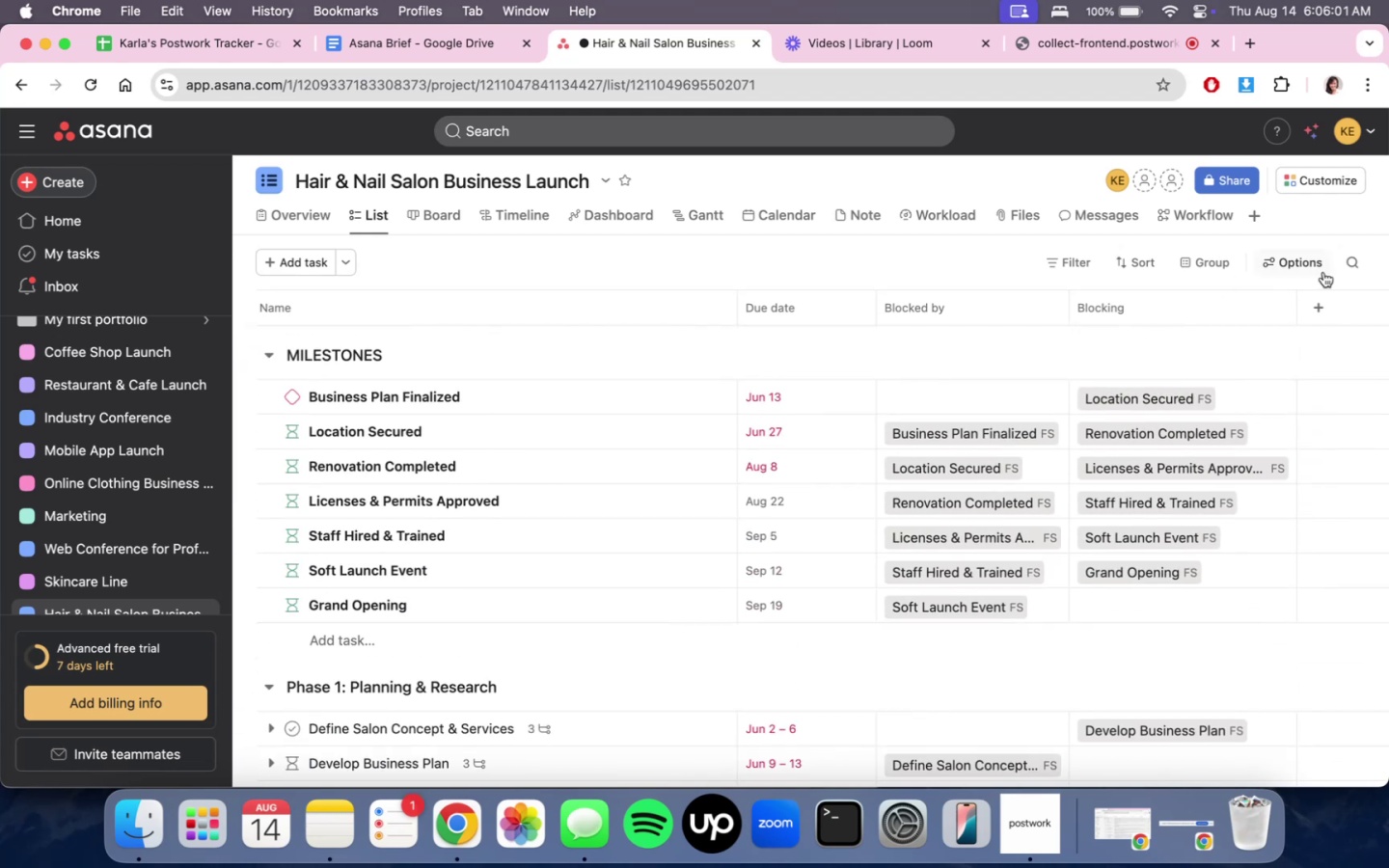 
left_click([1321, 302])
 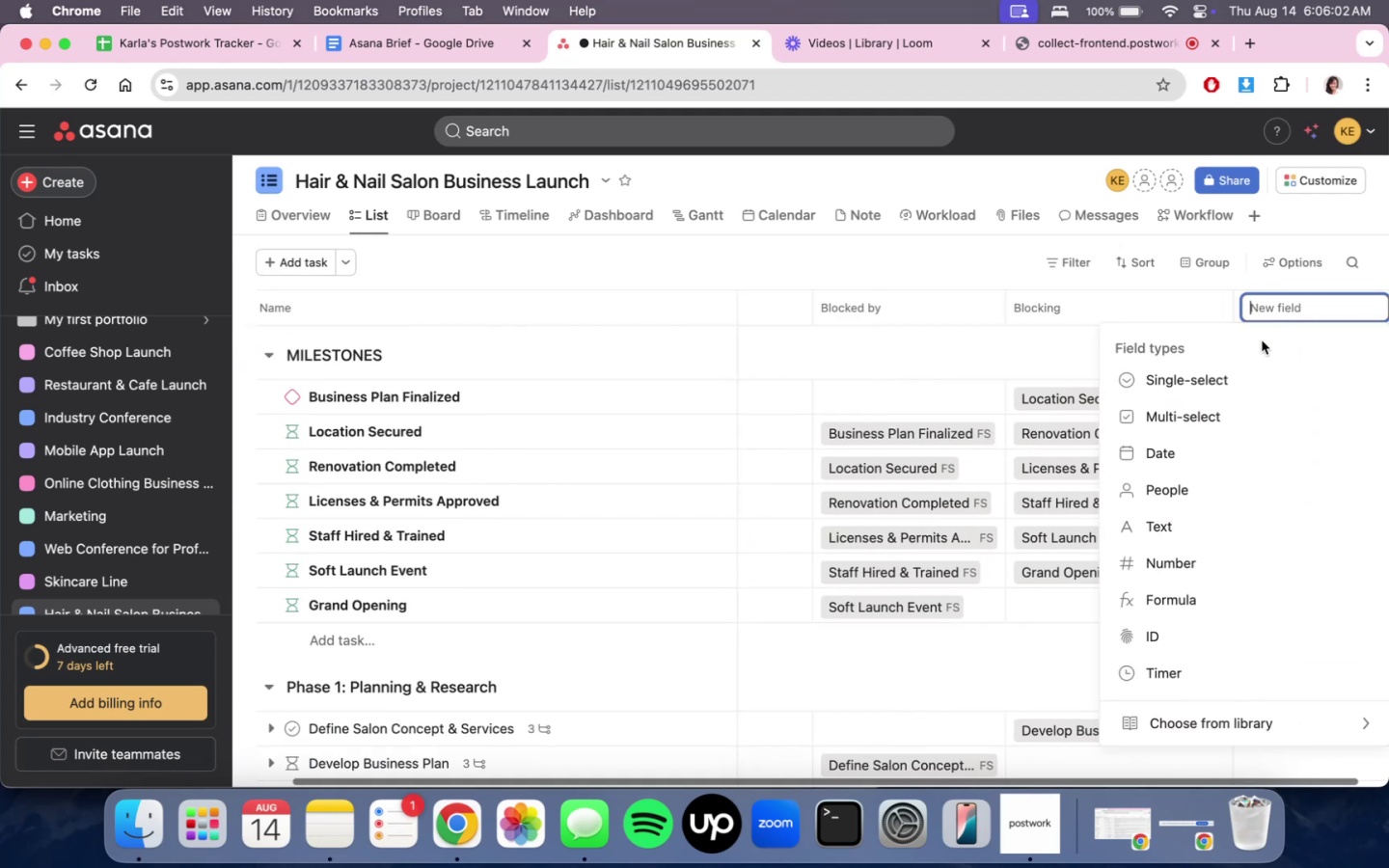 
scroll: coordinate [1221, 614], scroll_direction: down, amount: 10.0
 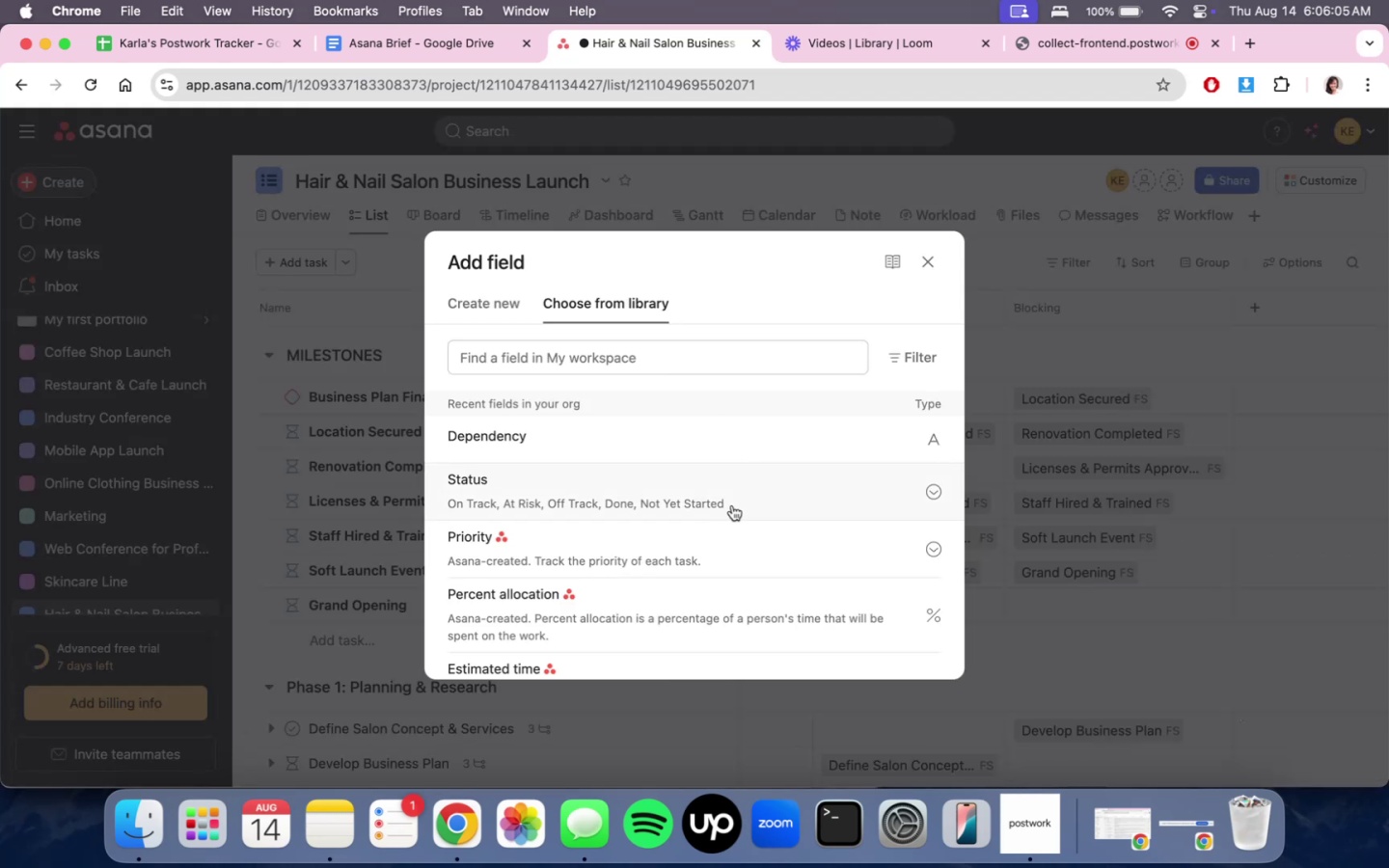 
left_click([732, 504])
 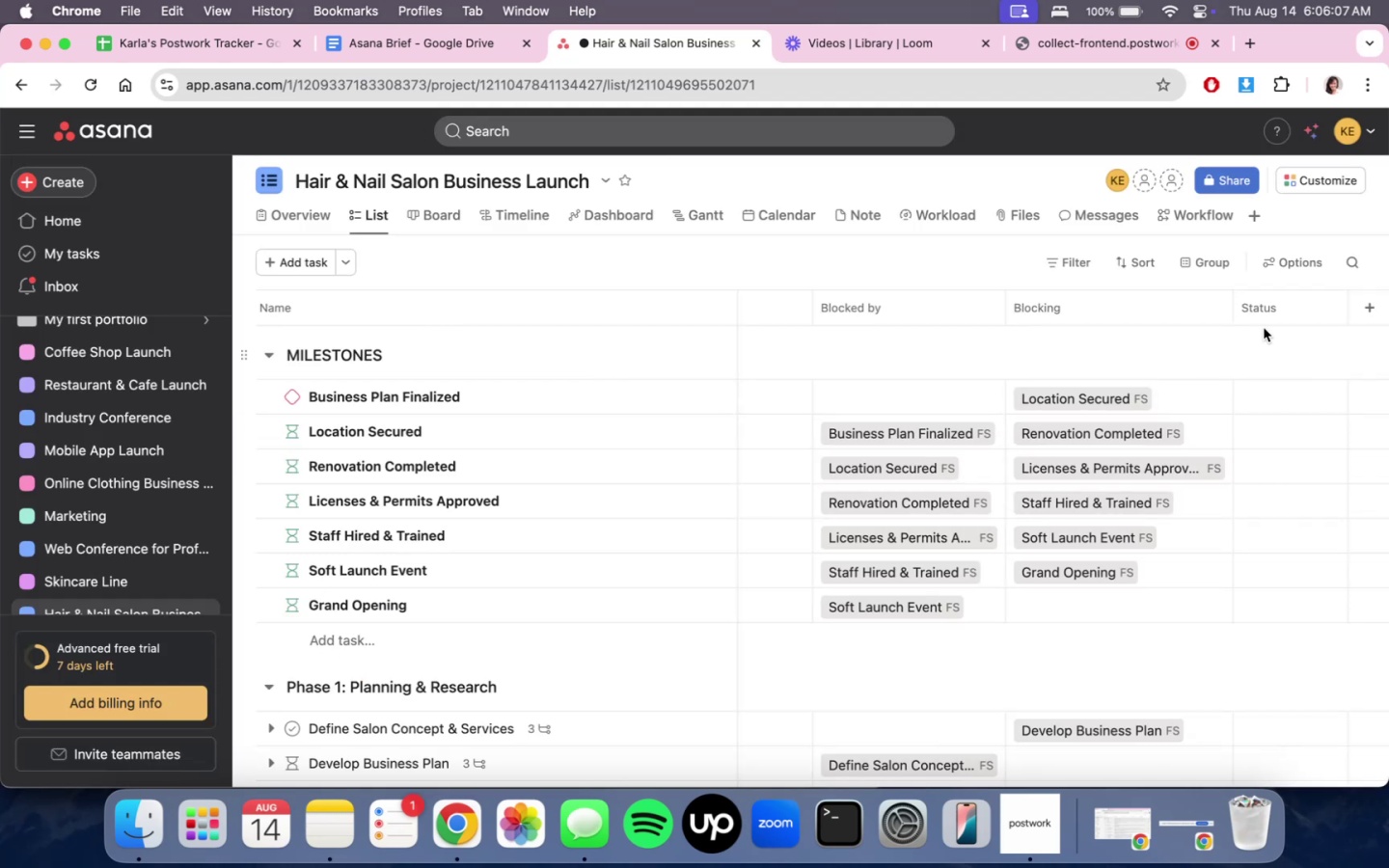 
scroll: coordinate [816, 503], scroll_direction: up, amount: 37.0
 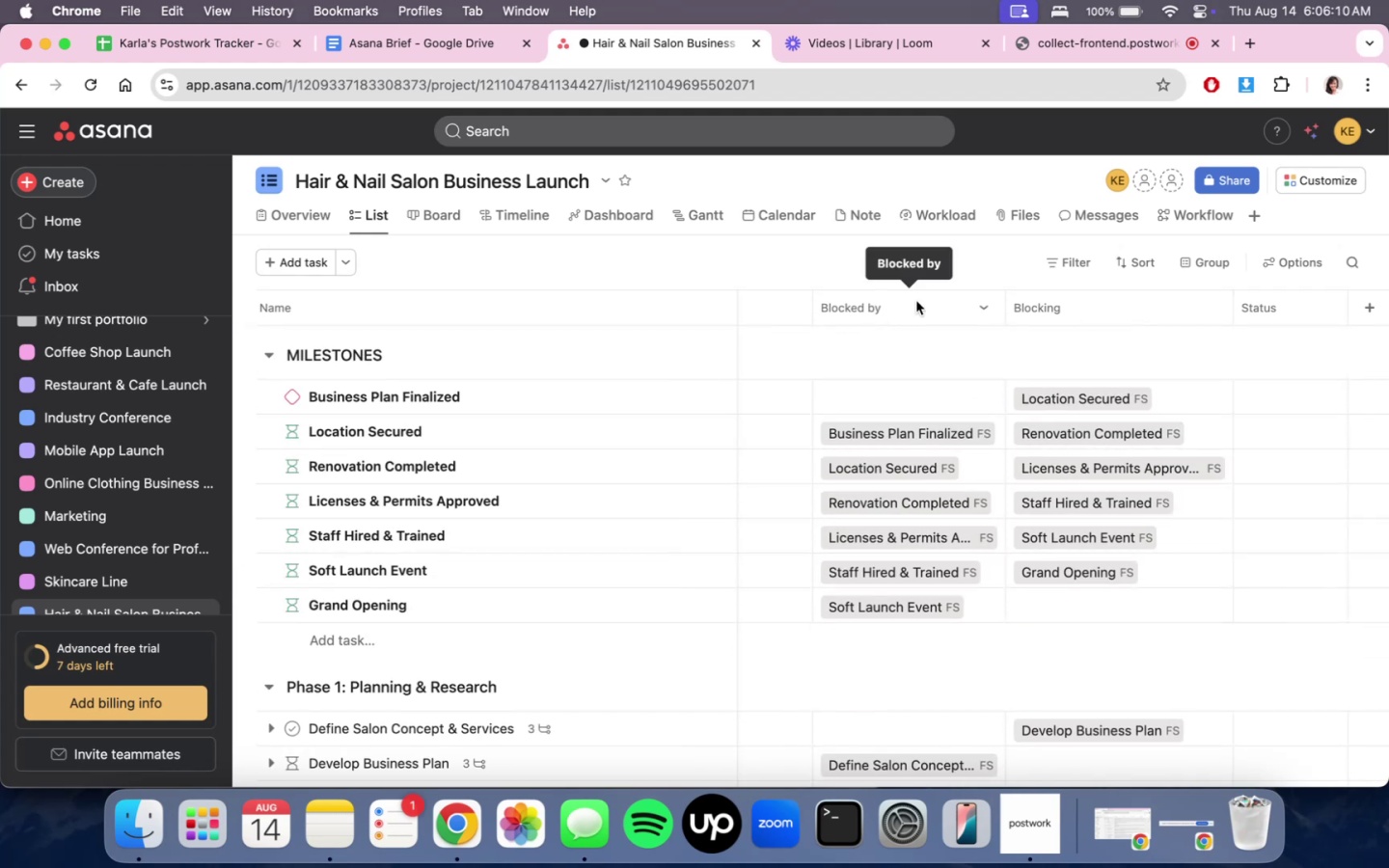 
left_click_drag(start_coordinate=[1005, 302], to_coordinate=[966, 303])
 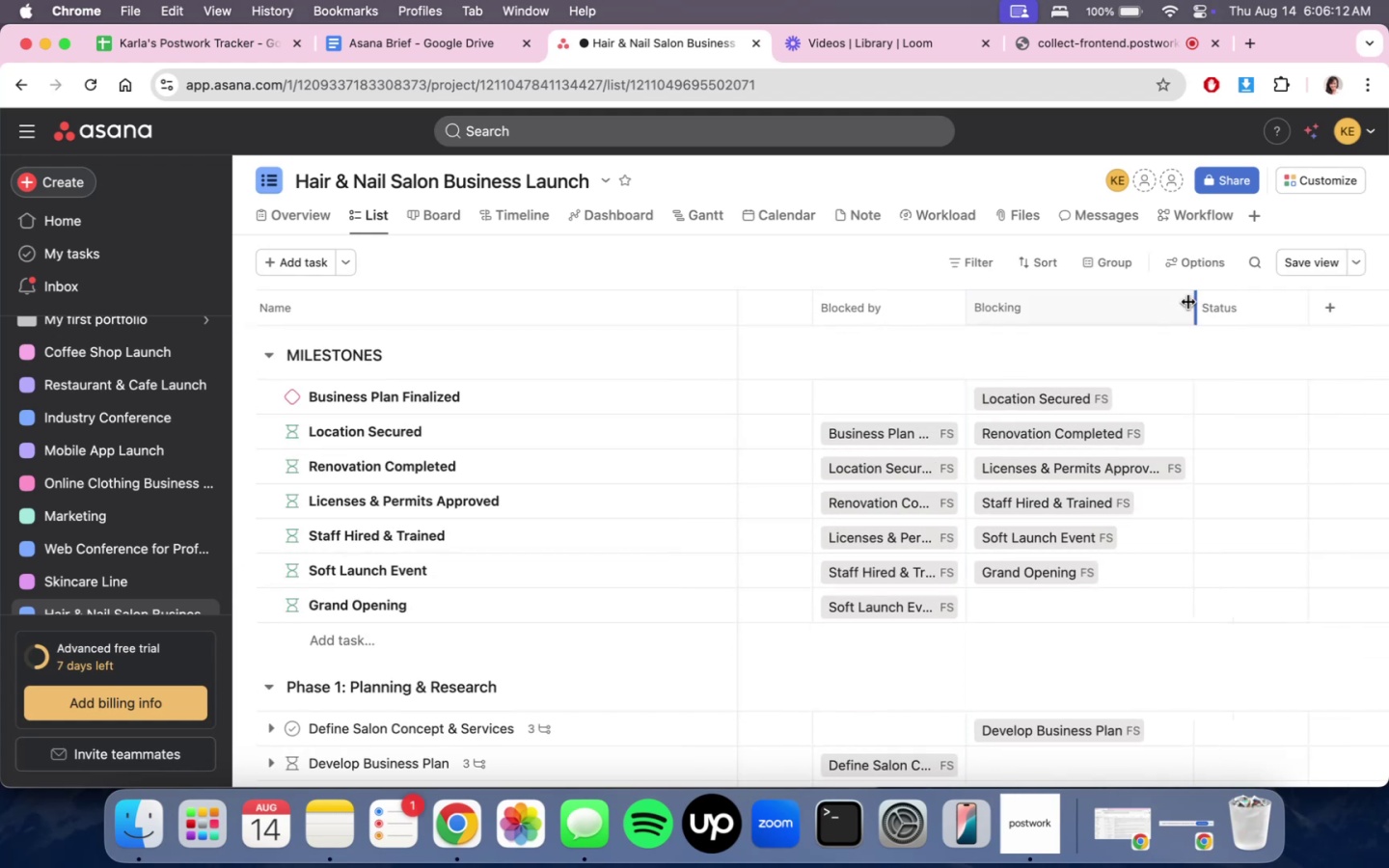 
left_click_drag(start_coordinate=[1191, 304], to_coordinate=[1154, 304])
 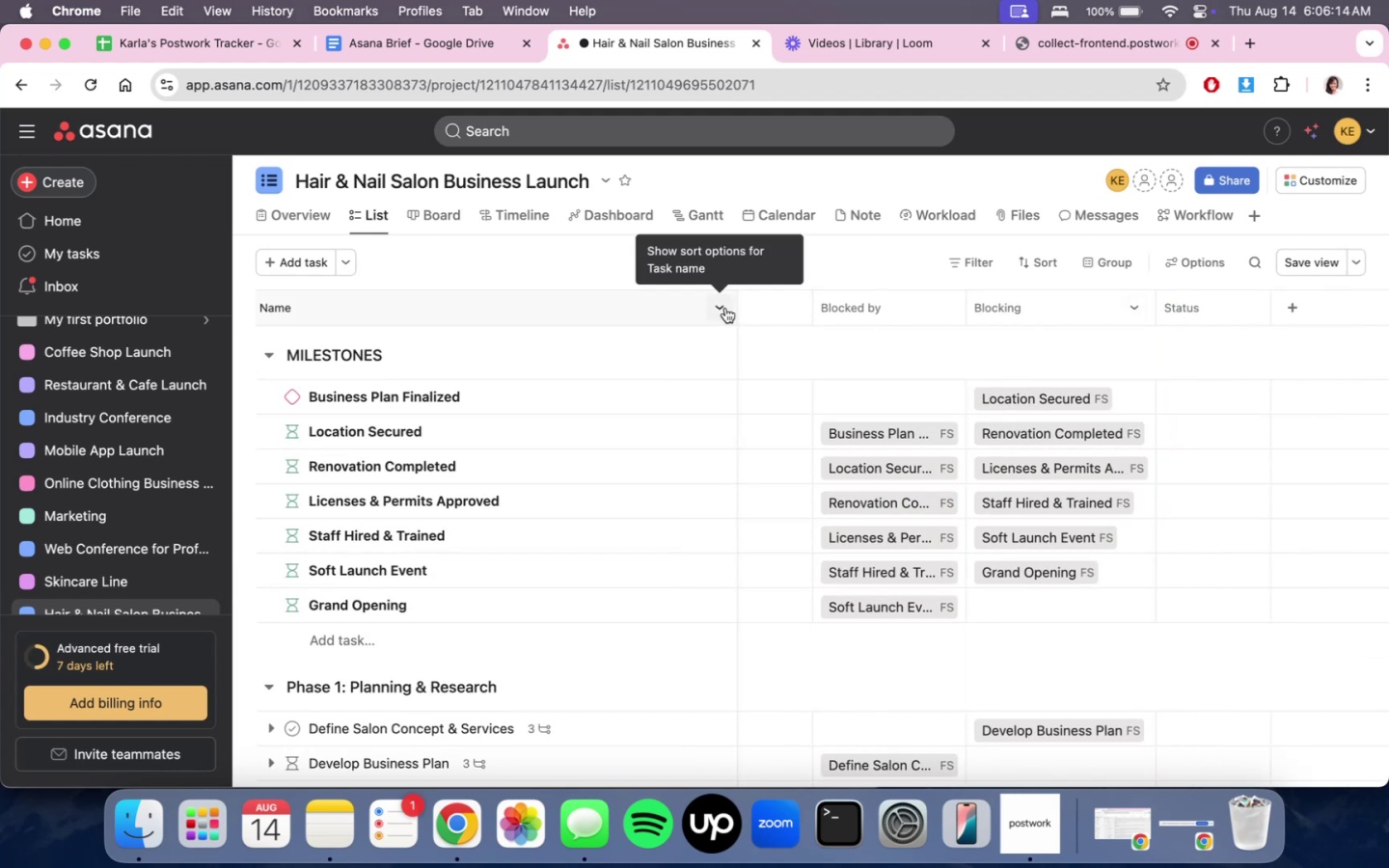 
left_click_drag(start_coordinate=[737, 307], to_coordinate=[674, 305])
 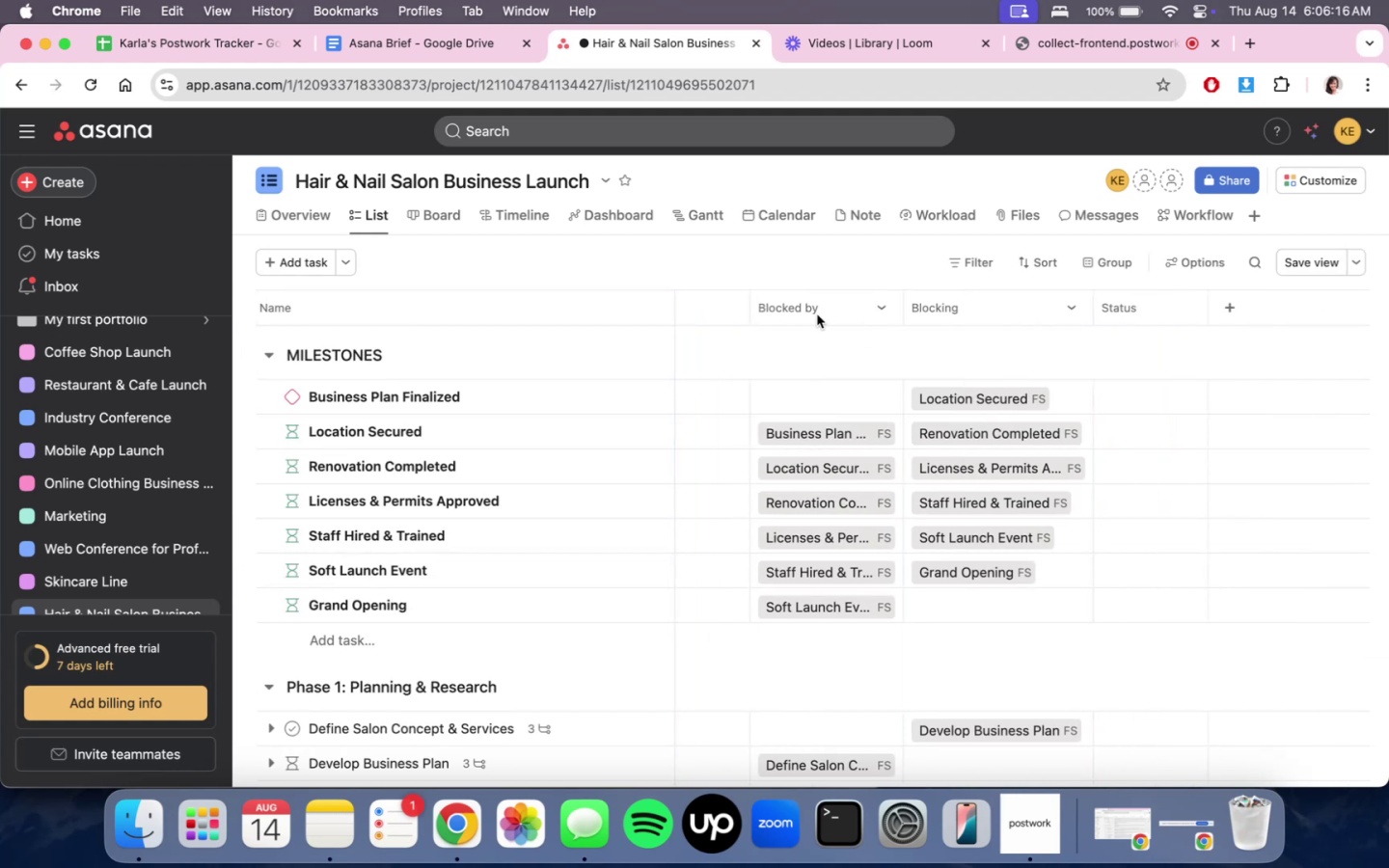 
left_click_drag(start_coordinate=[754, 305], to_coordinate=[809, 307])
 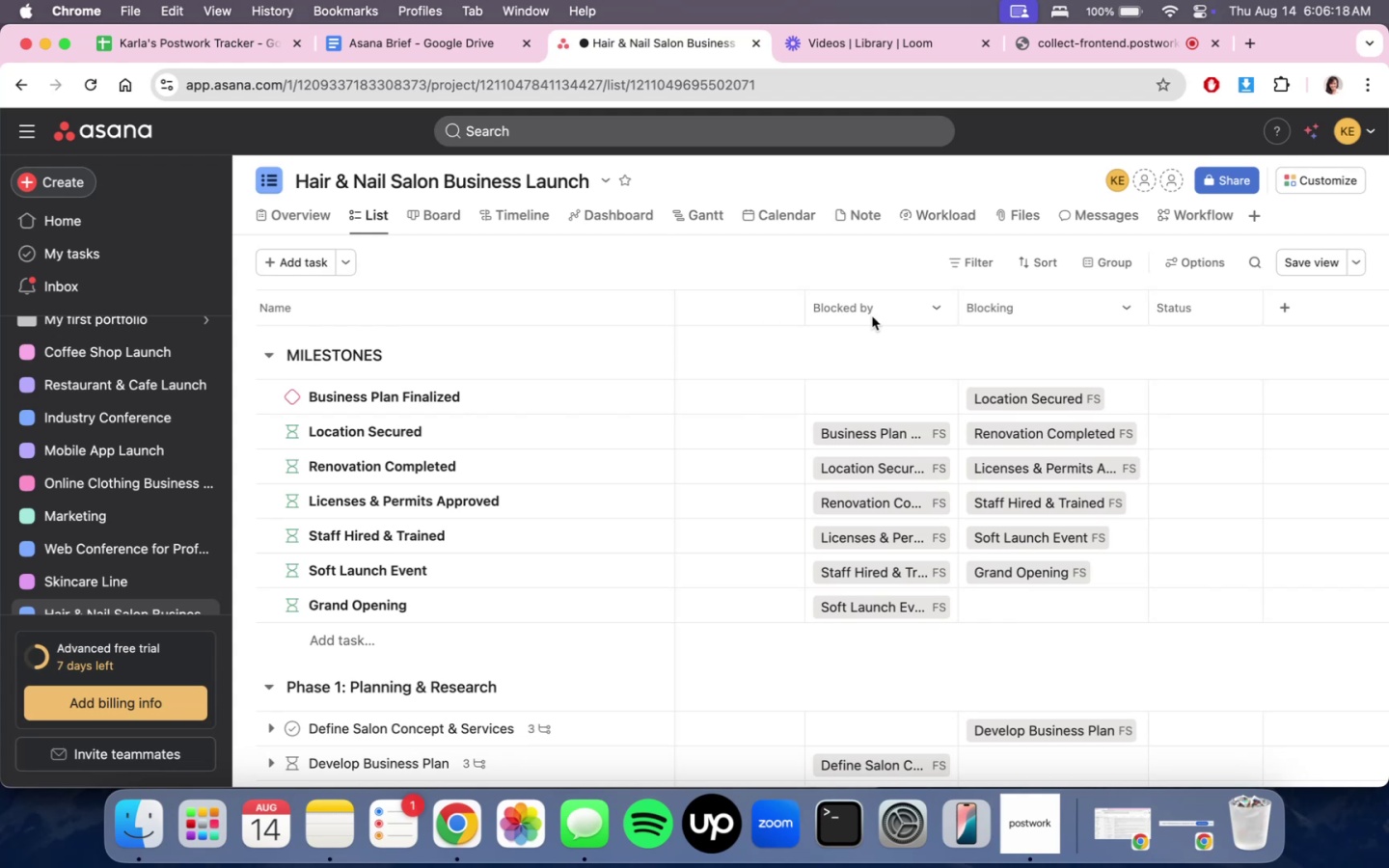 
scroll: coordinate [695, 663], scroll_direction: down, amount: 12.0
 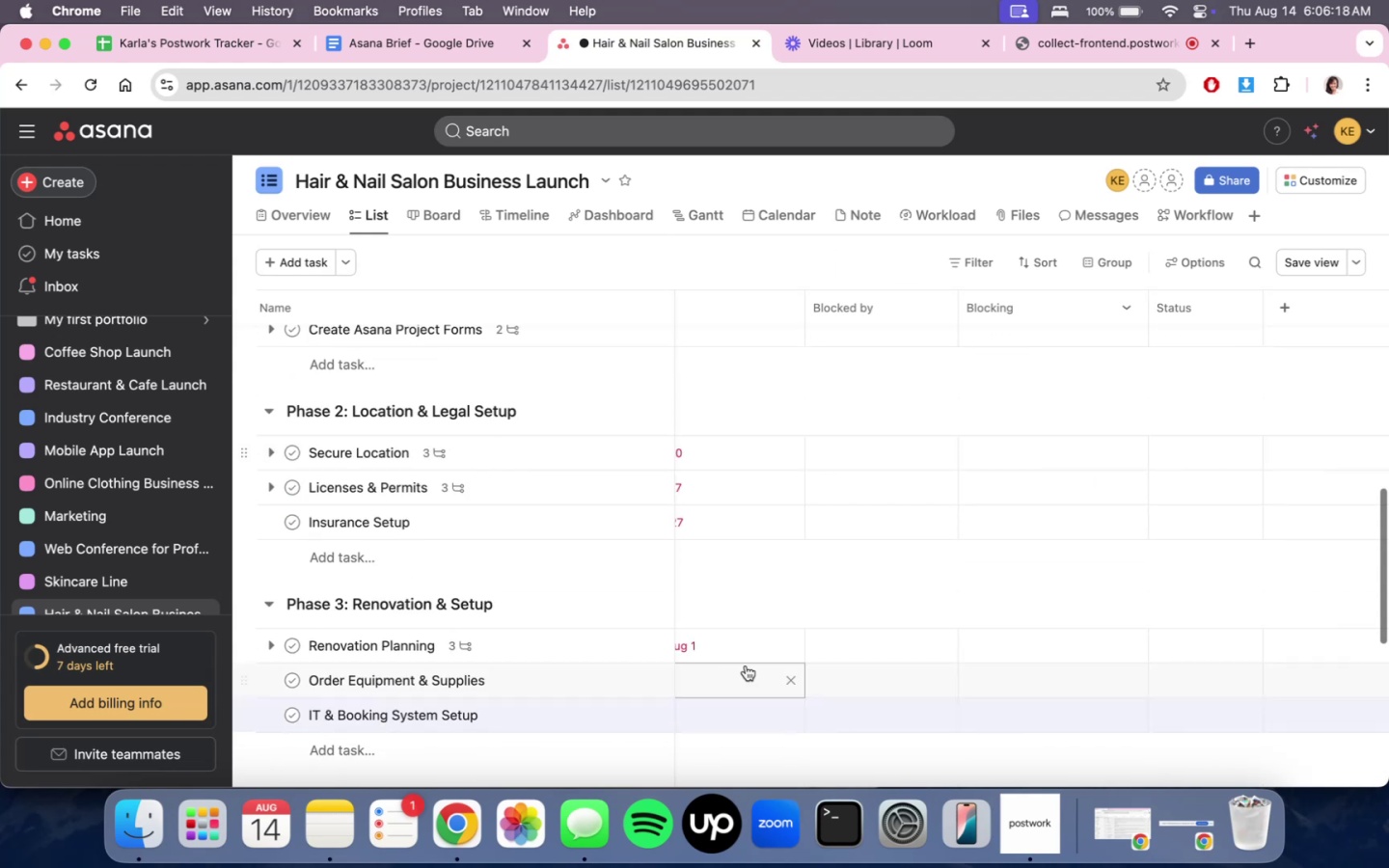 
scroll: coordinate [1121, 316], scroll_direction: up, amount: 103.0
 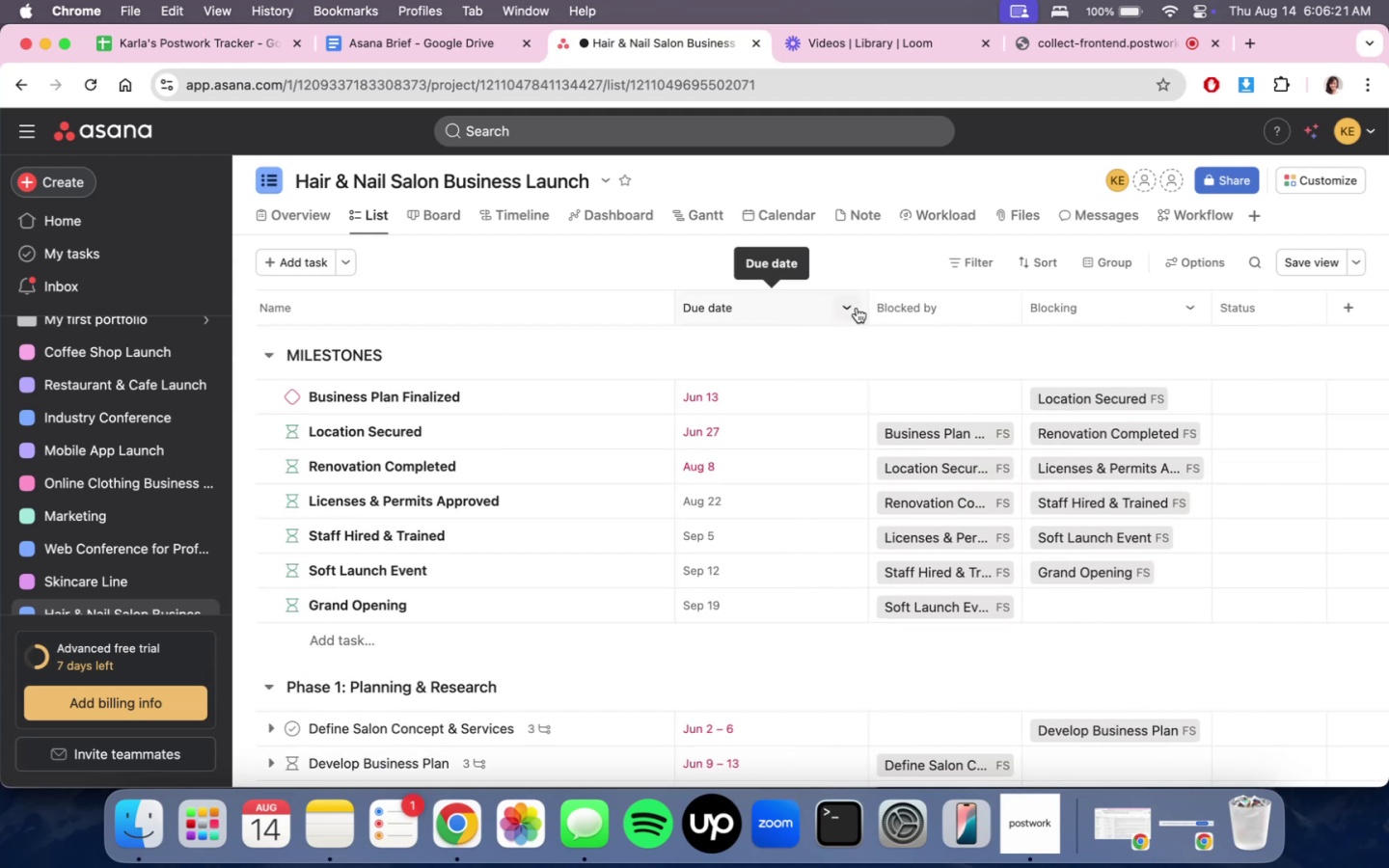 
left_click_drag(start_coordinate=[865, 307], to_coordinate=[813, 302])
 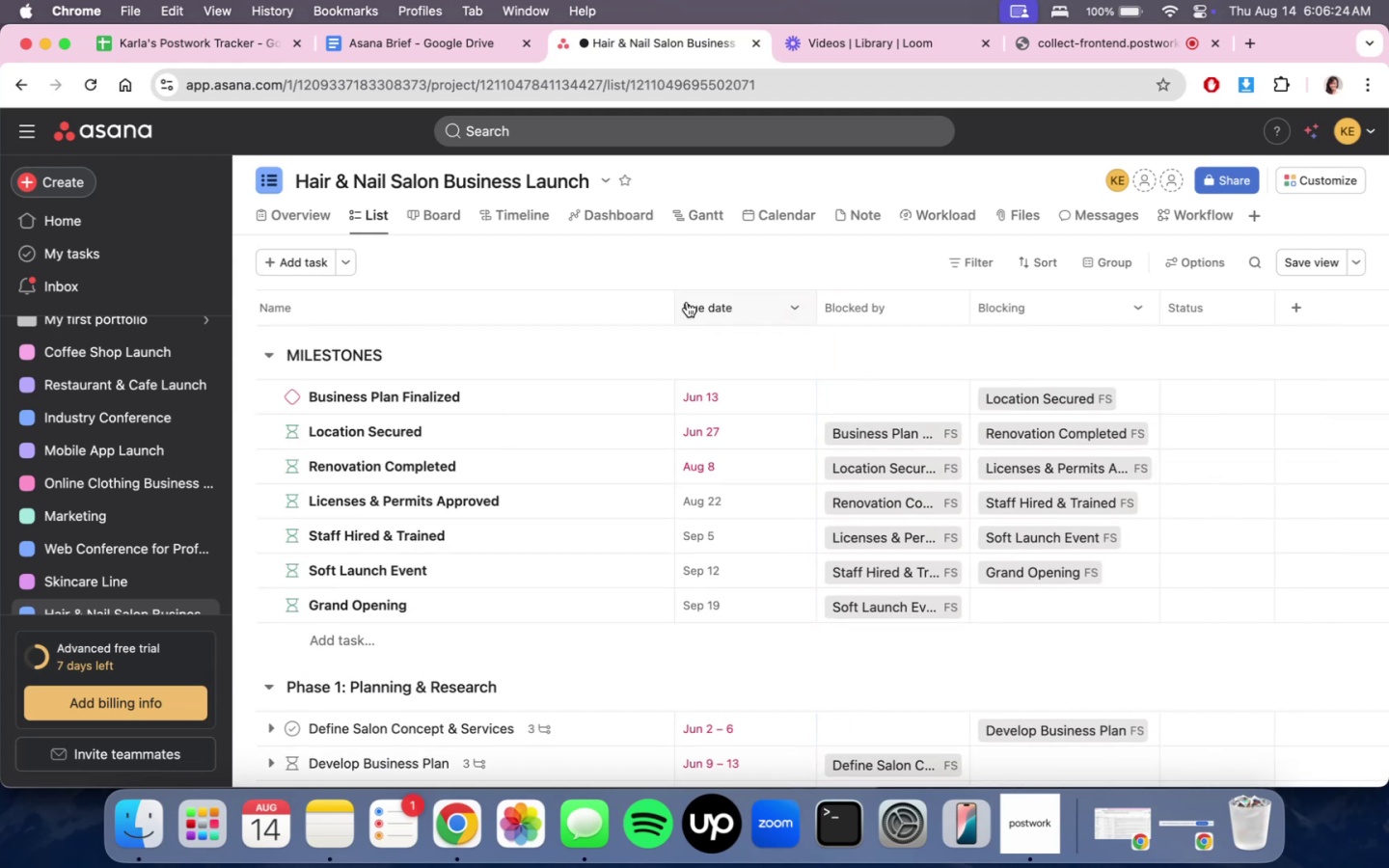 
left_click_drag(start_coordinate=[675, 303], to_coordinate=[706, 305])
 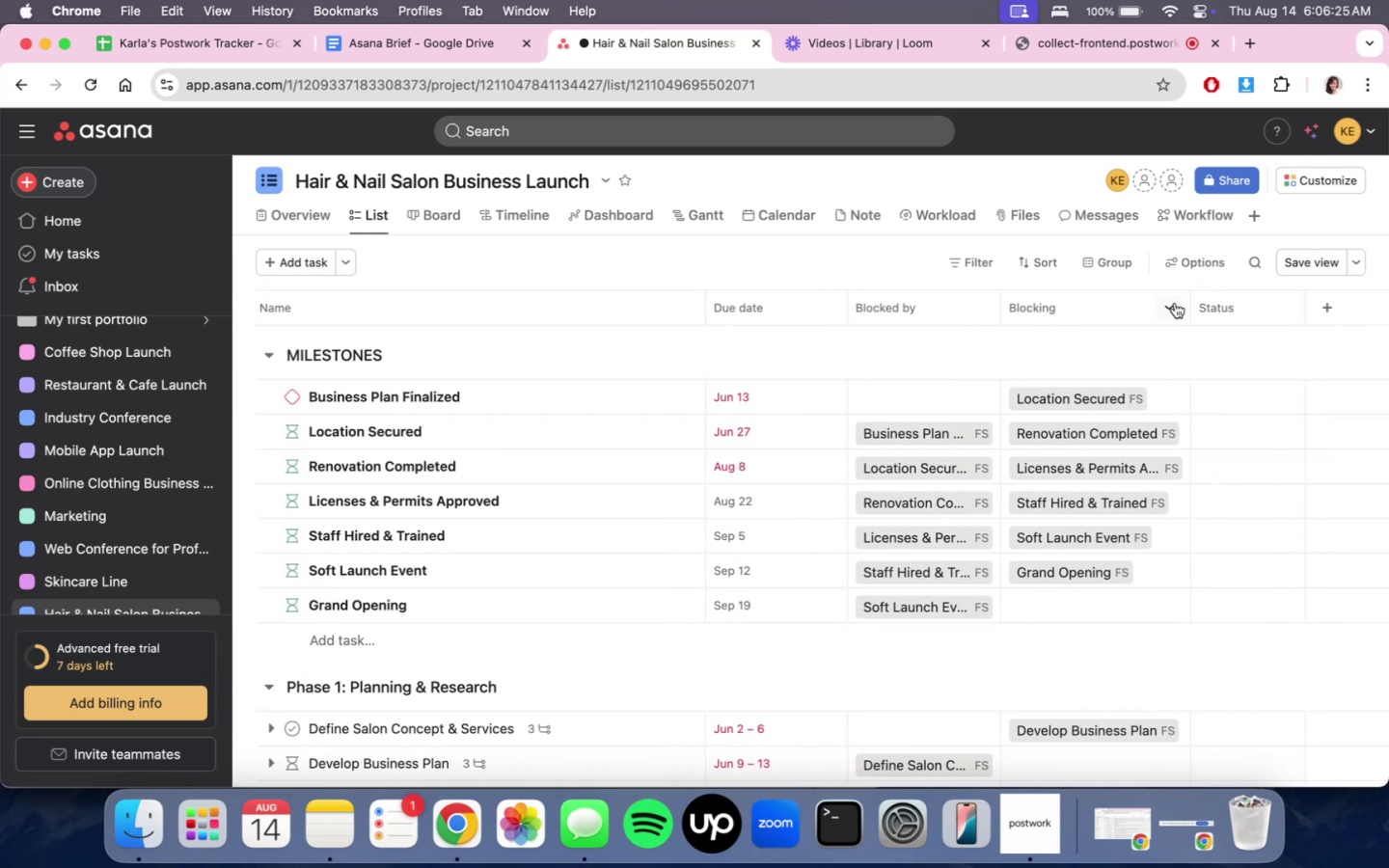 
left_click_drag(start_coordinate=[1187, 303], to_coordinate=[1179, 303])
 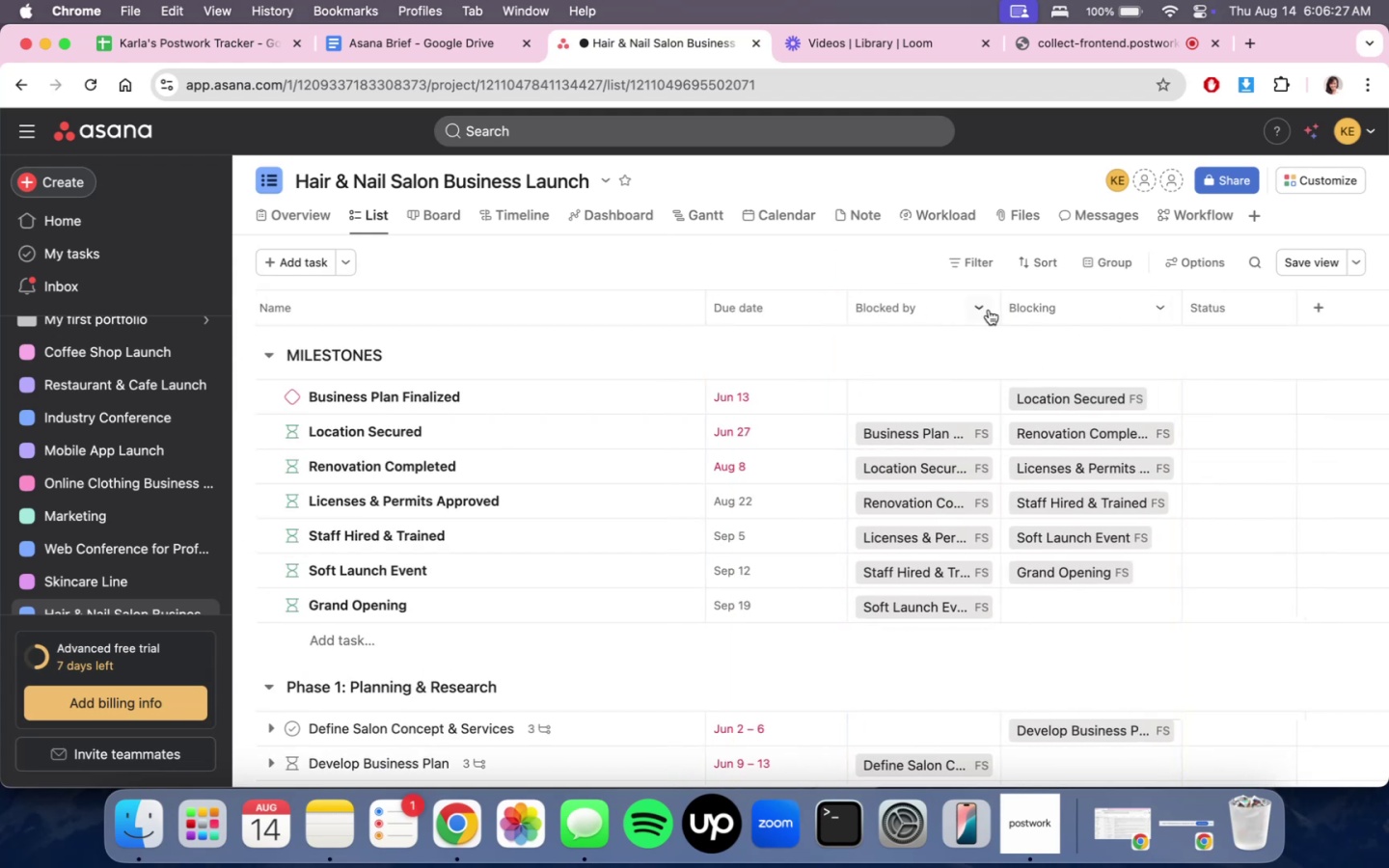 
left_click_drag(start_coordinate=[1002, 309], to_coordinate=[1017, 309])
 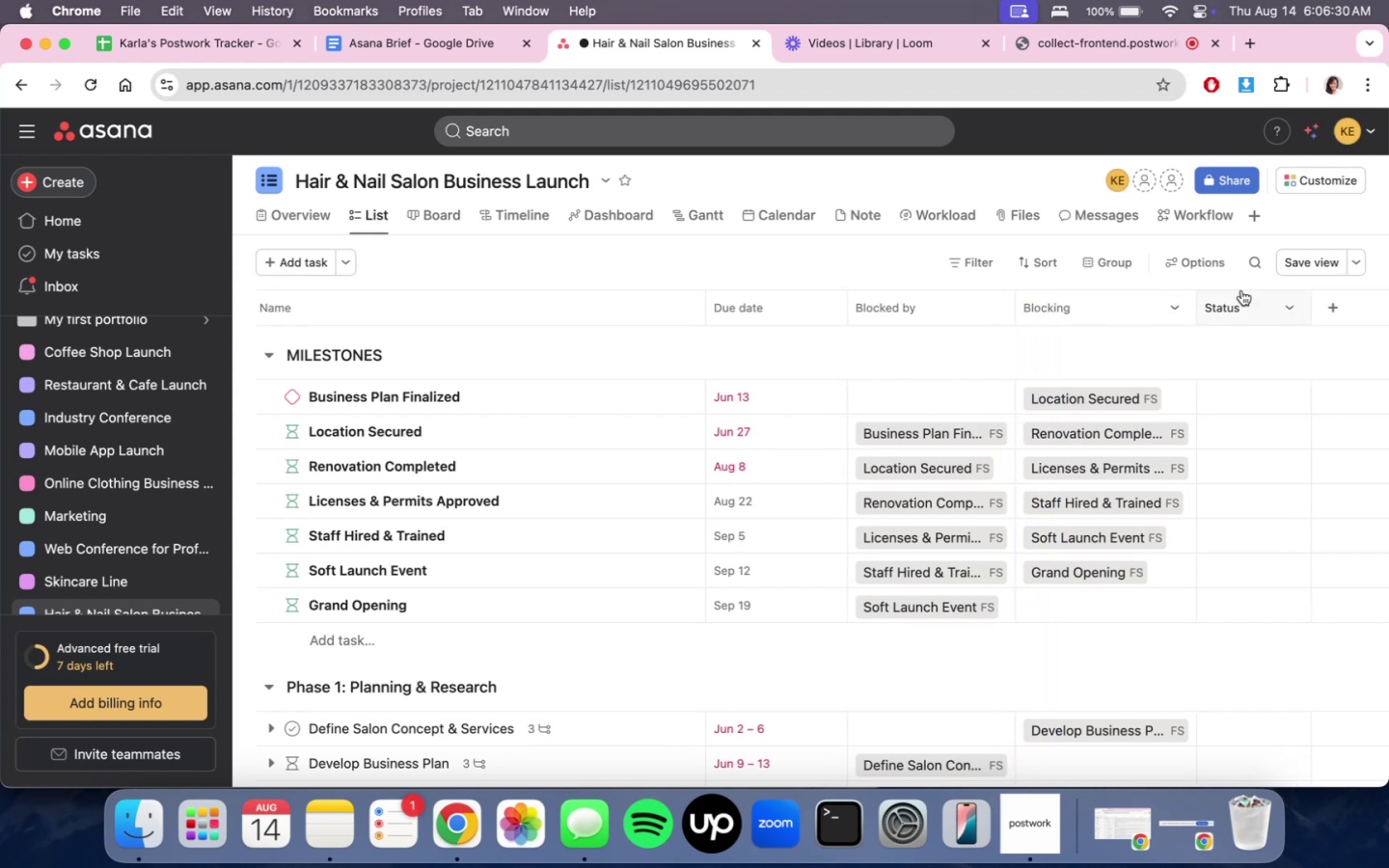 
left_click([1283, 267])
 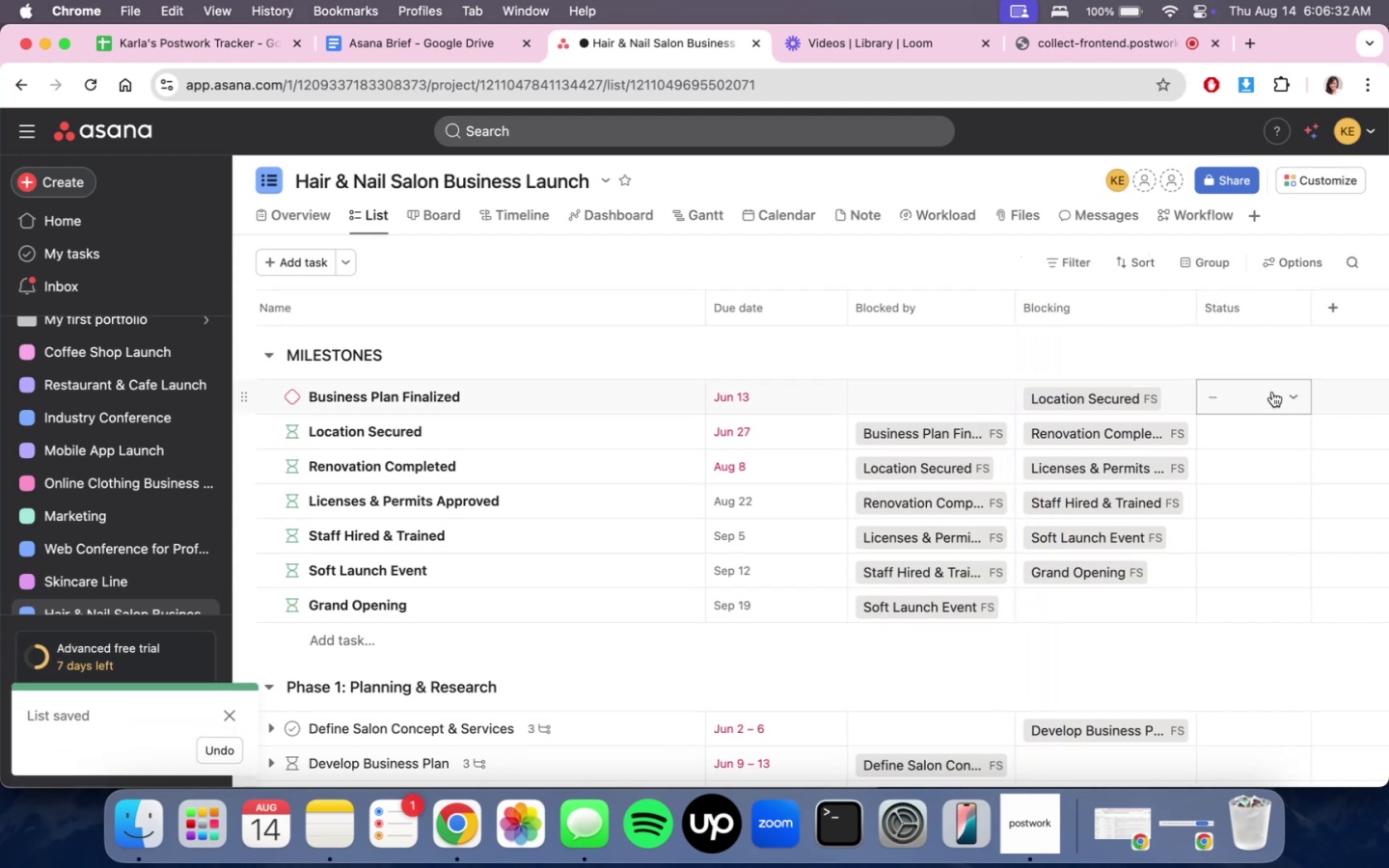 
left_click([1272, 392])
 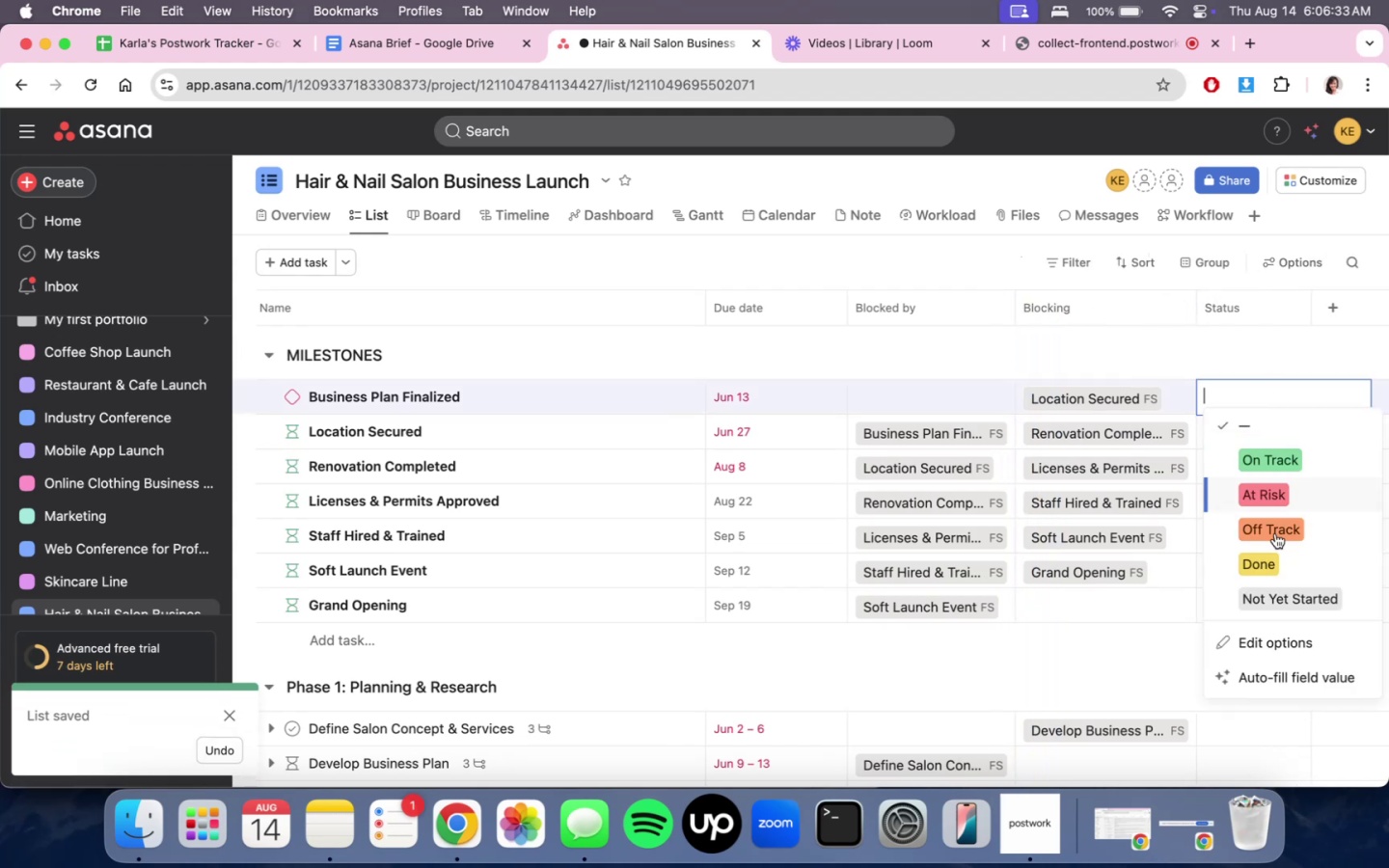 
left_click([1279, 570])
 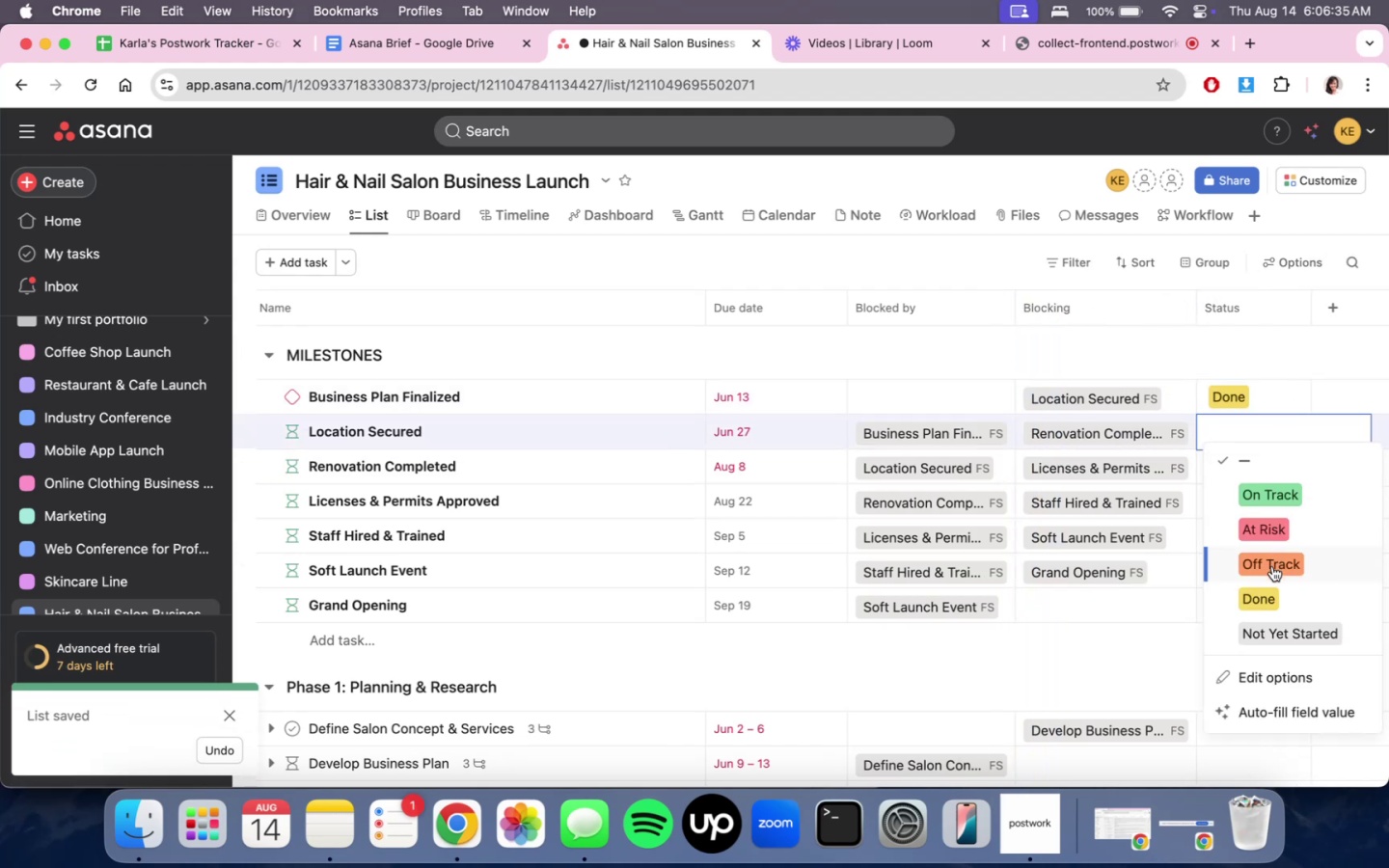 
left_click([1271, 590])
 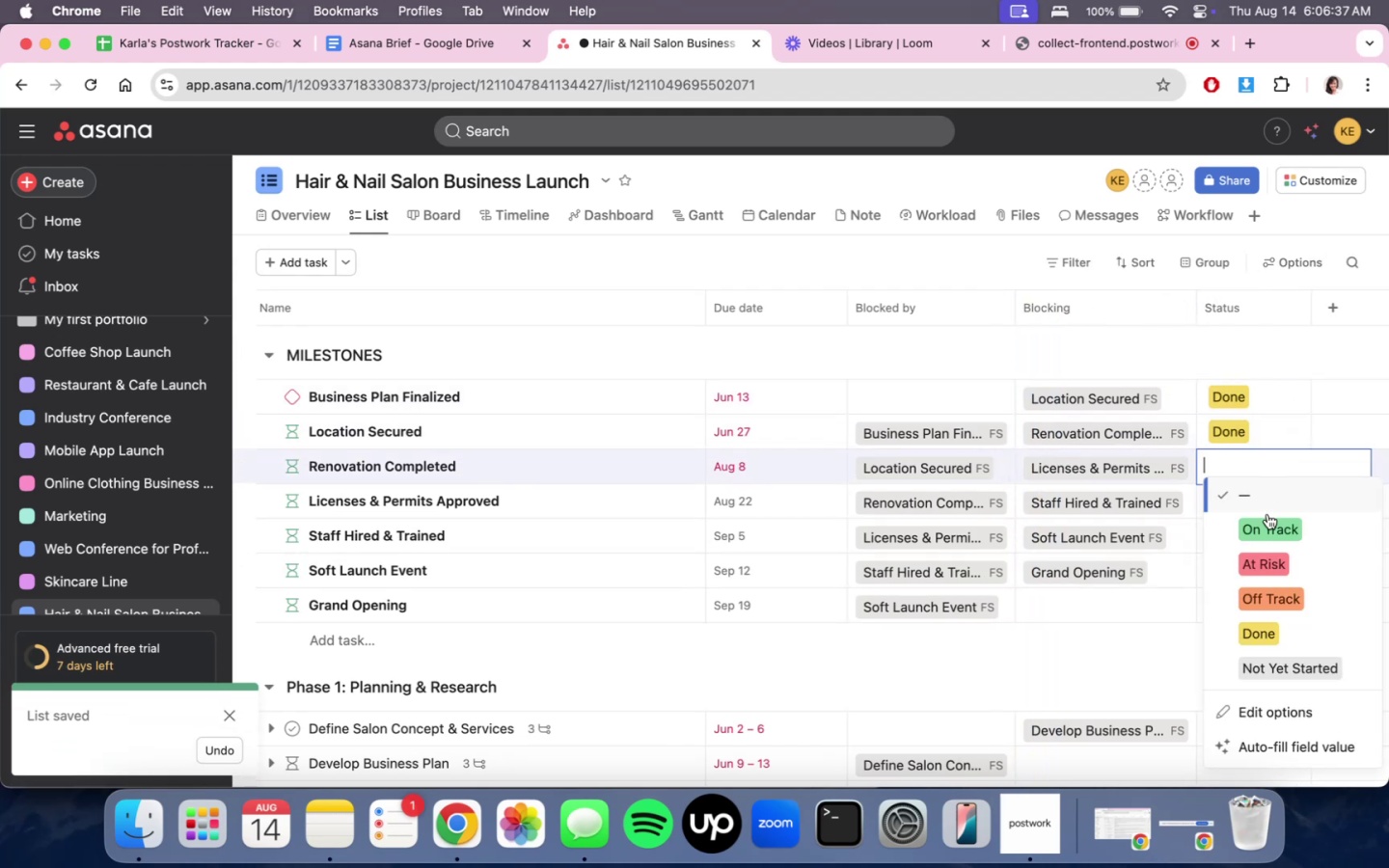 
left_click([1264, 630])
 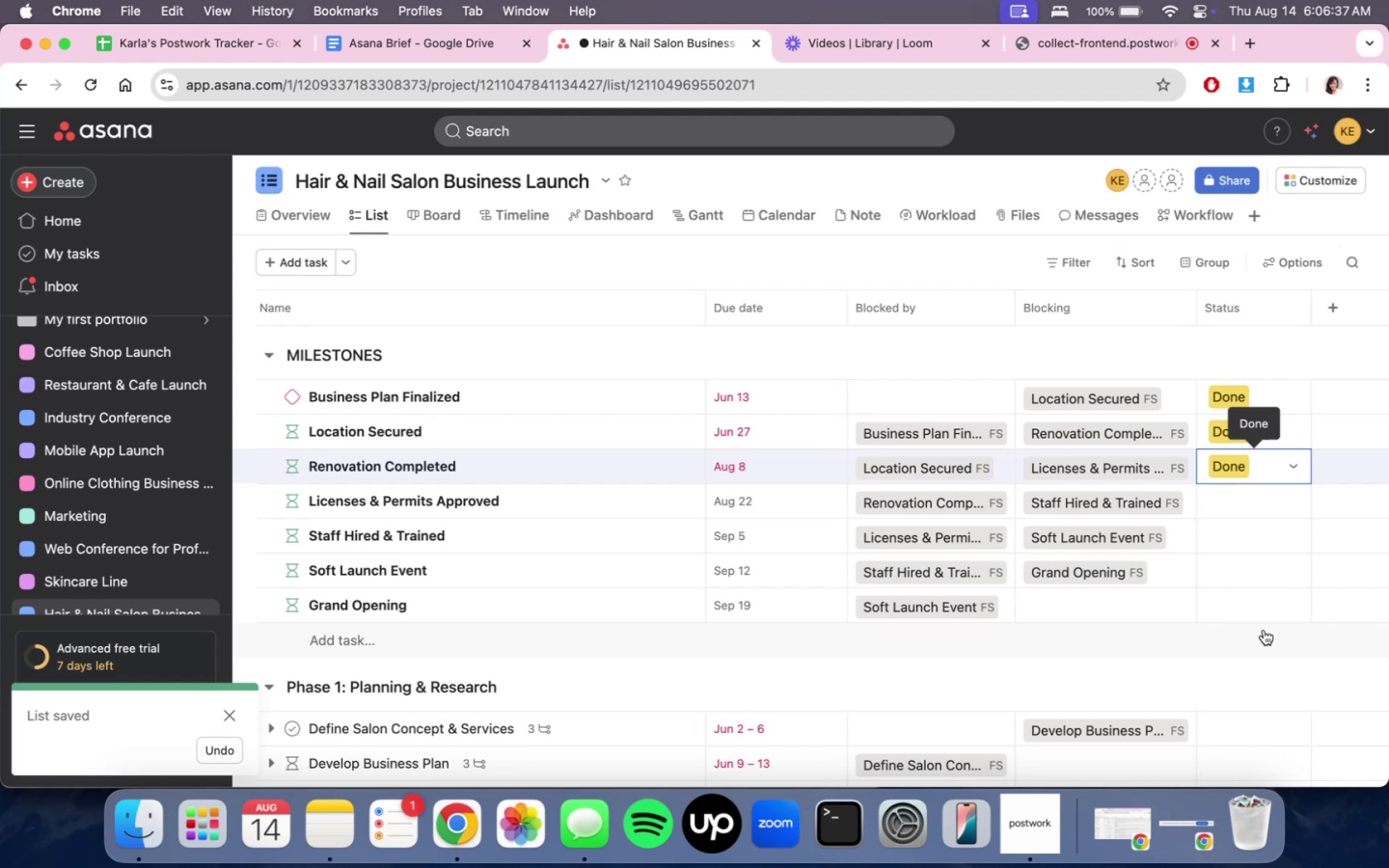 
scroll: coordinate [1264, 631], scroll_direction: down, amount: 4.0
 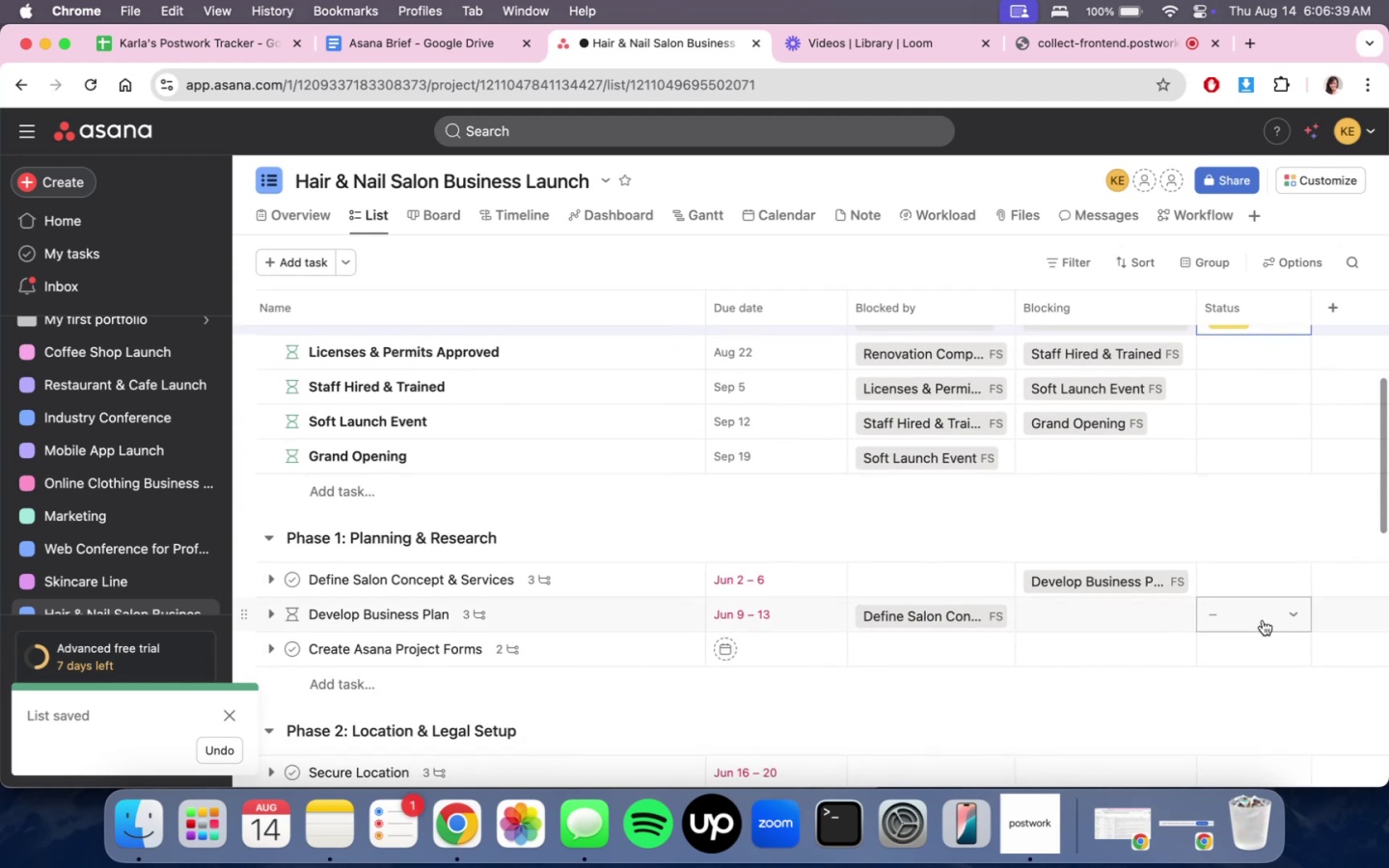 
left_click([1260, 589])
 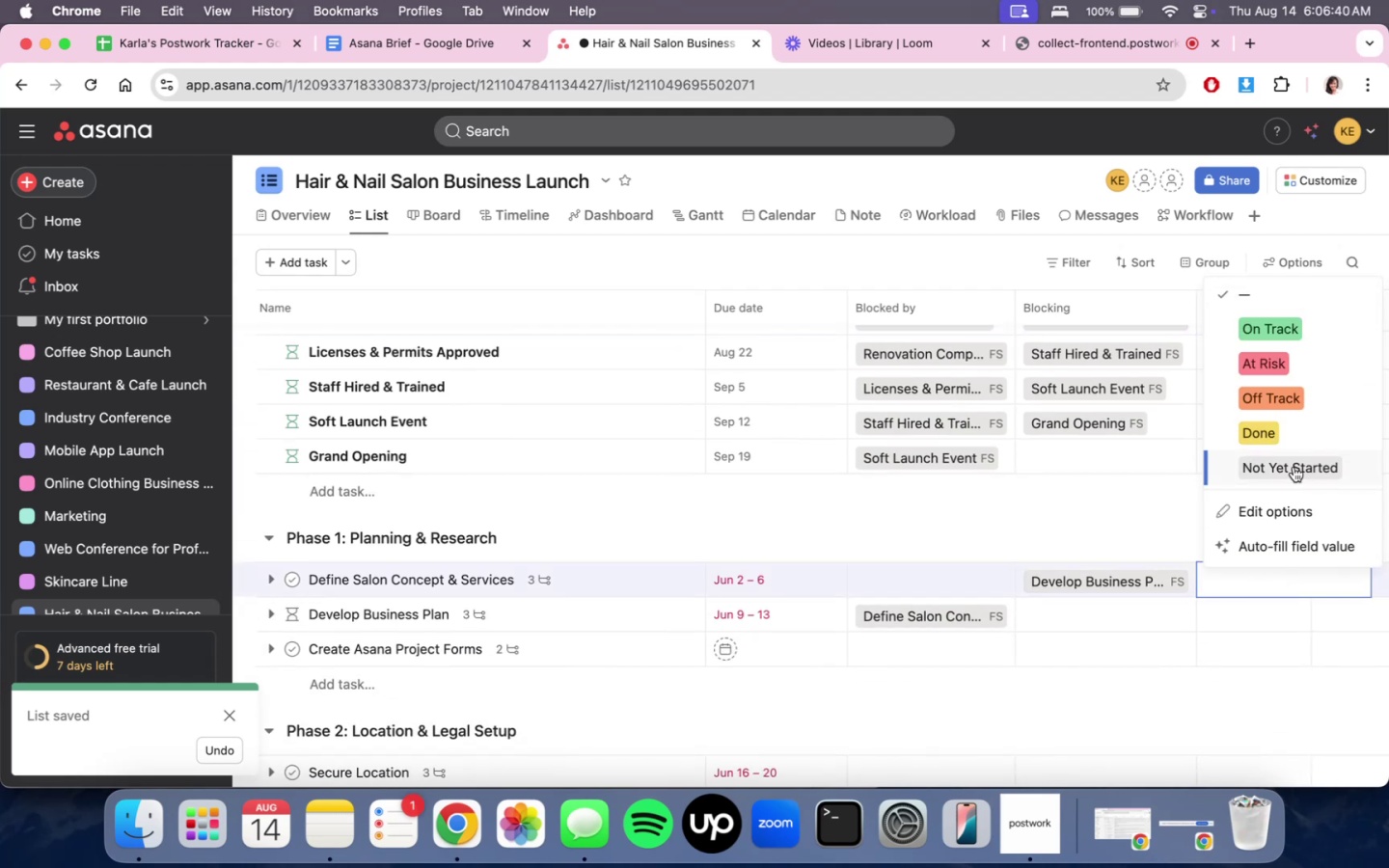 
left_click([1294, 427])
 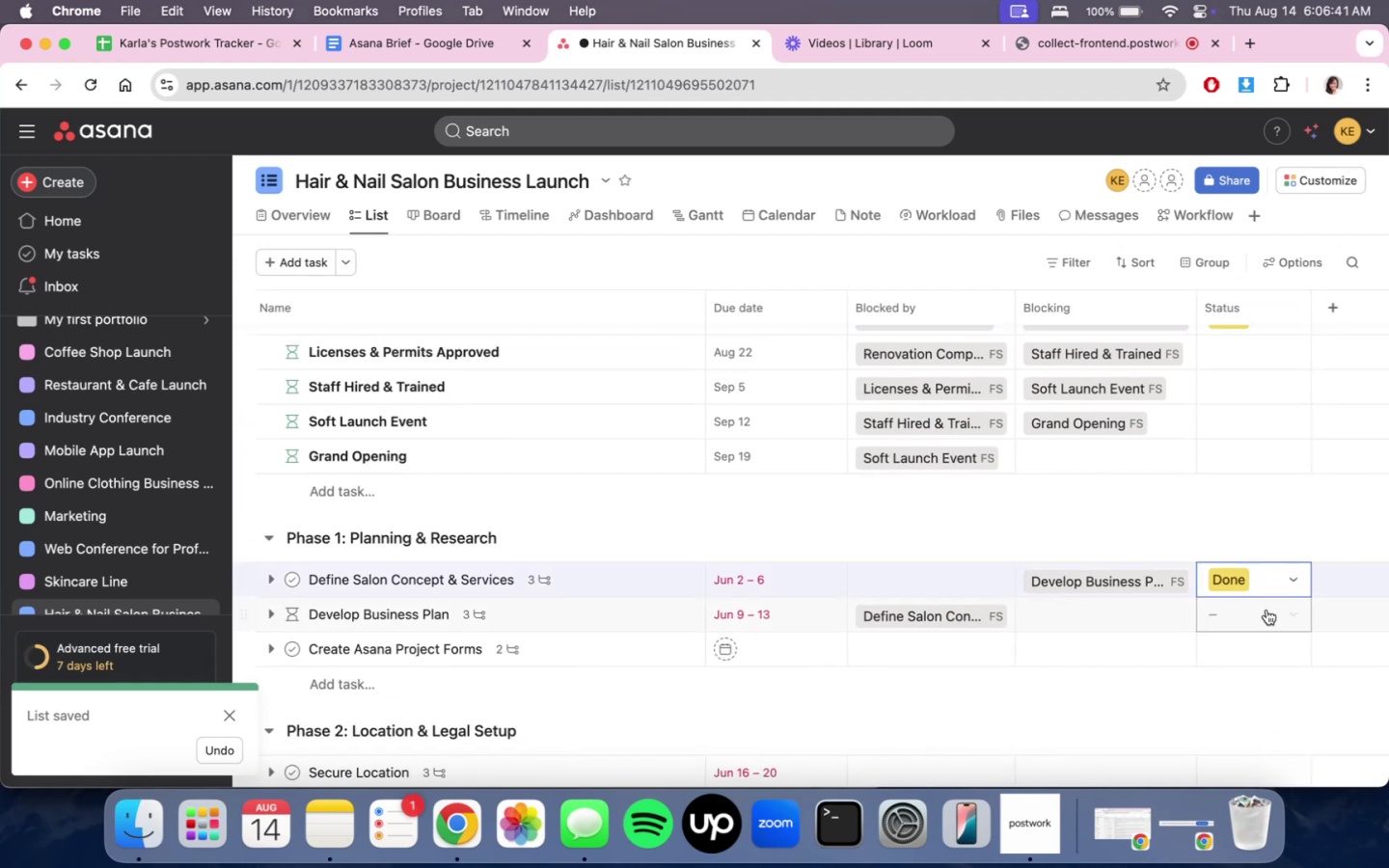 
double_click([1266, 612])
 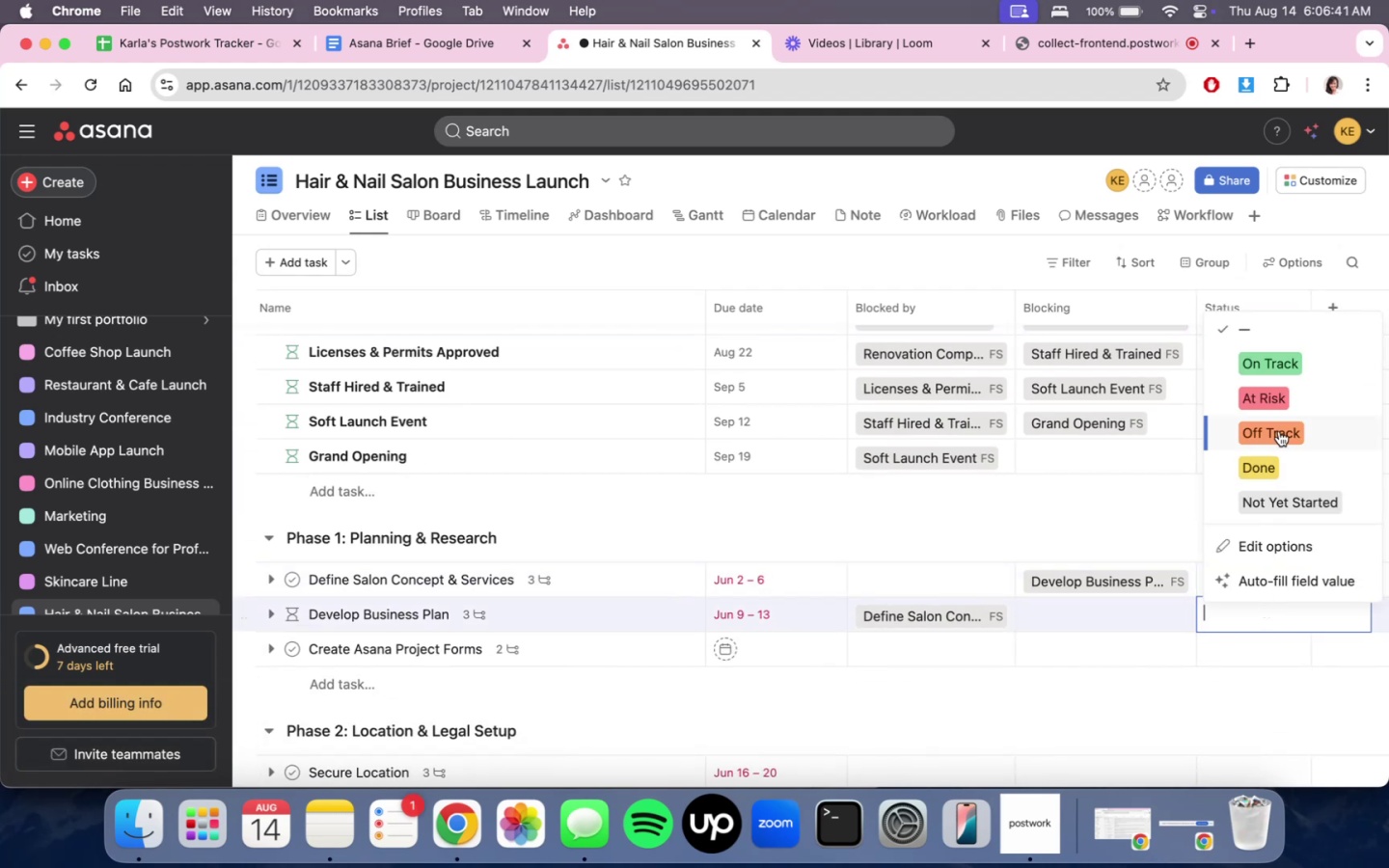 
left_click([1277, 455])
 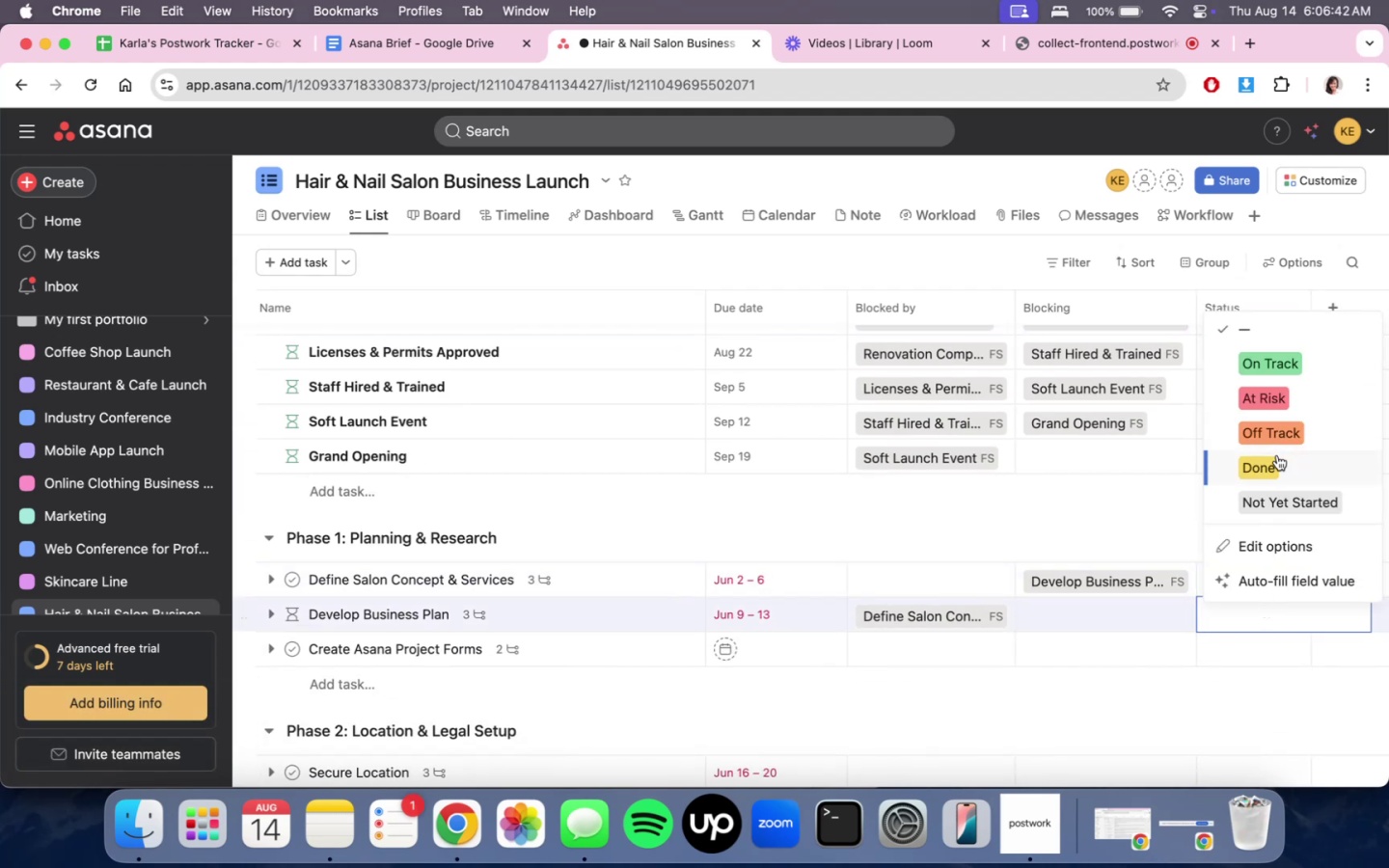 
scroll: coordinate [1252, 646], scroll_direction: down, amount: 7.0
 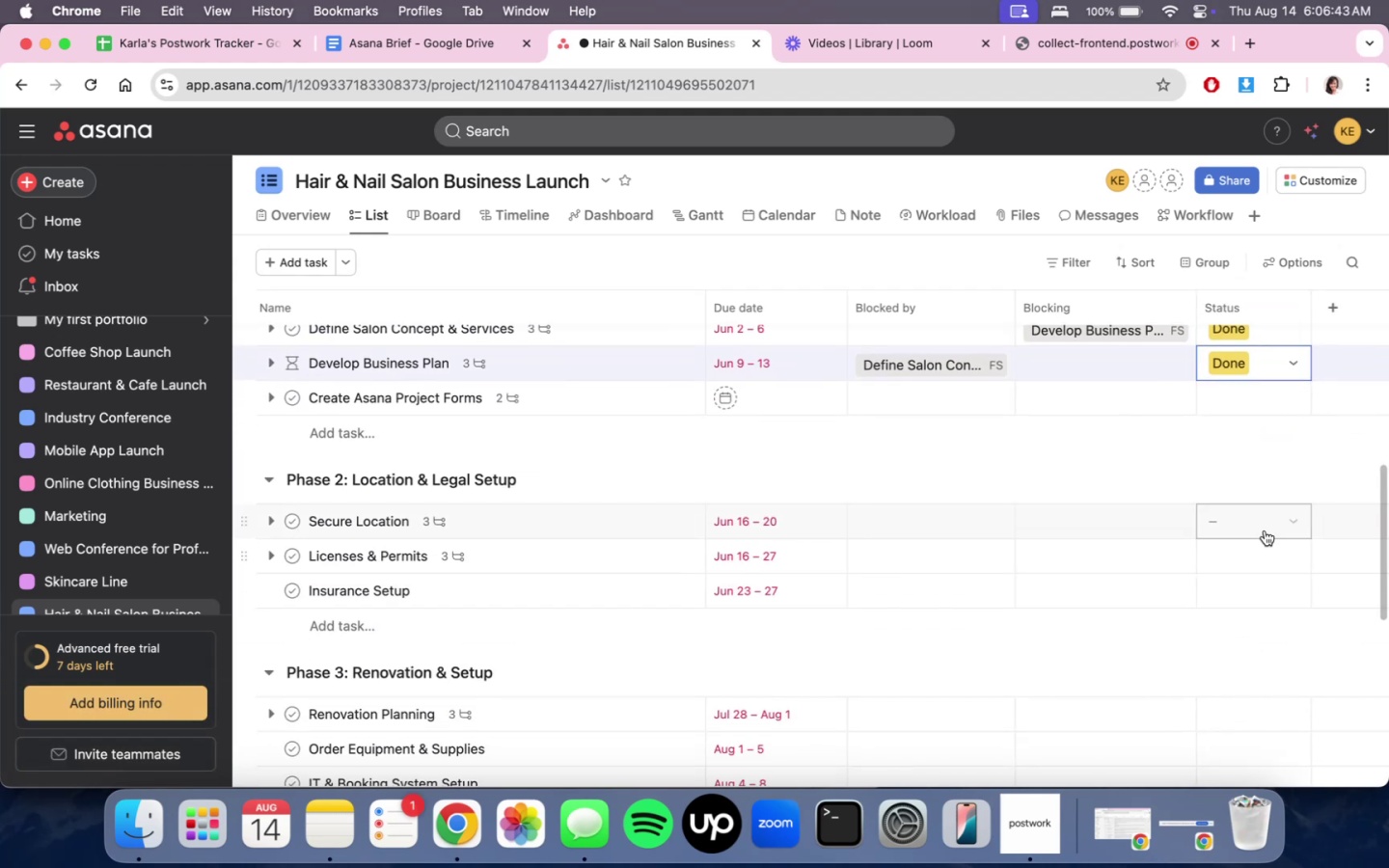 
left_click([1265, 526])
 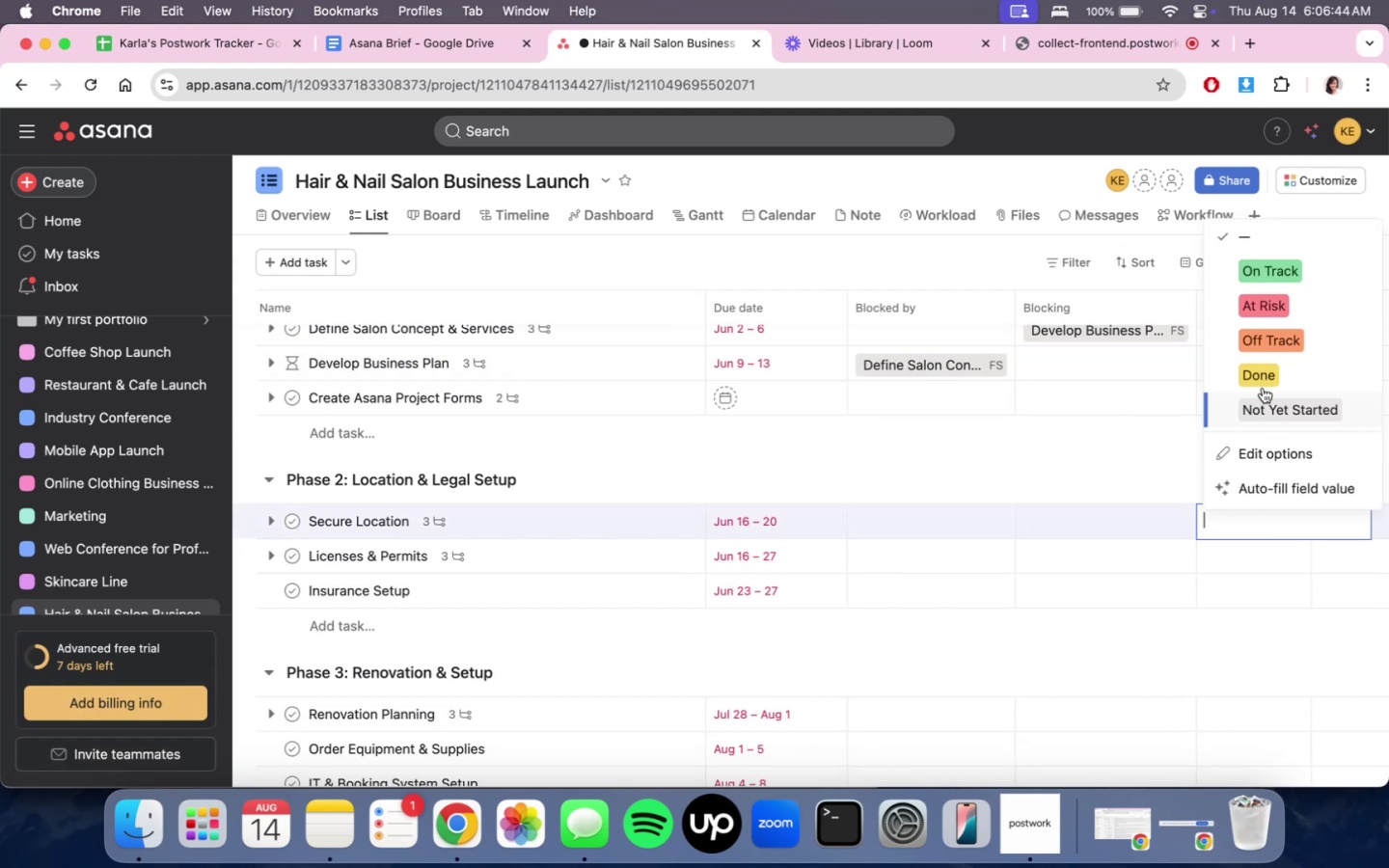 
left_click([1261, 369])
 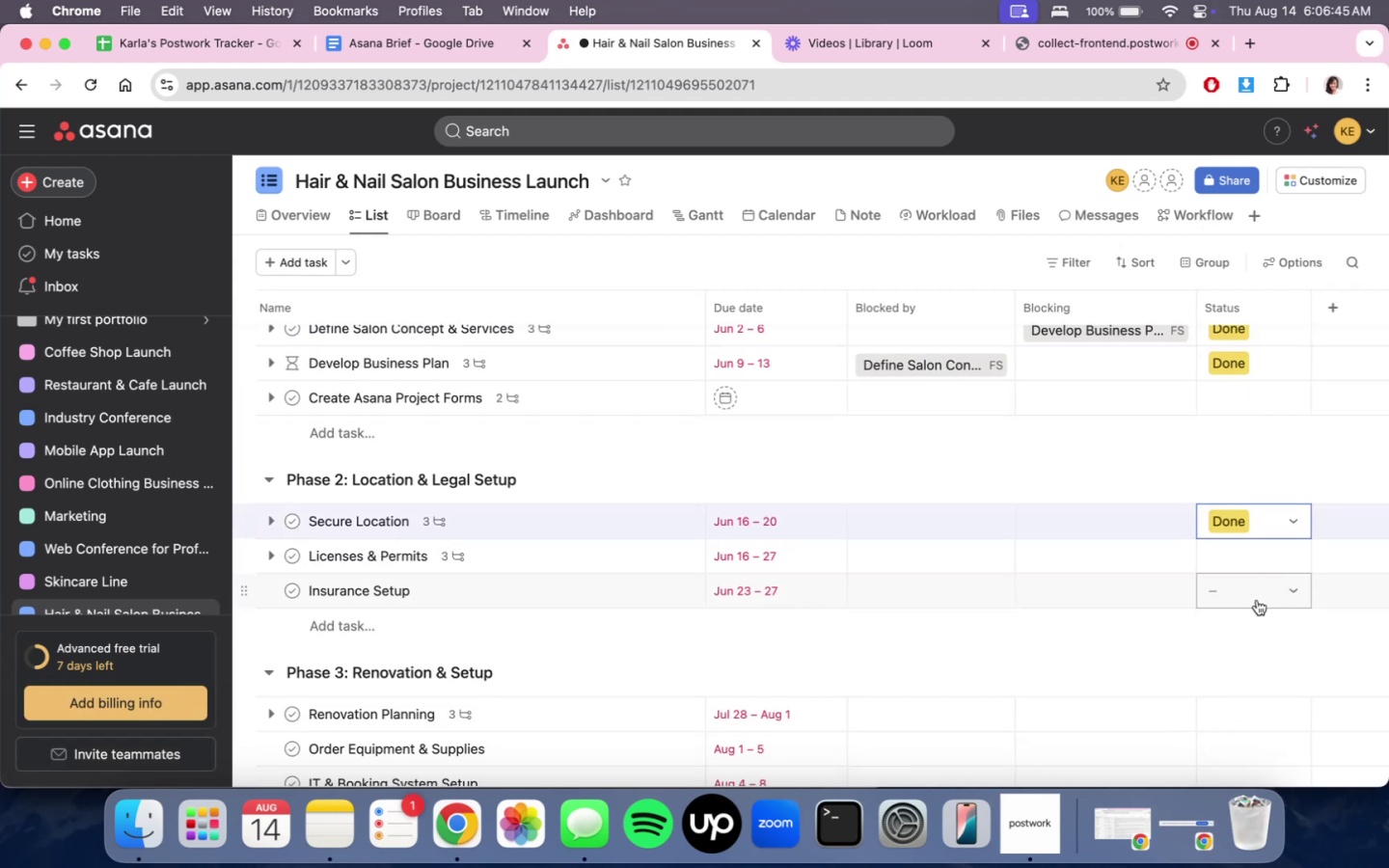 
left_click([1251, 564])
 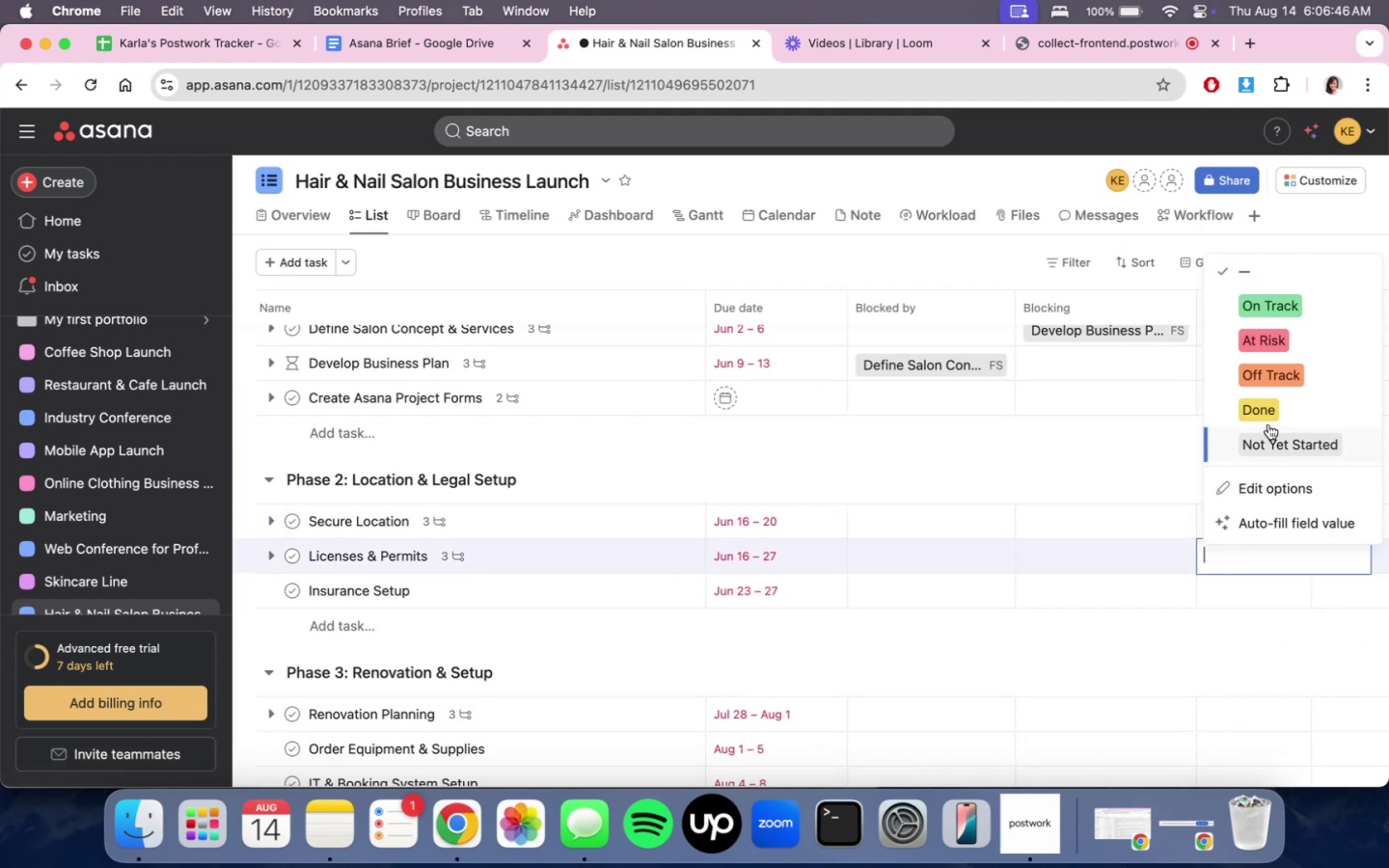 
left_click([1268, 415])
 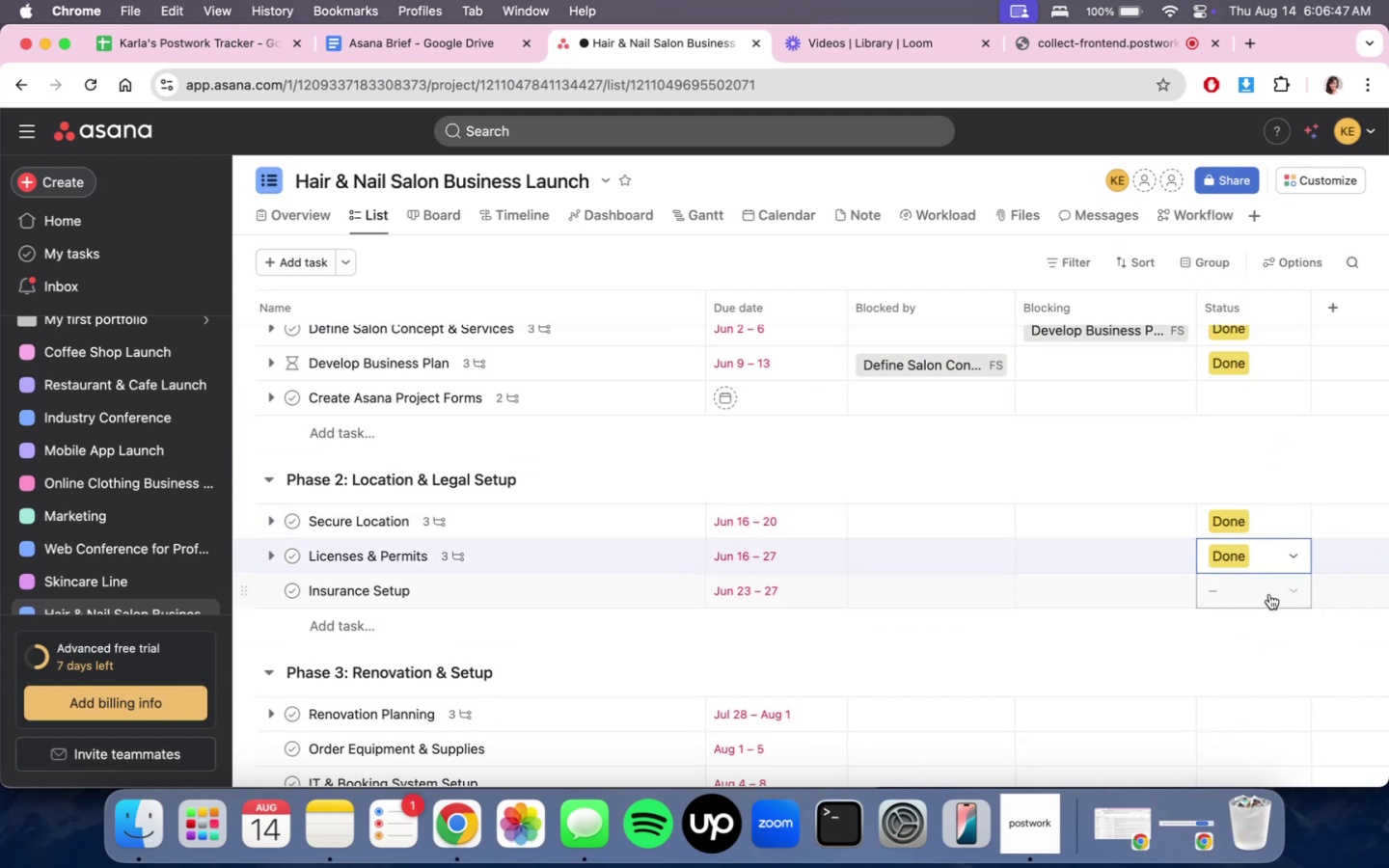 
double_click([1269, 594])
 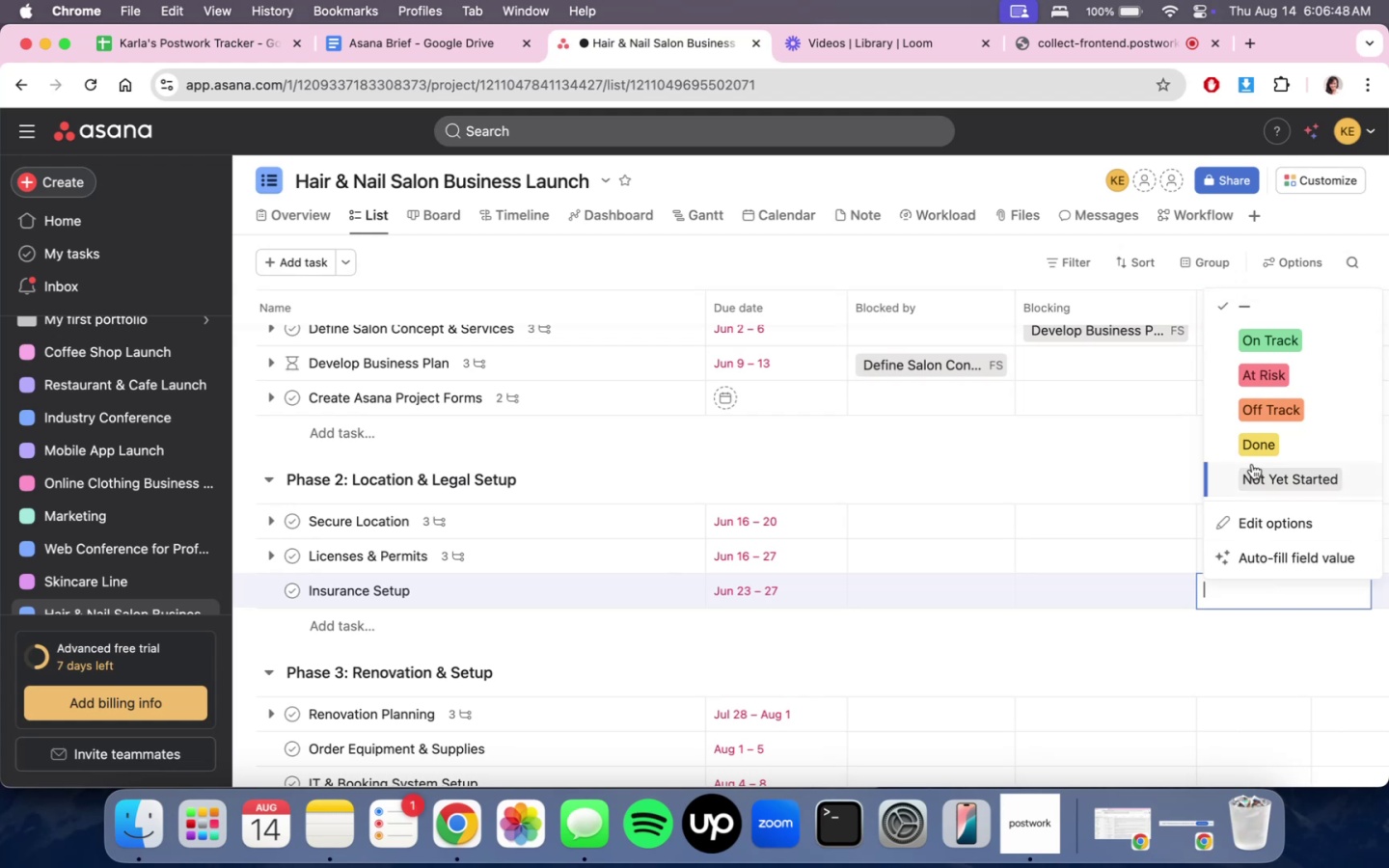 
left_click([1250, 455])
 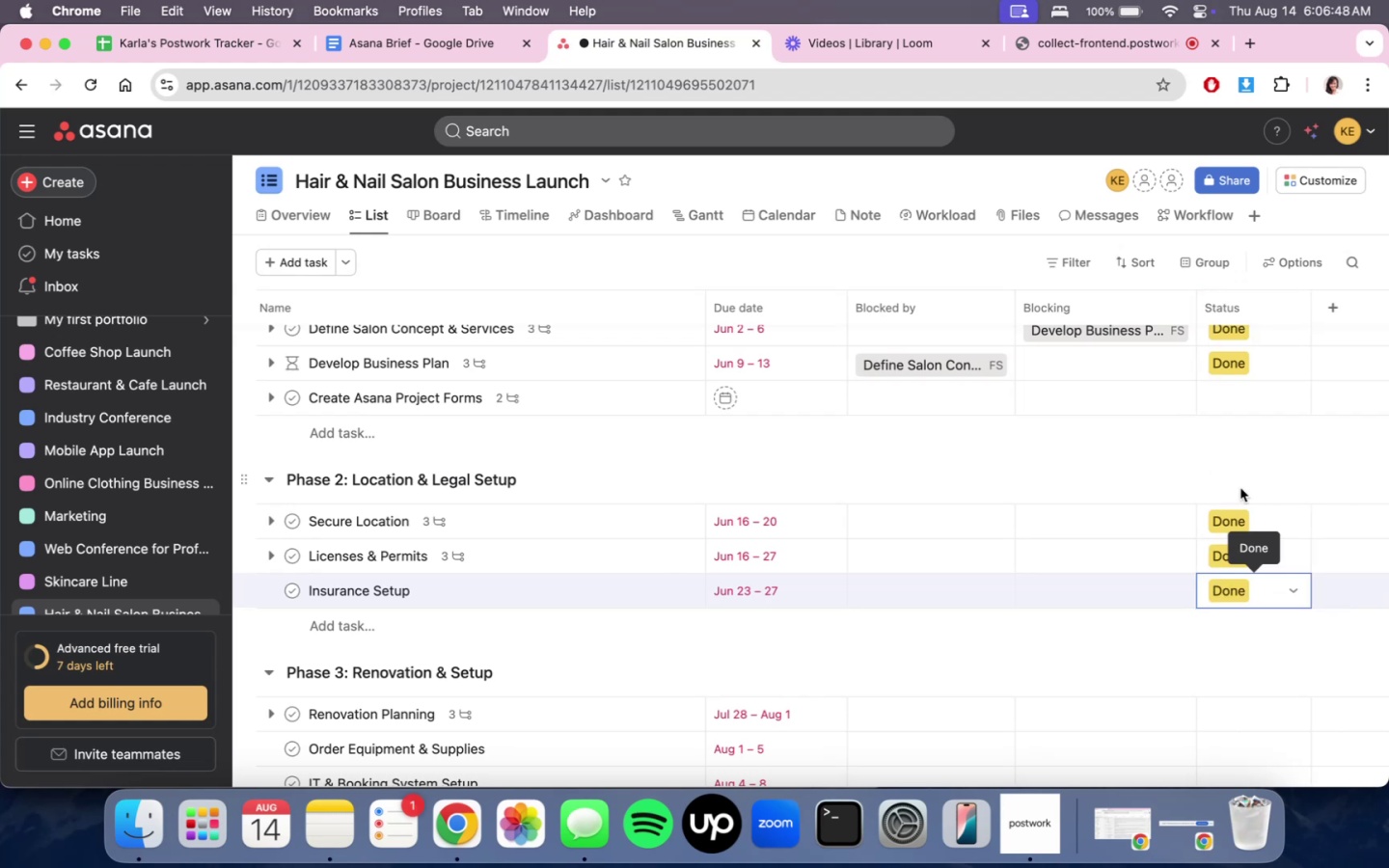 
scroll: coordinate [1227, 715], scroll_direction: down, amount: 4.0
 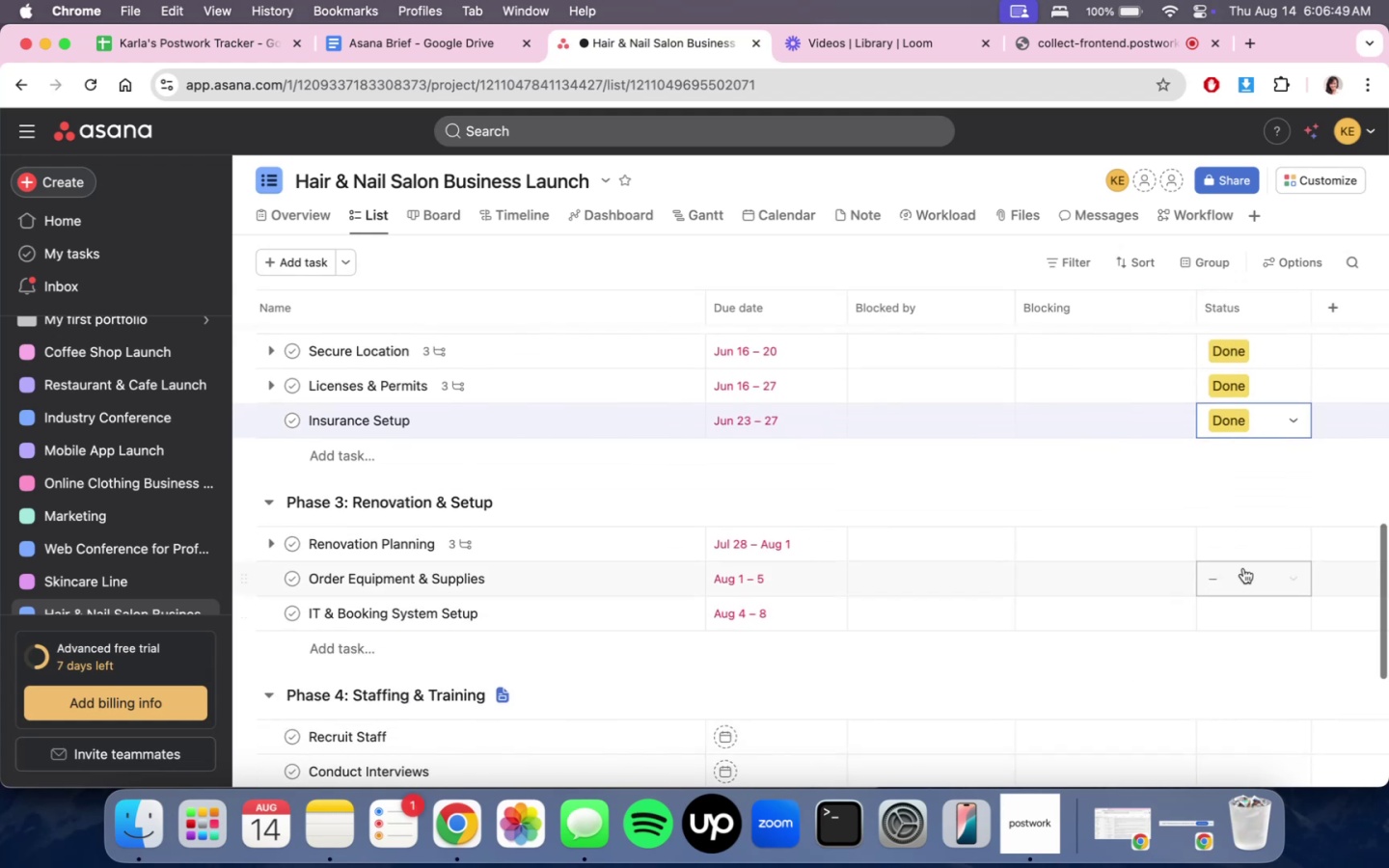 
left_click([1244, 551])
 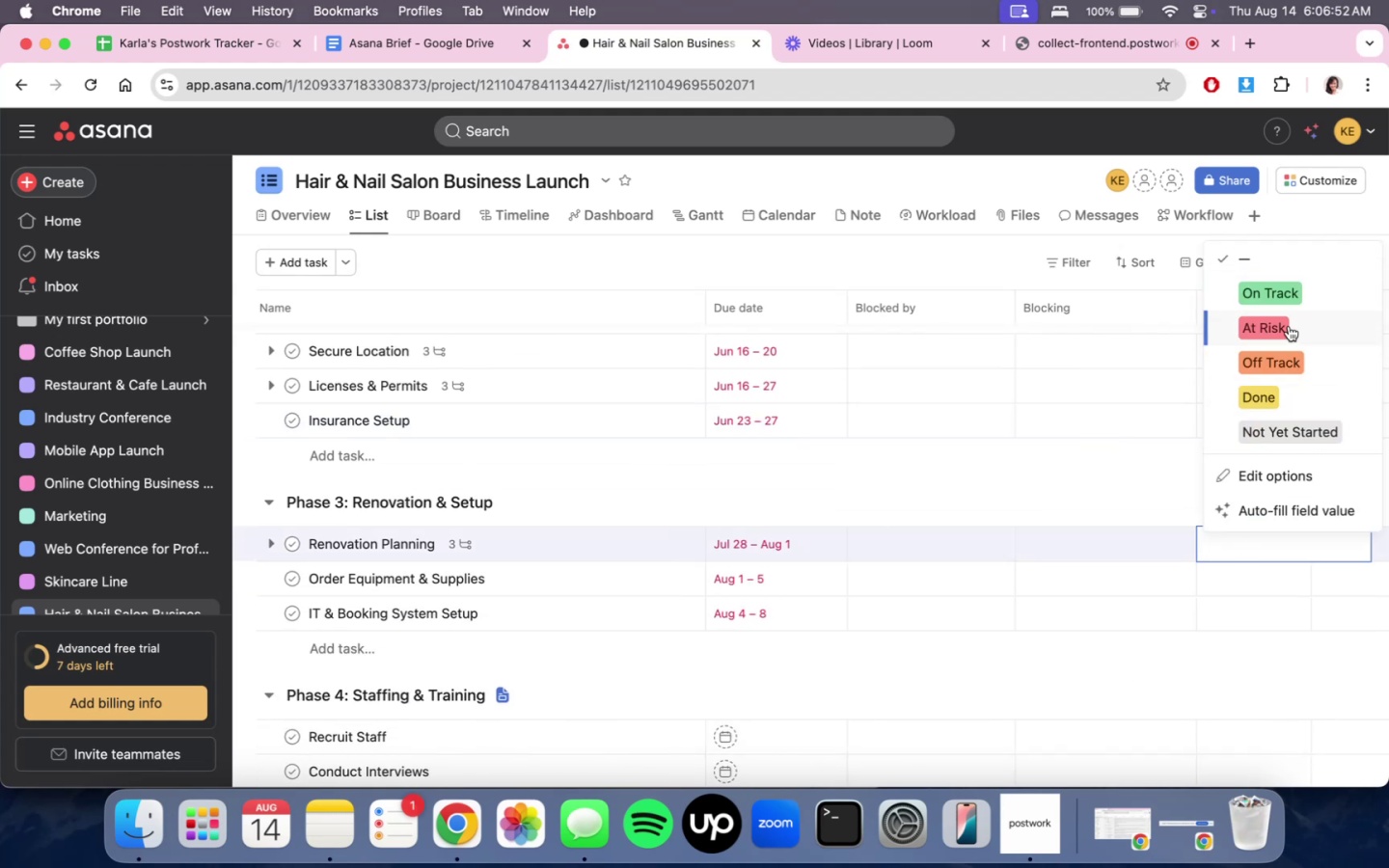 
left_click([1283, 396])
 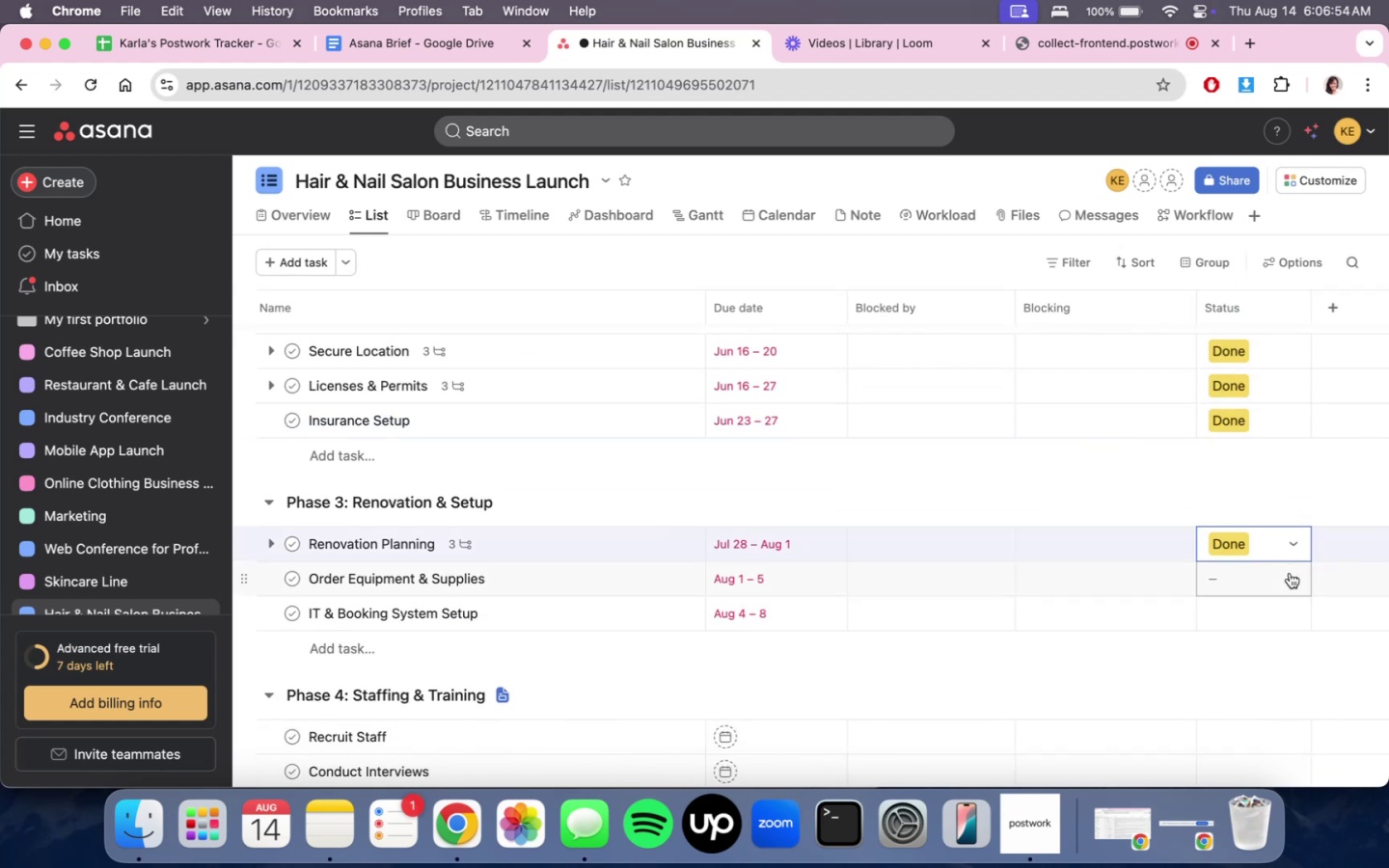 
left_click([1290, 581])
 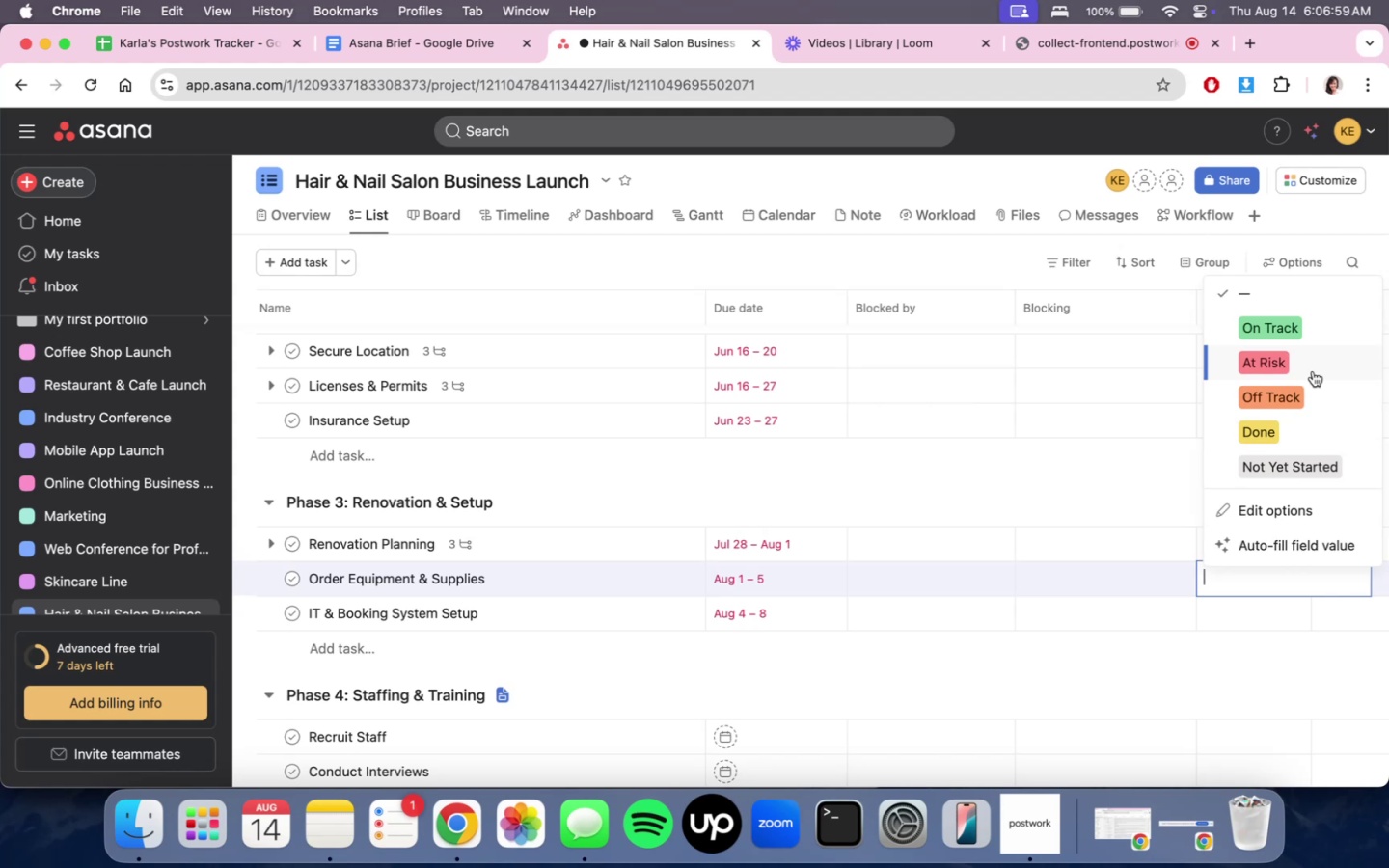 
wait(9.51)
 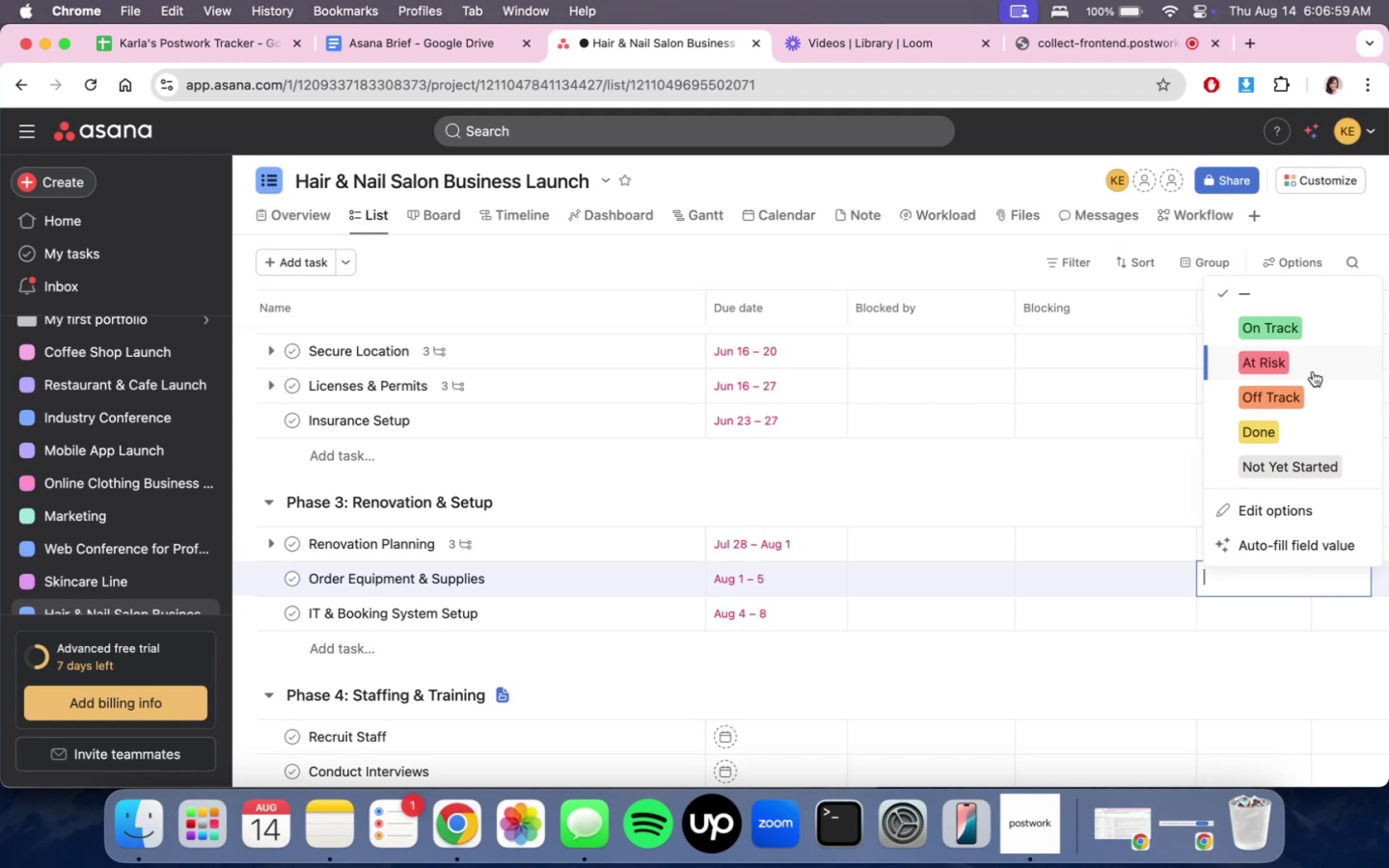 
left_click([1291, 393])
 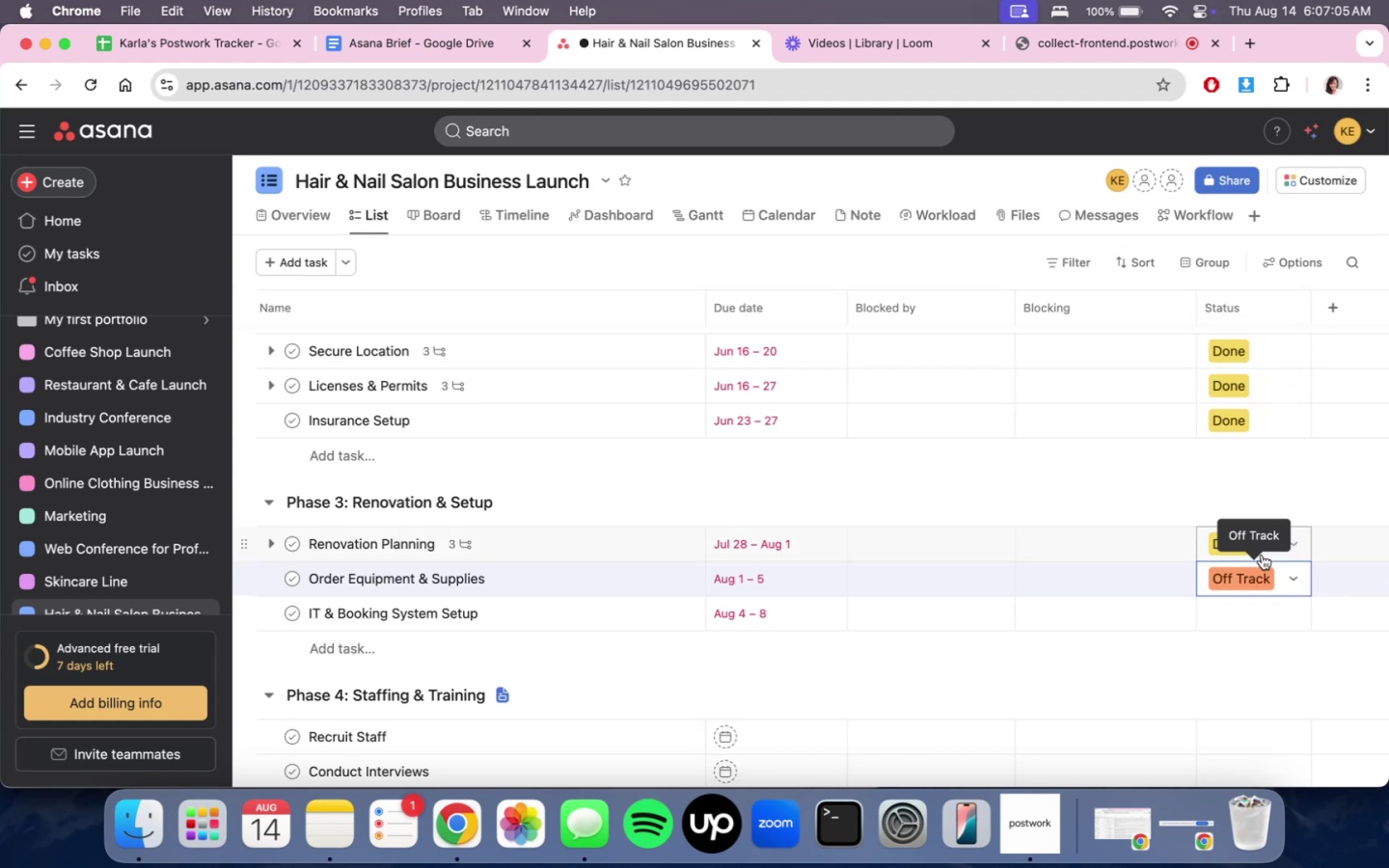 
left_click([1286, 578])
 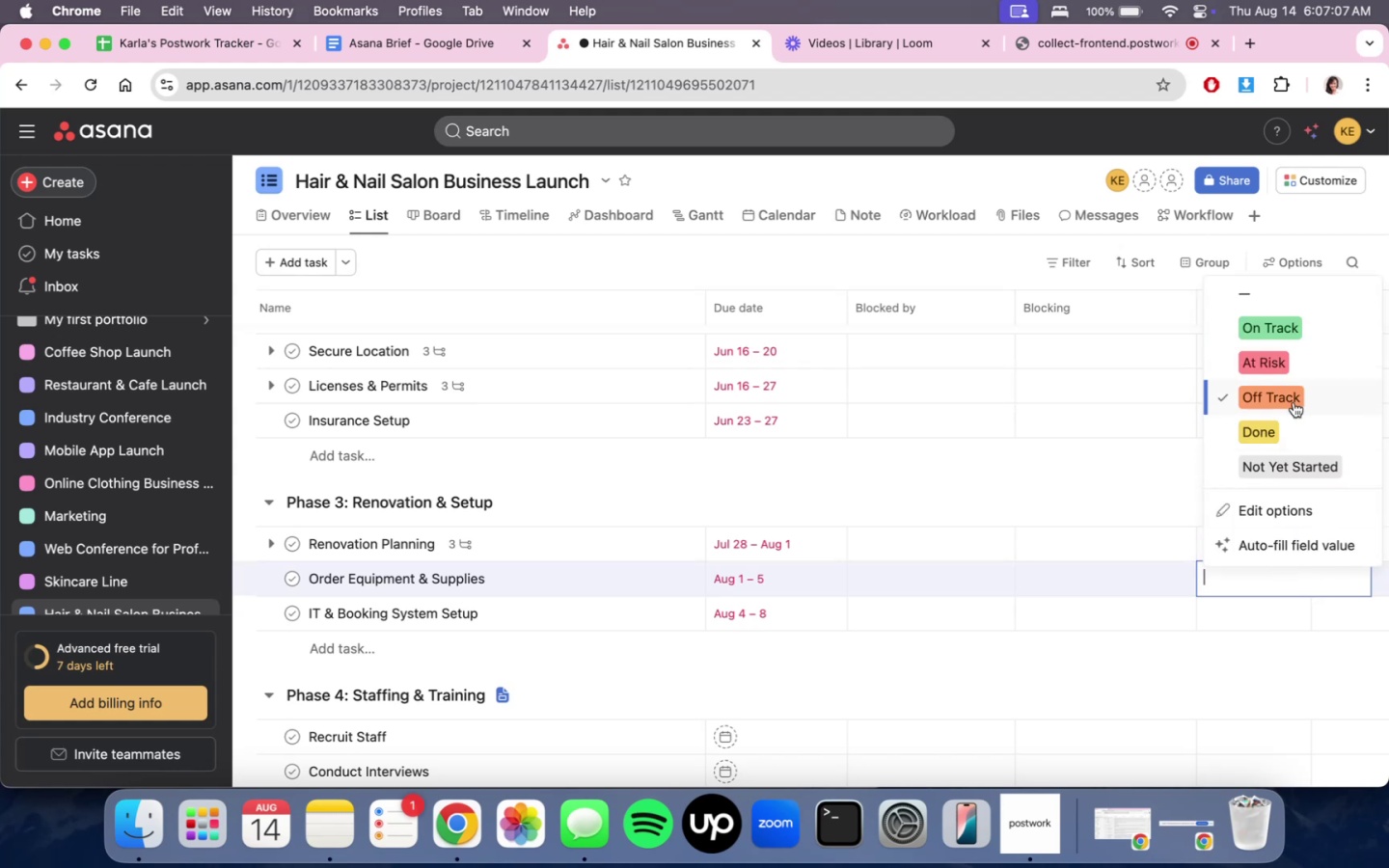 
left_click([1292, 436])
 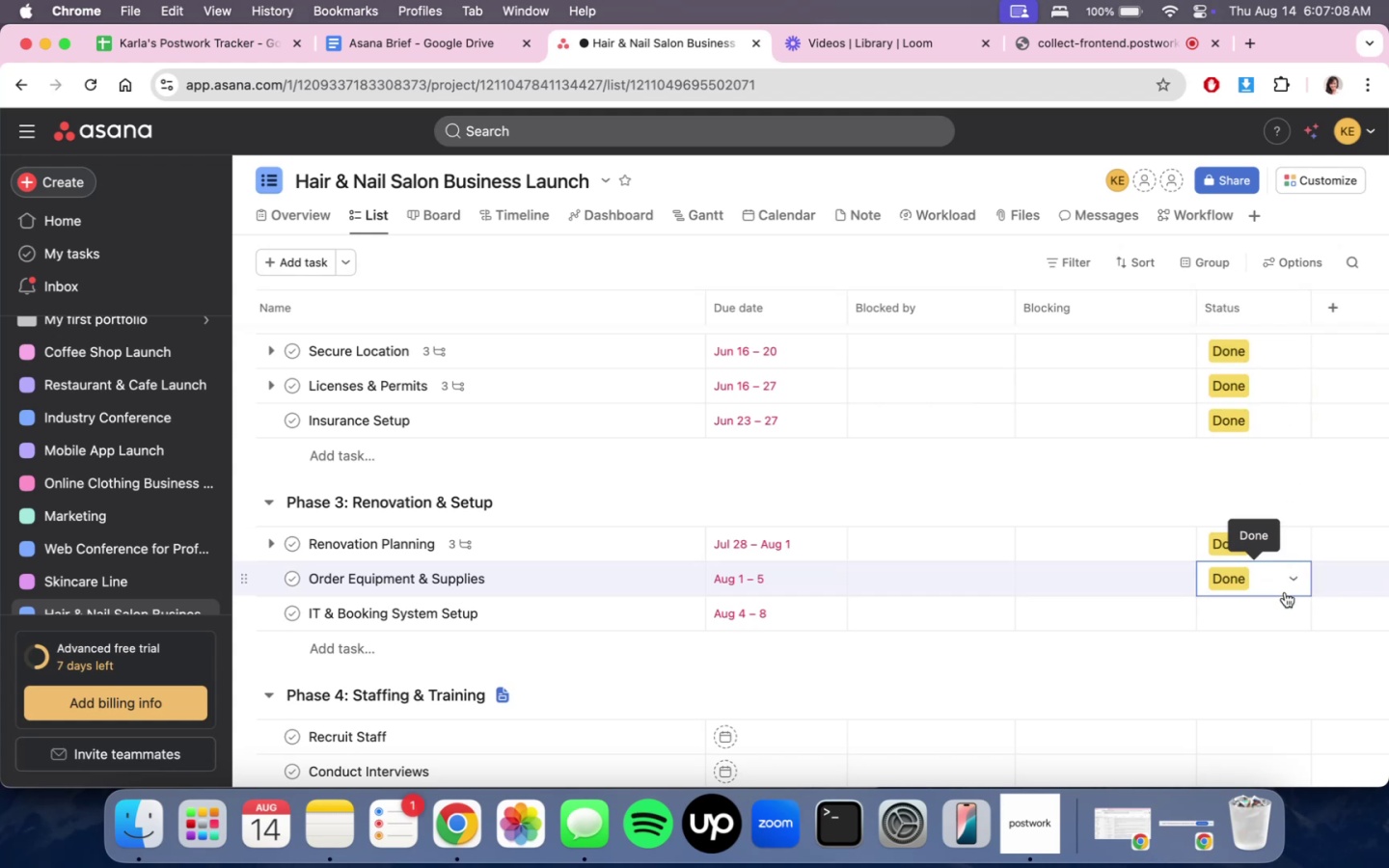 
left_click([1285, 612])
 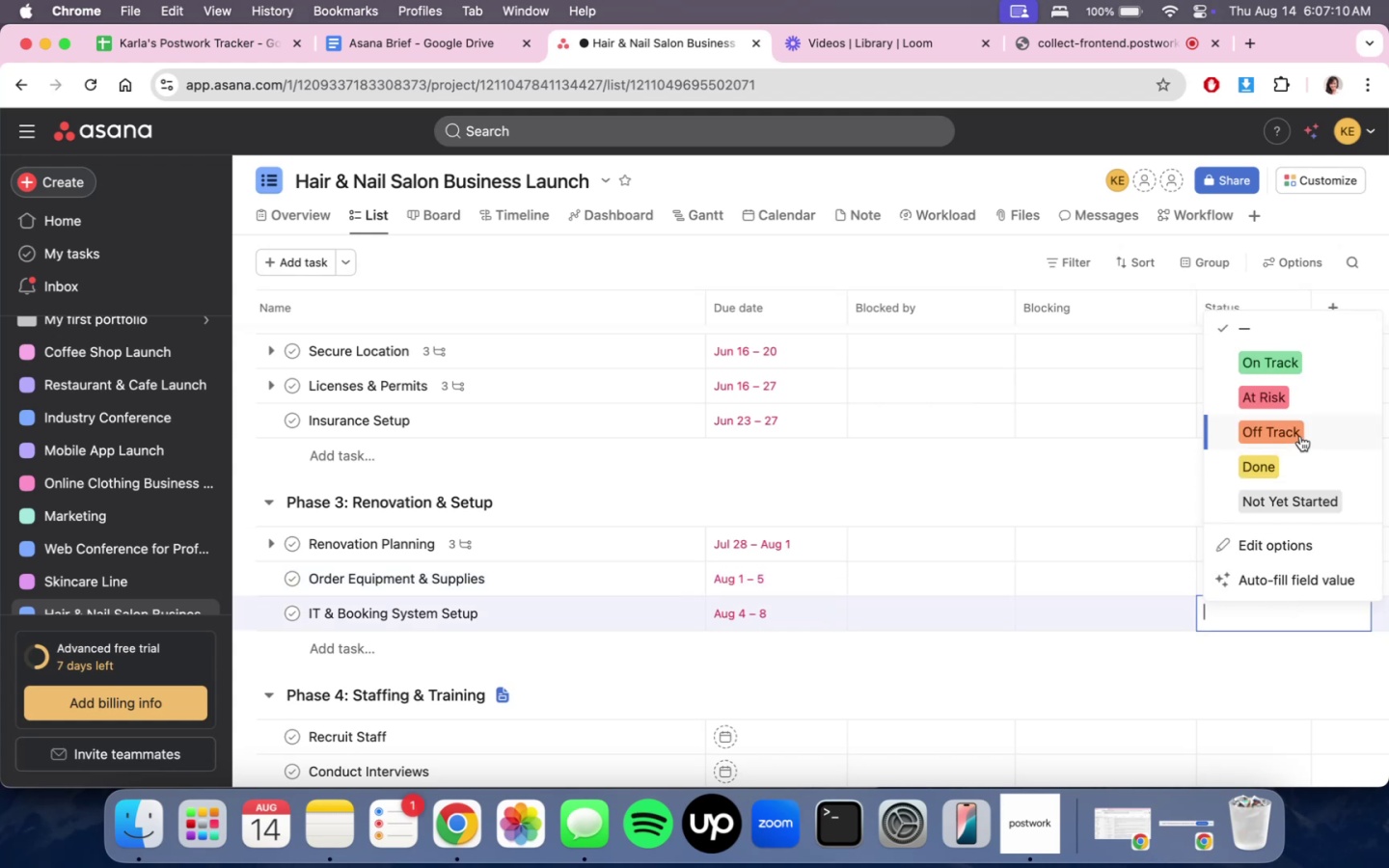 
left_click([1300, 436])
 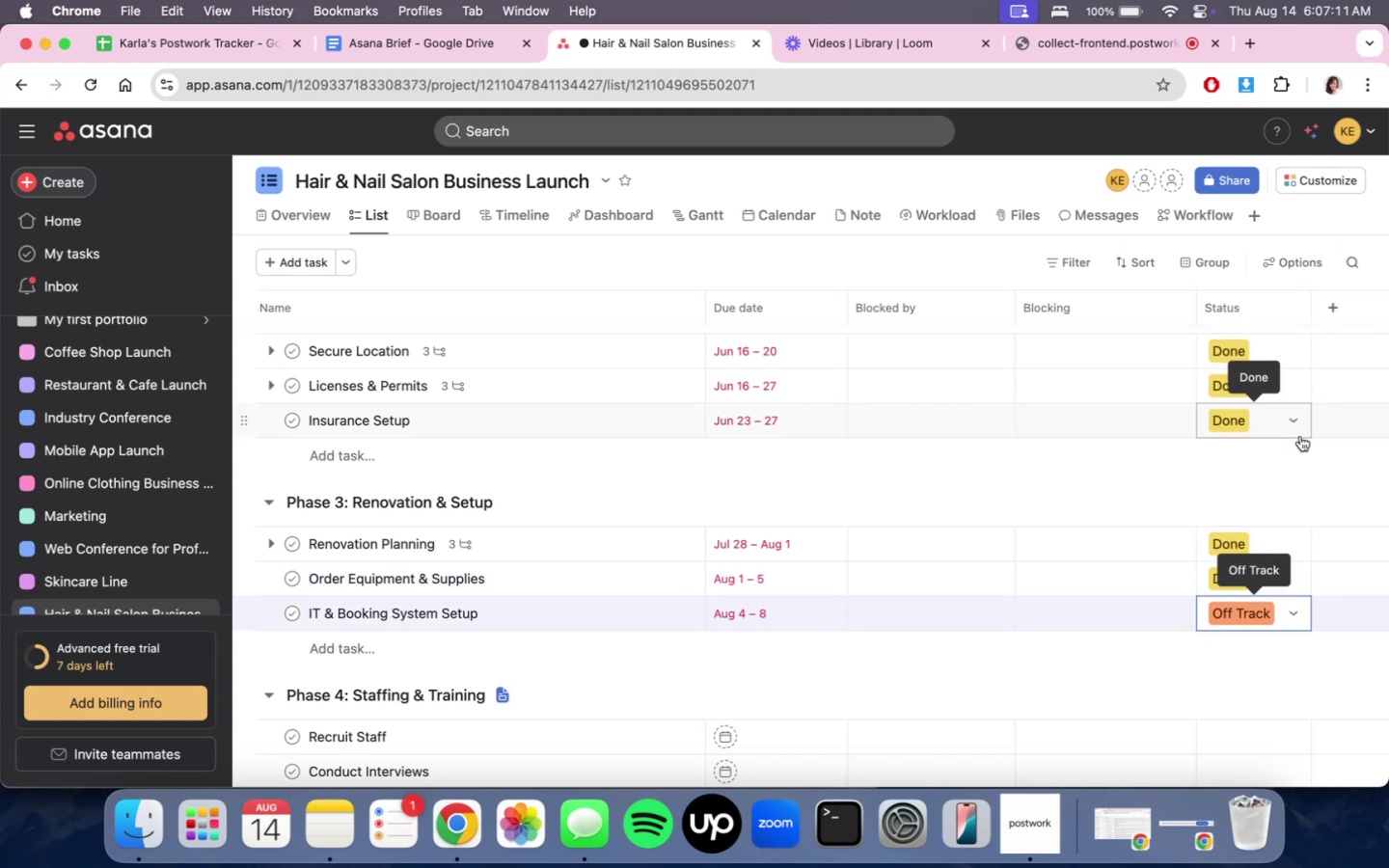 
scroll: coordinate [1192, 706], scroll_direction: down, amount: 4.0
 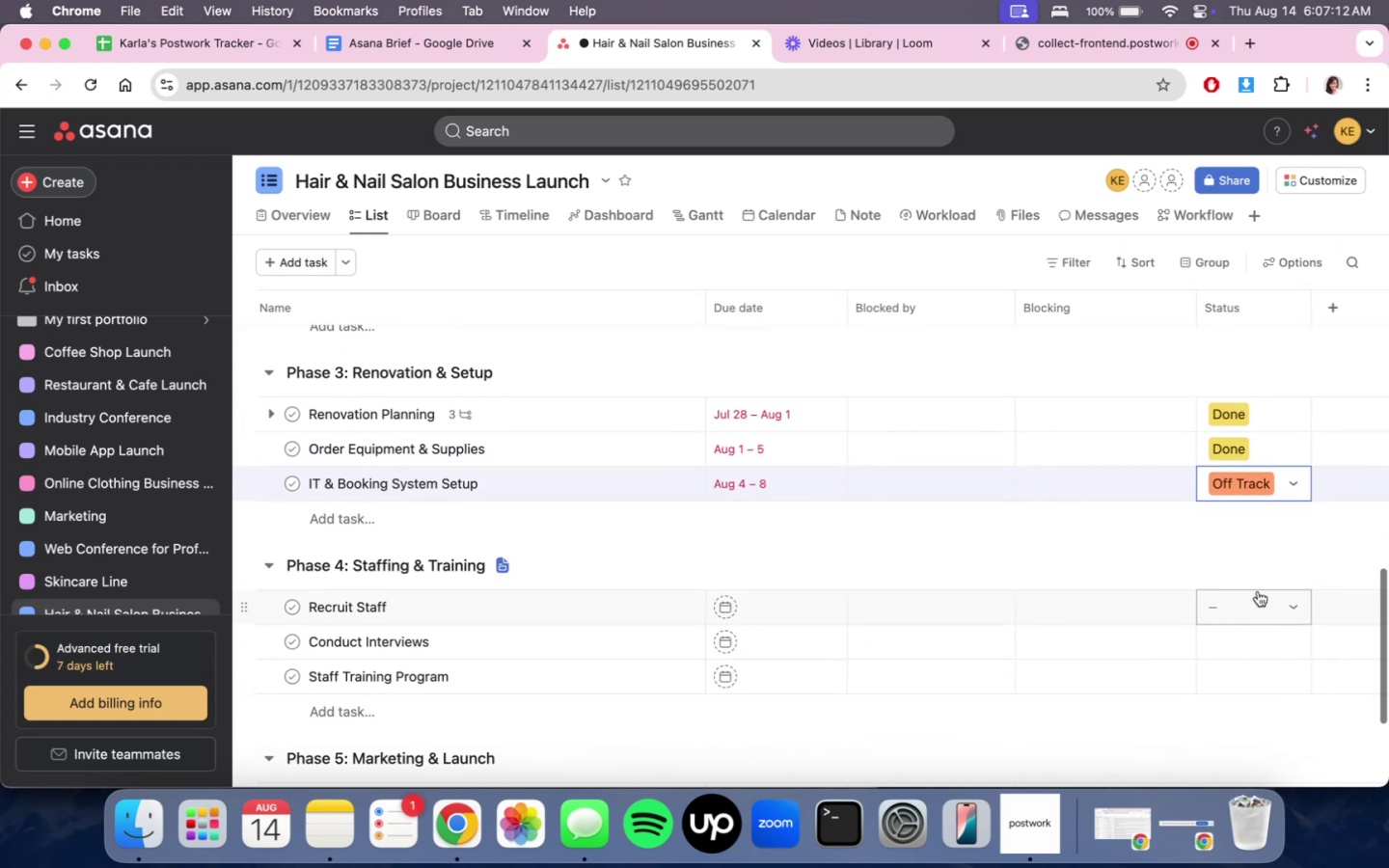 
left_click([1256, 620])
 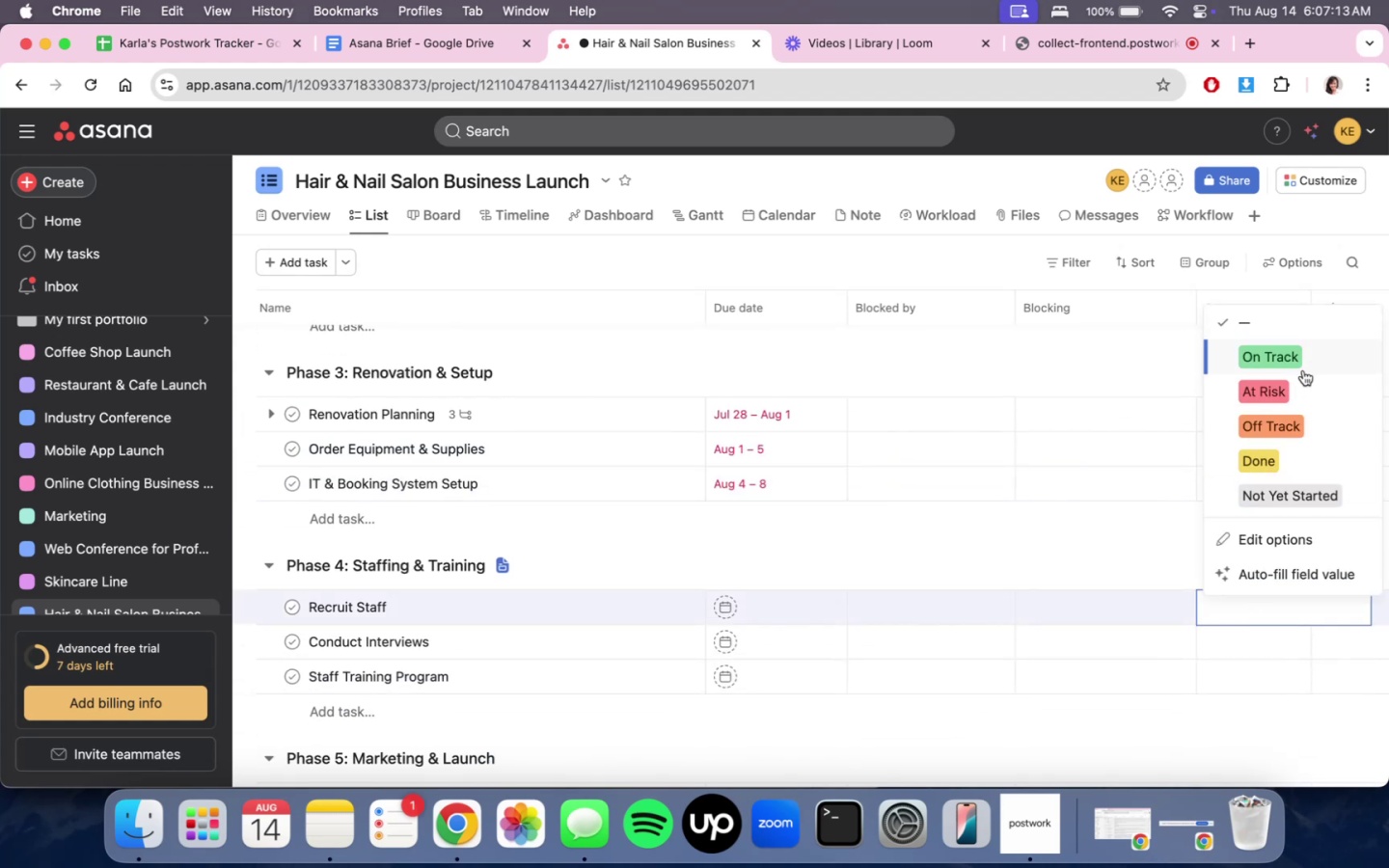 
left_click([1301, 361])
 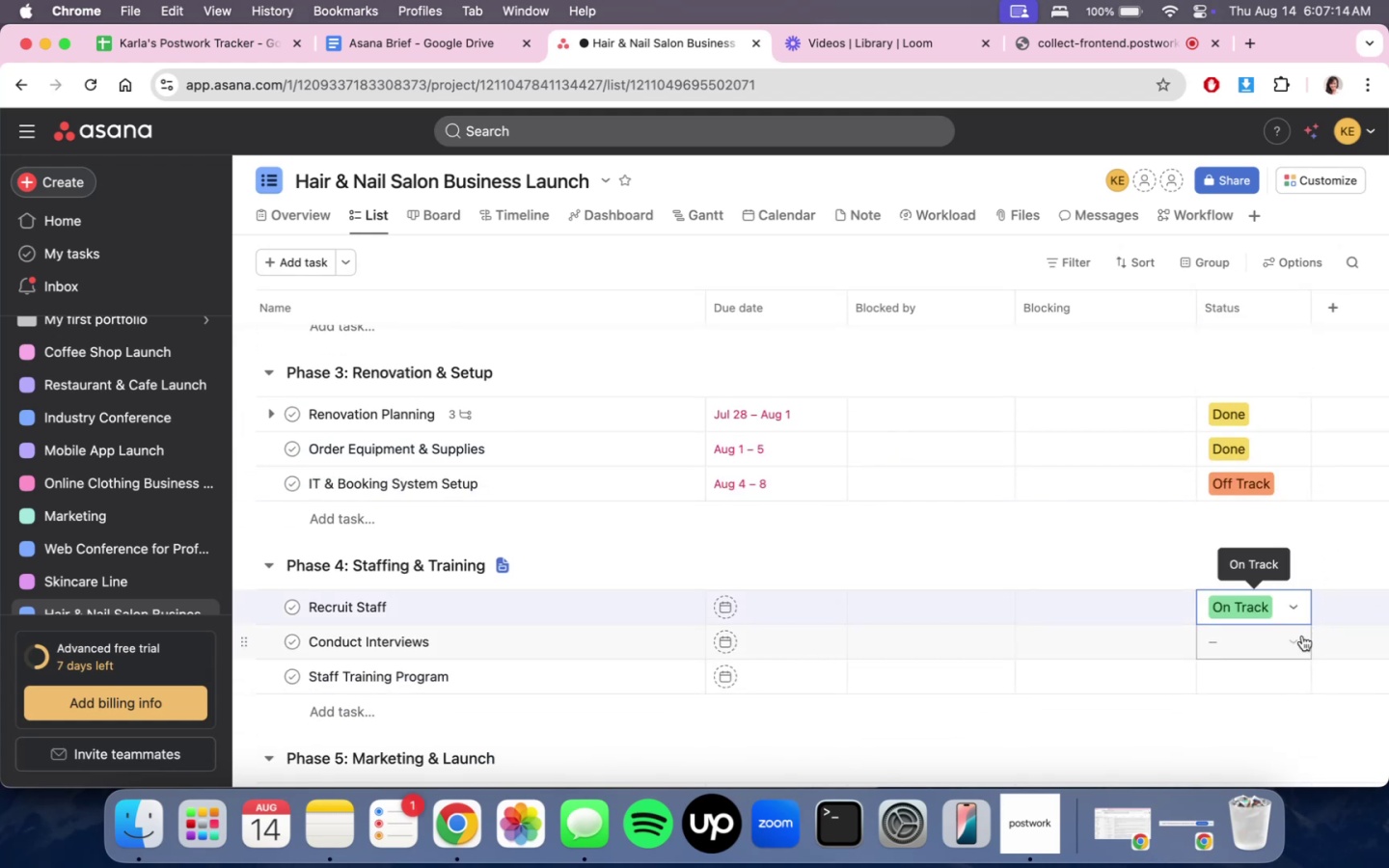 
left_click([1296, 646])
 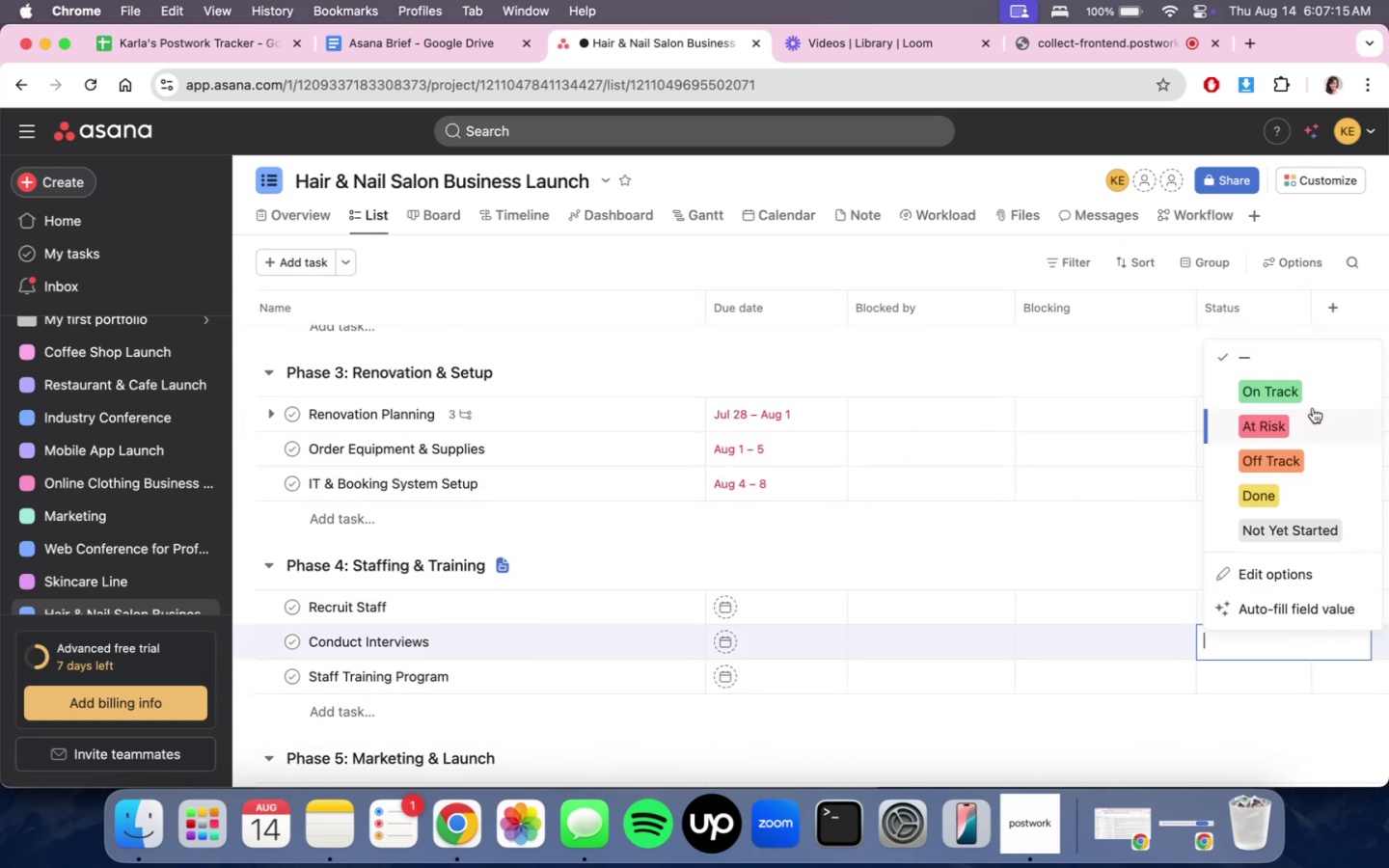 
left_click([1315, 393])
 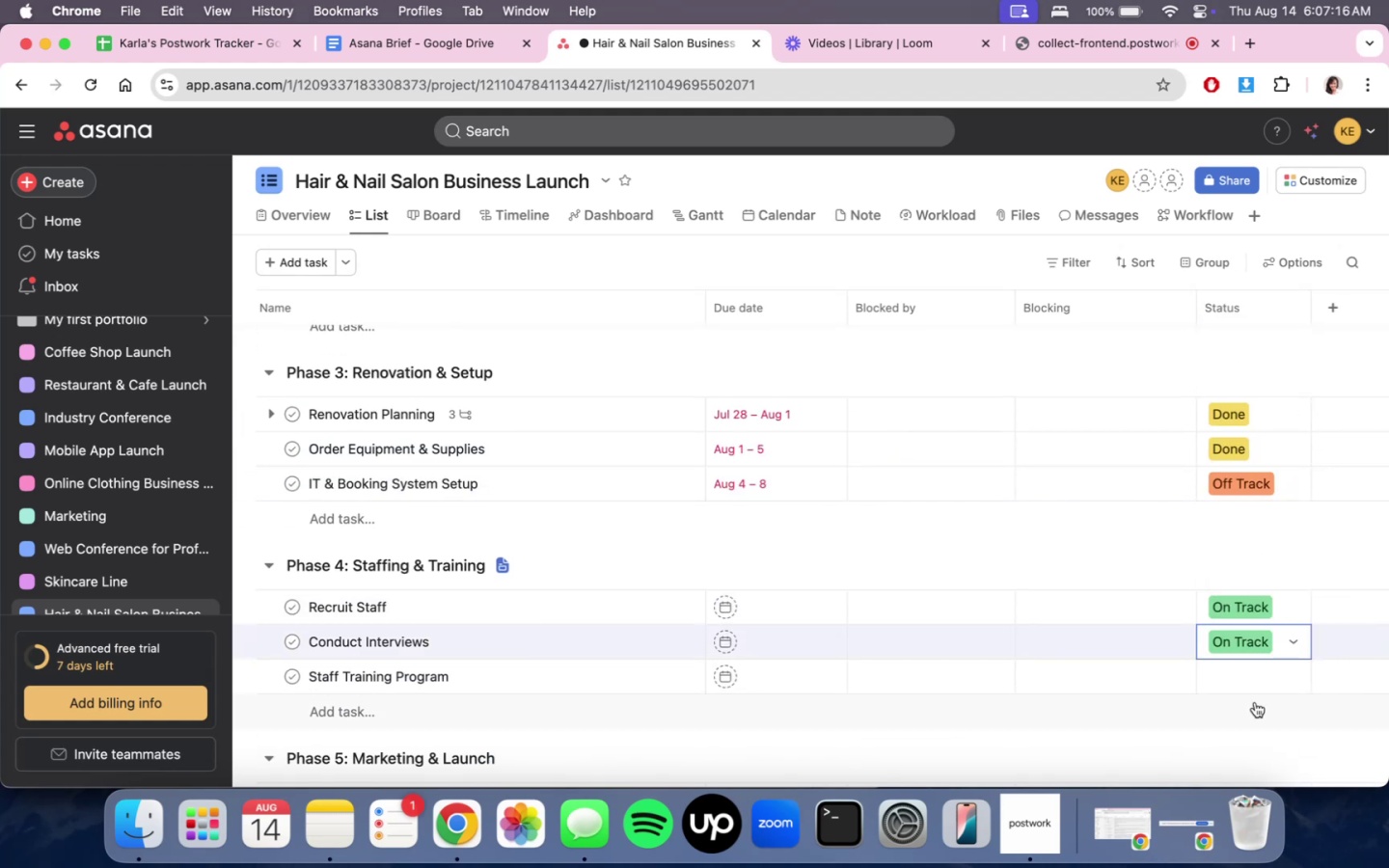 
left_click([1260, 680])
 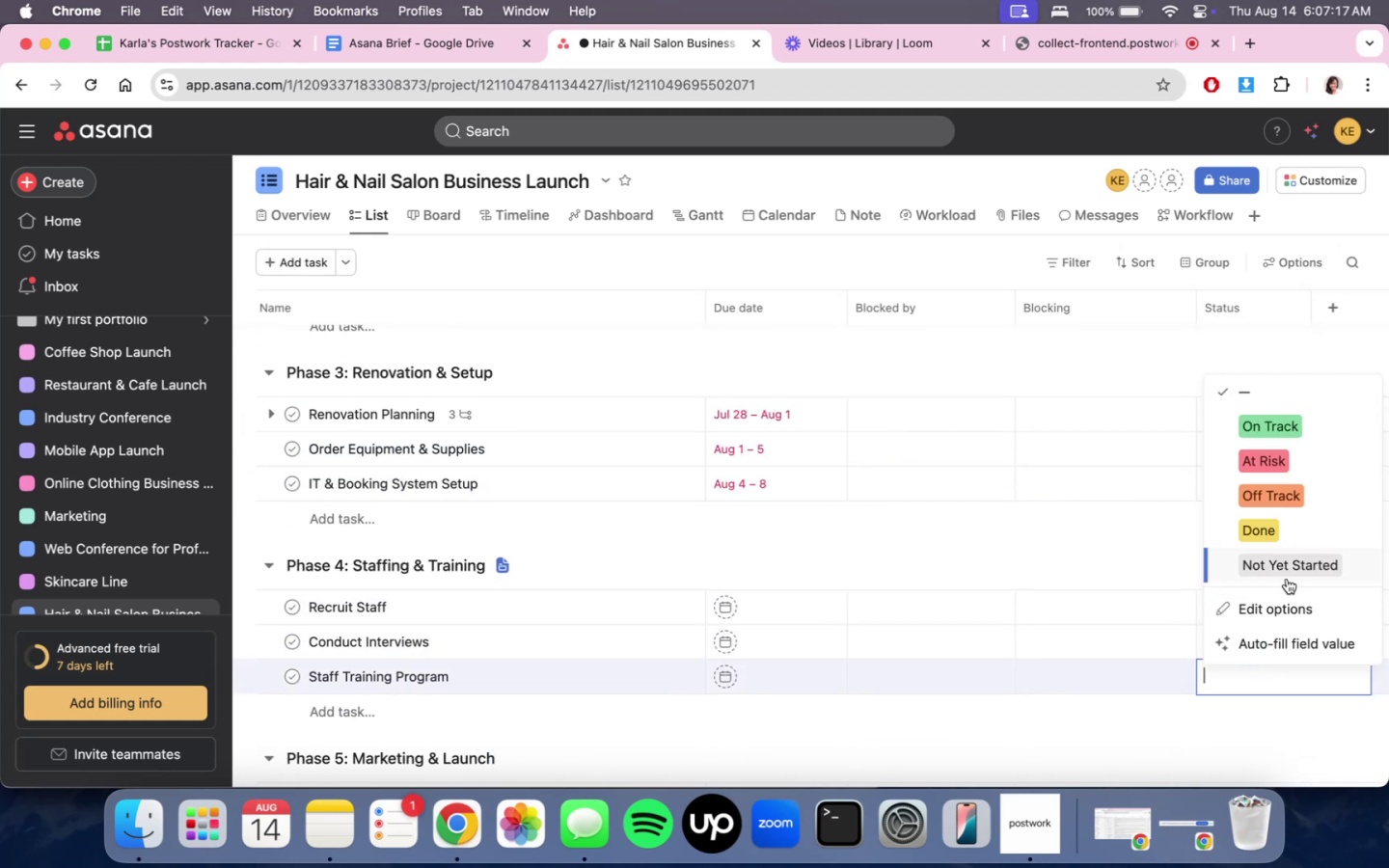 
double_click([1289, 563])
 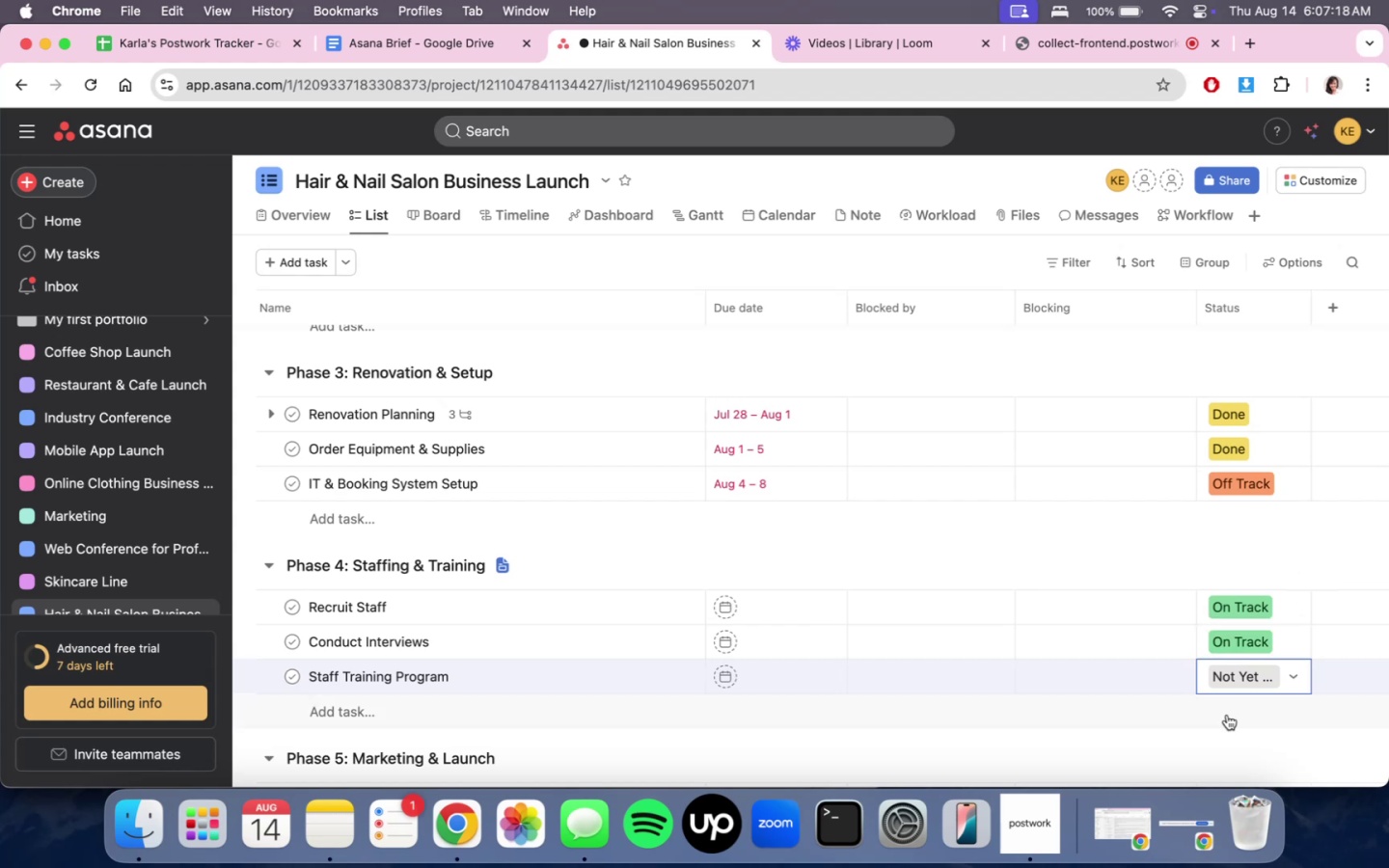 
left_click([1221, 726])
 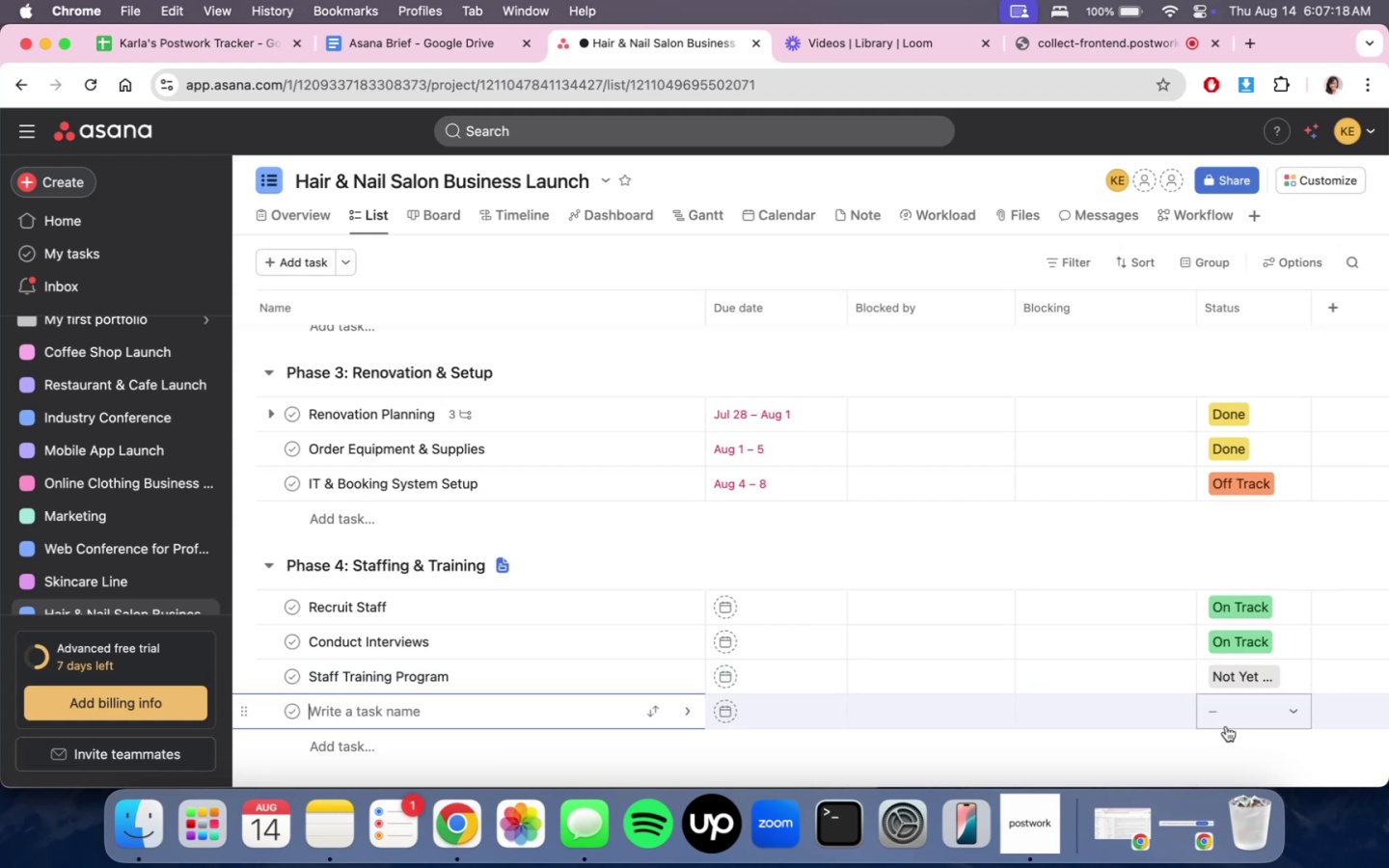 
scroll: coordinate [1216, 672], scroll_direction: down, amount: 13.0
 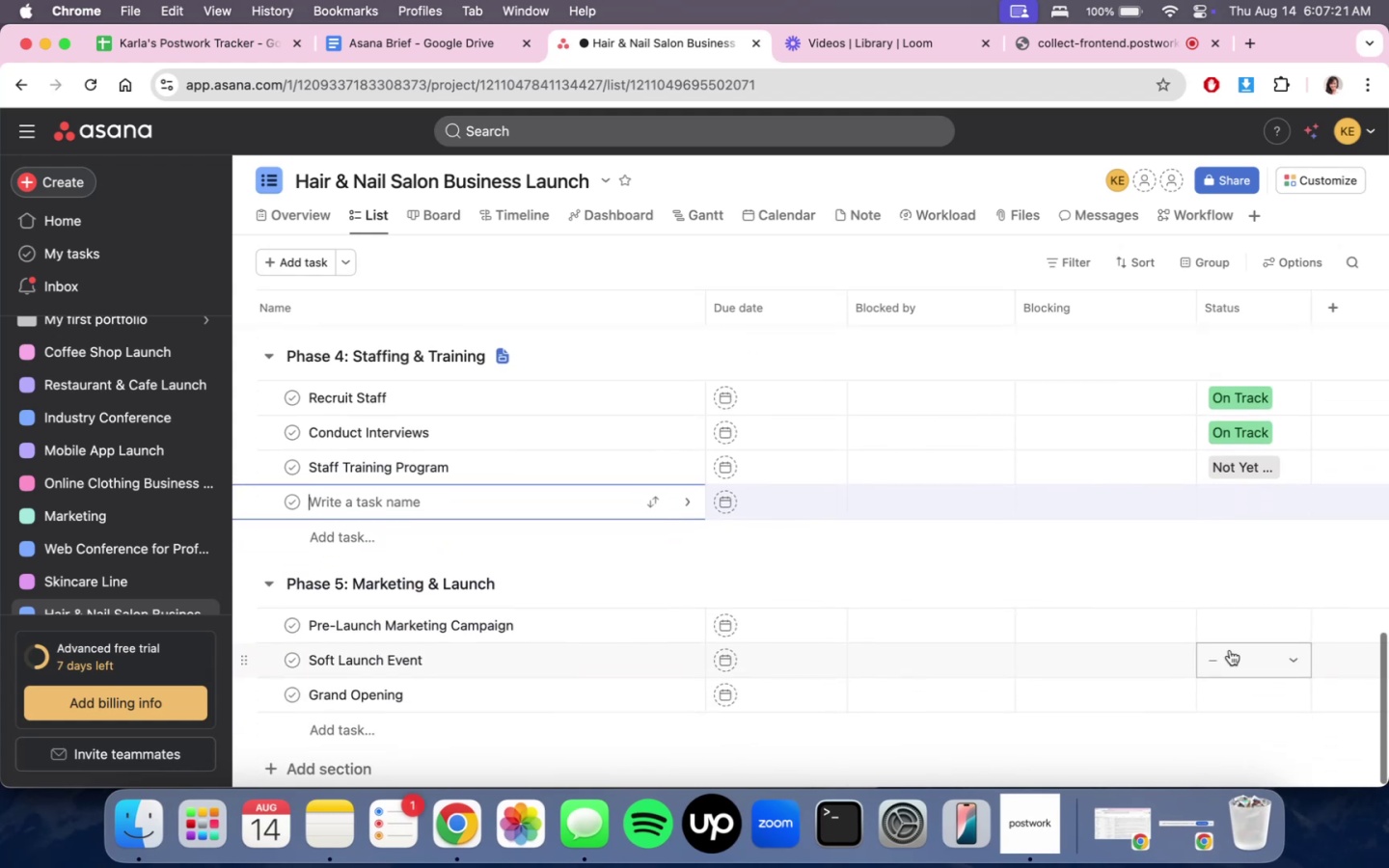 
left_click([1241, 637])
 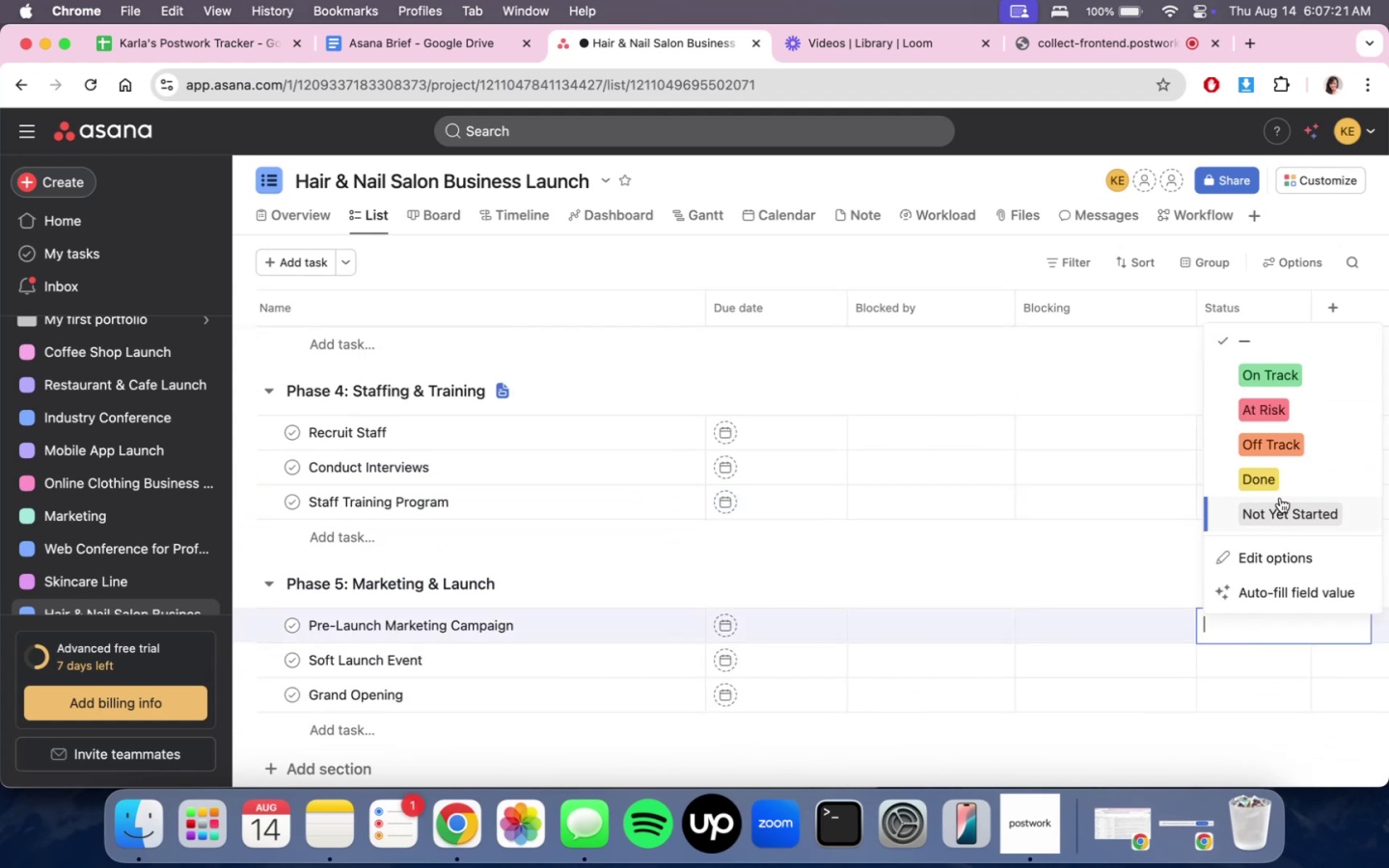 
left_click([1279, 505])
 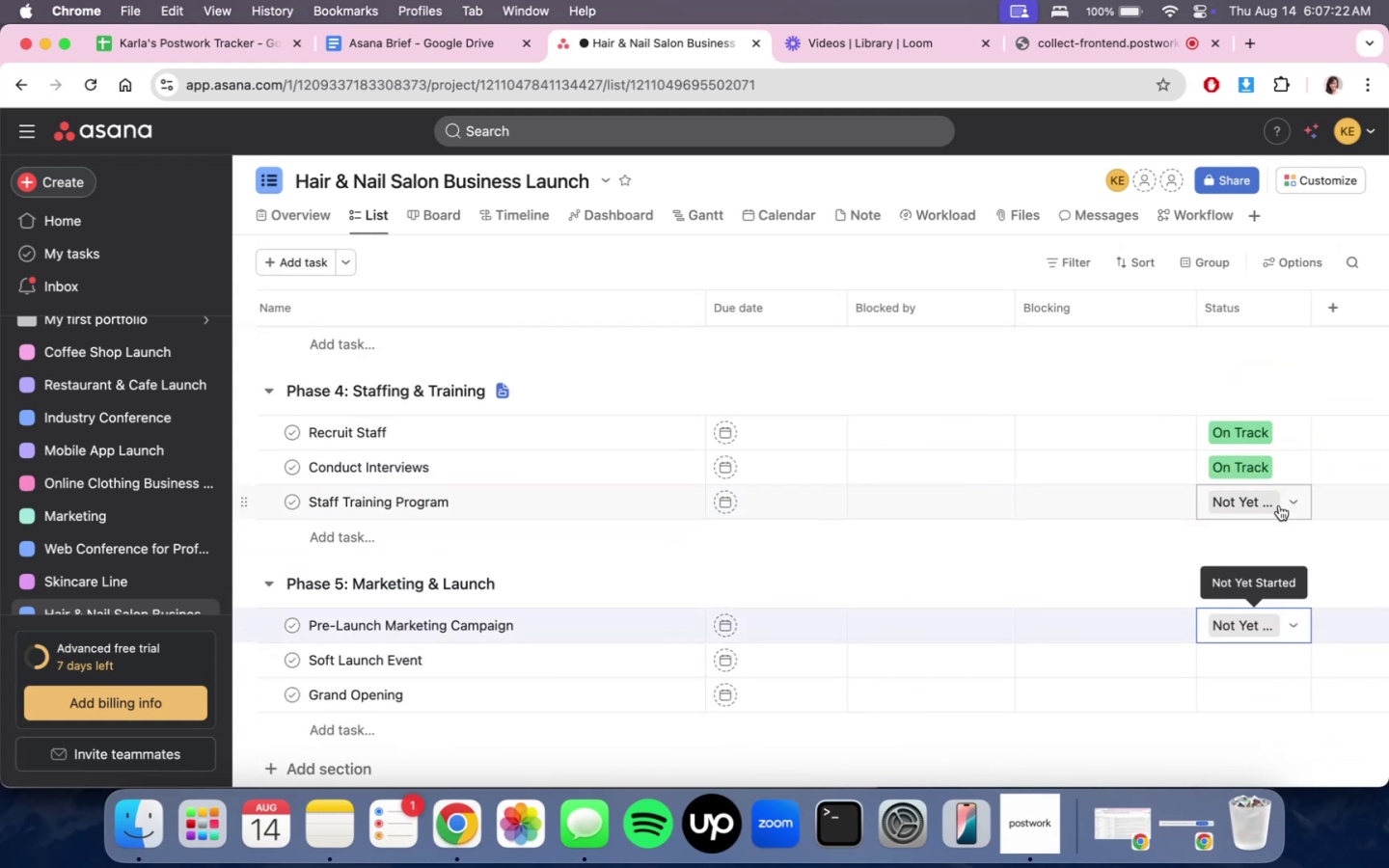 
scroll: coordinate [1065, 698], scroll_direction: up, amount: 22.0
 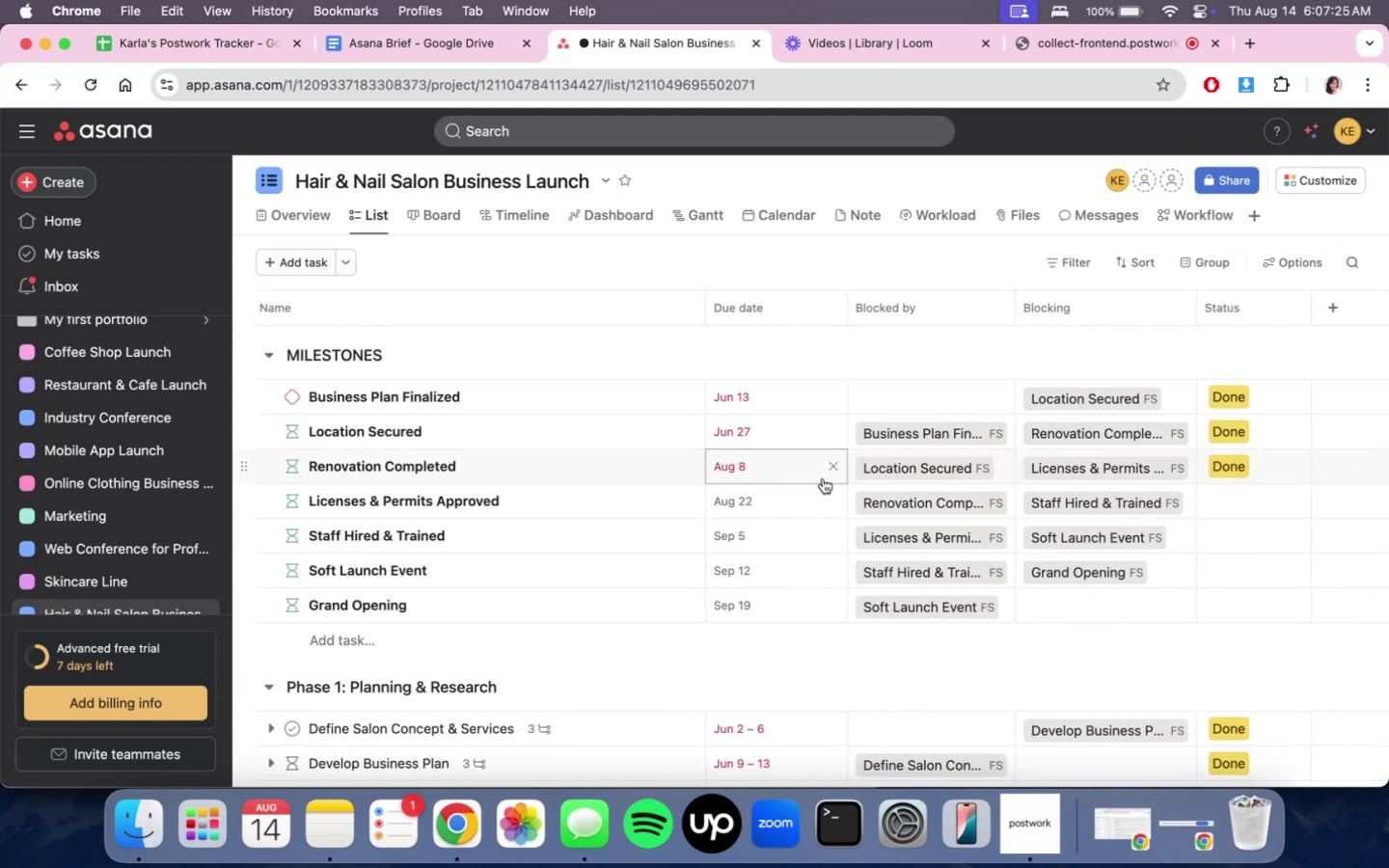 
scroll: coordinate [1181, 687], scroll_direction: down, amount: 23.0
 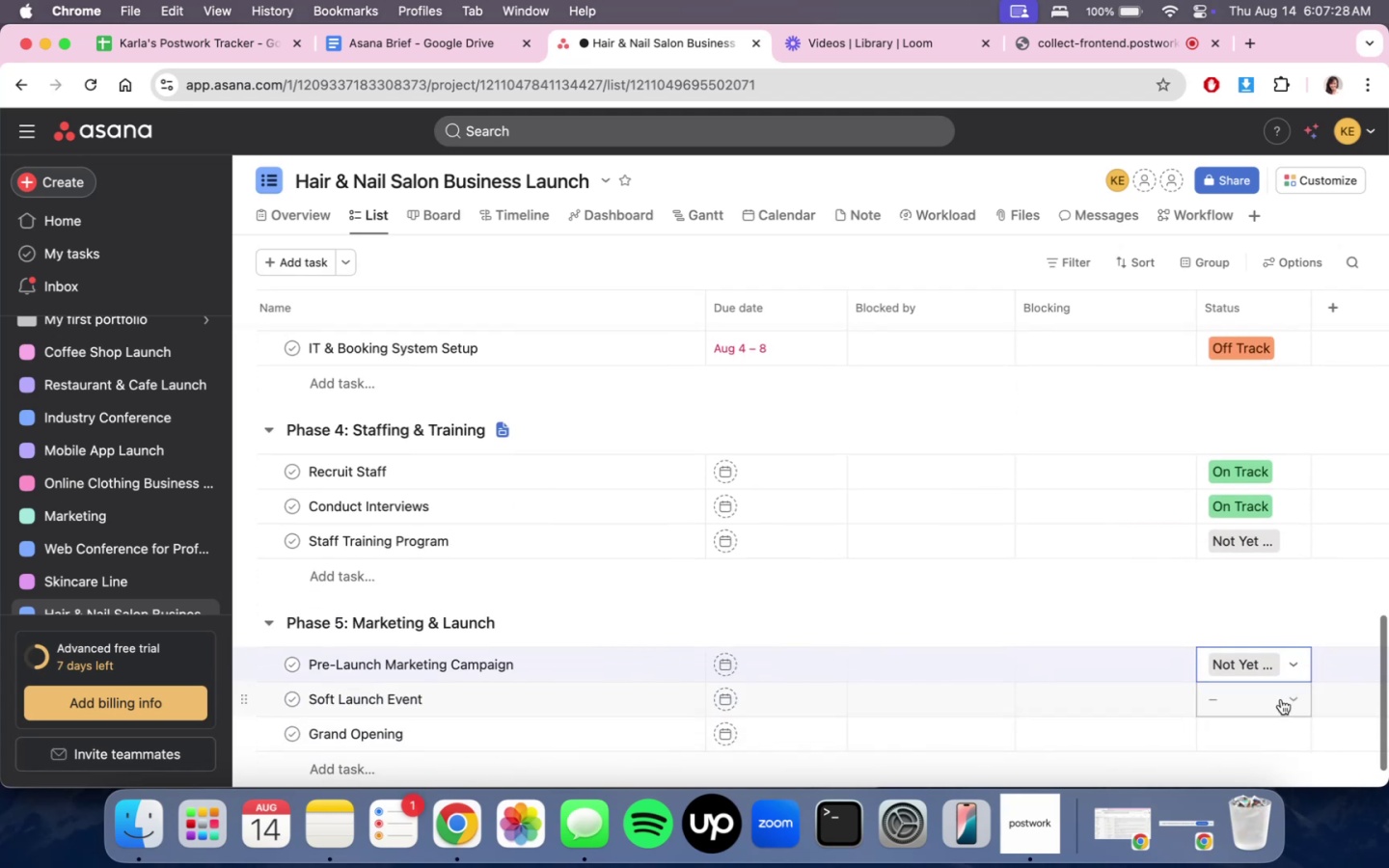 
left_click([1268, 700])
 